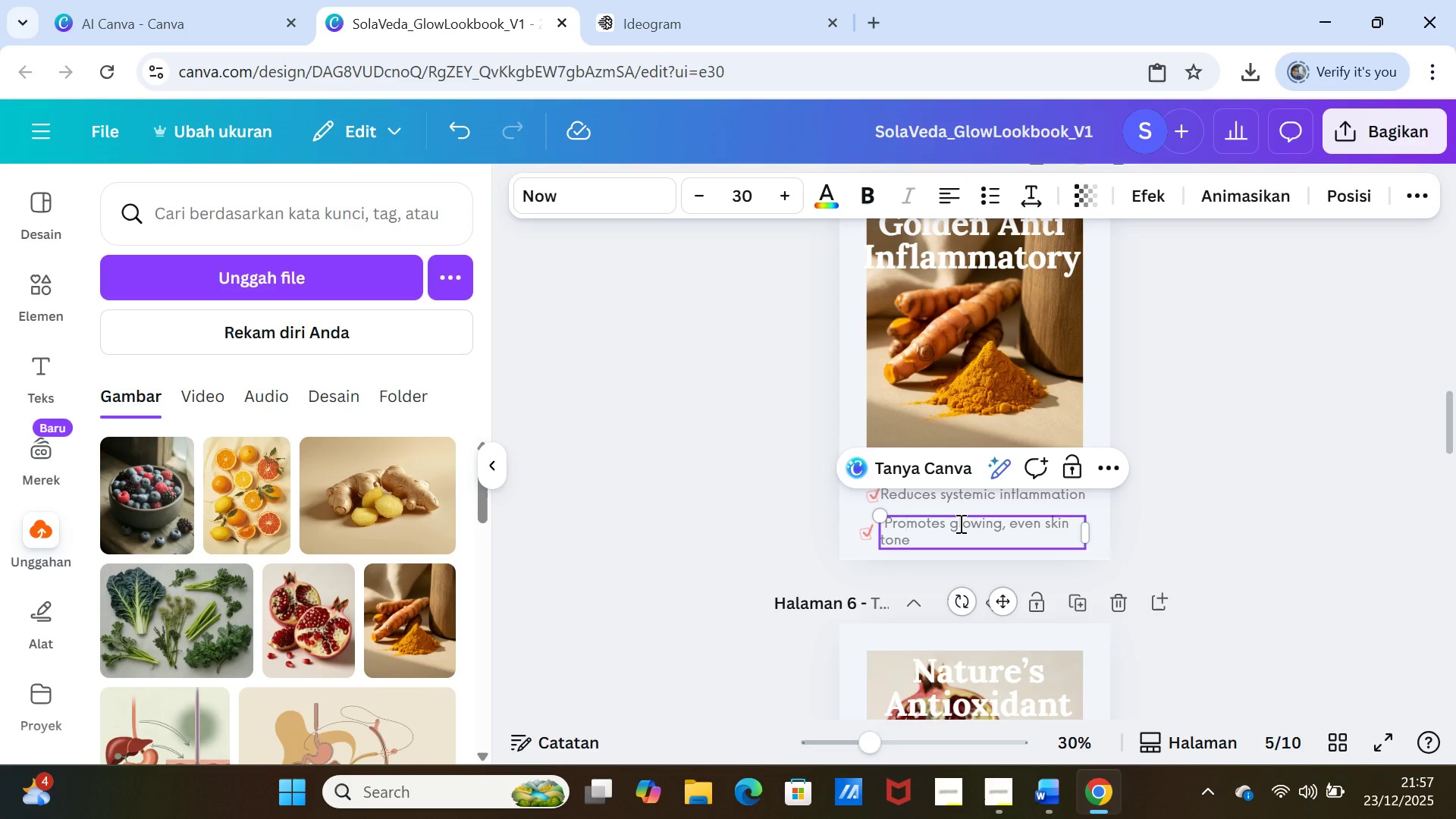 
key(Backspace)
 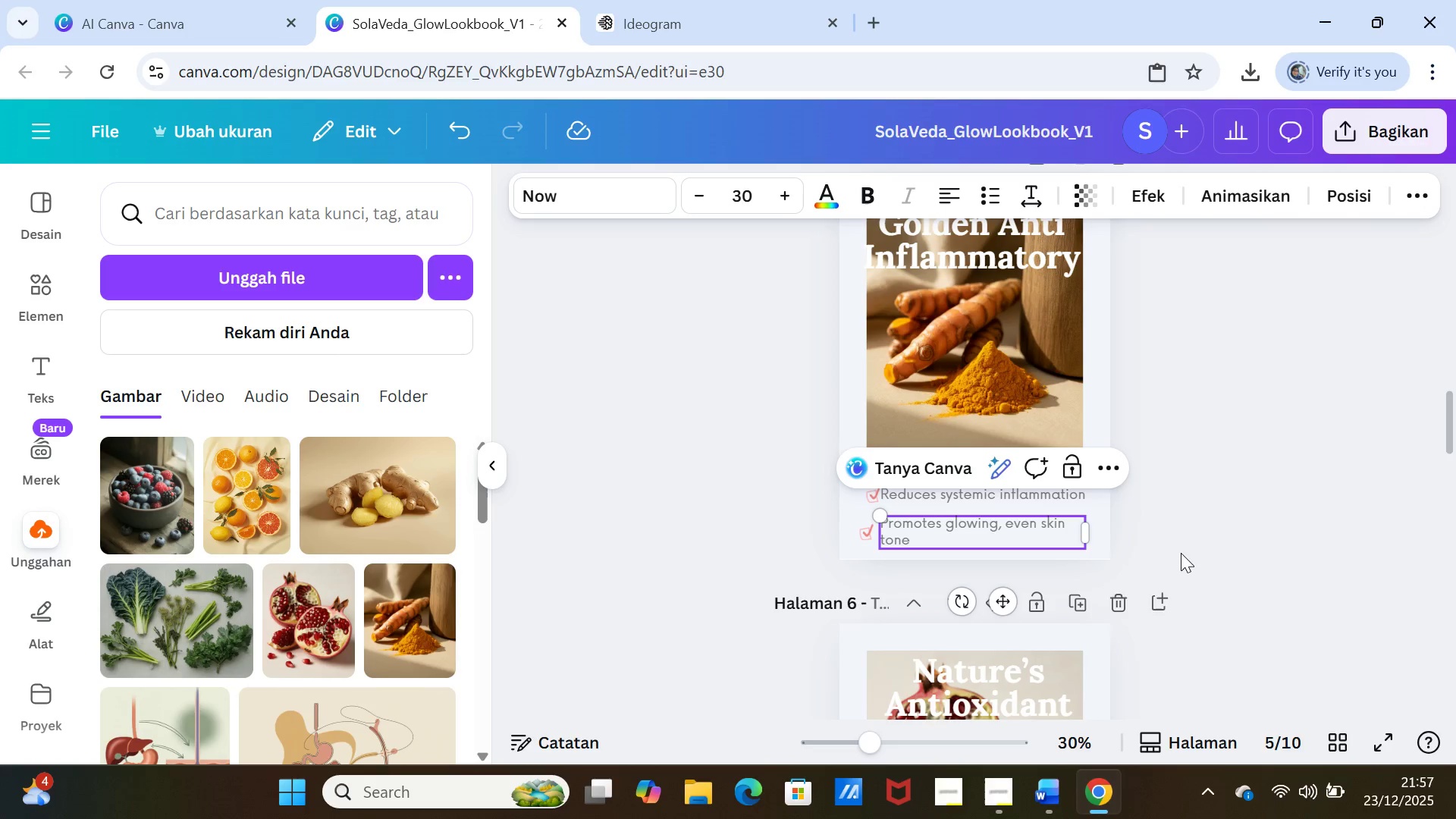 
left_click([1181, 552])
 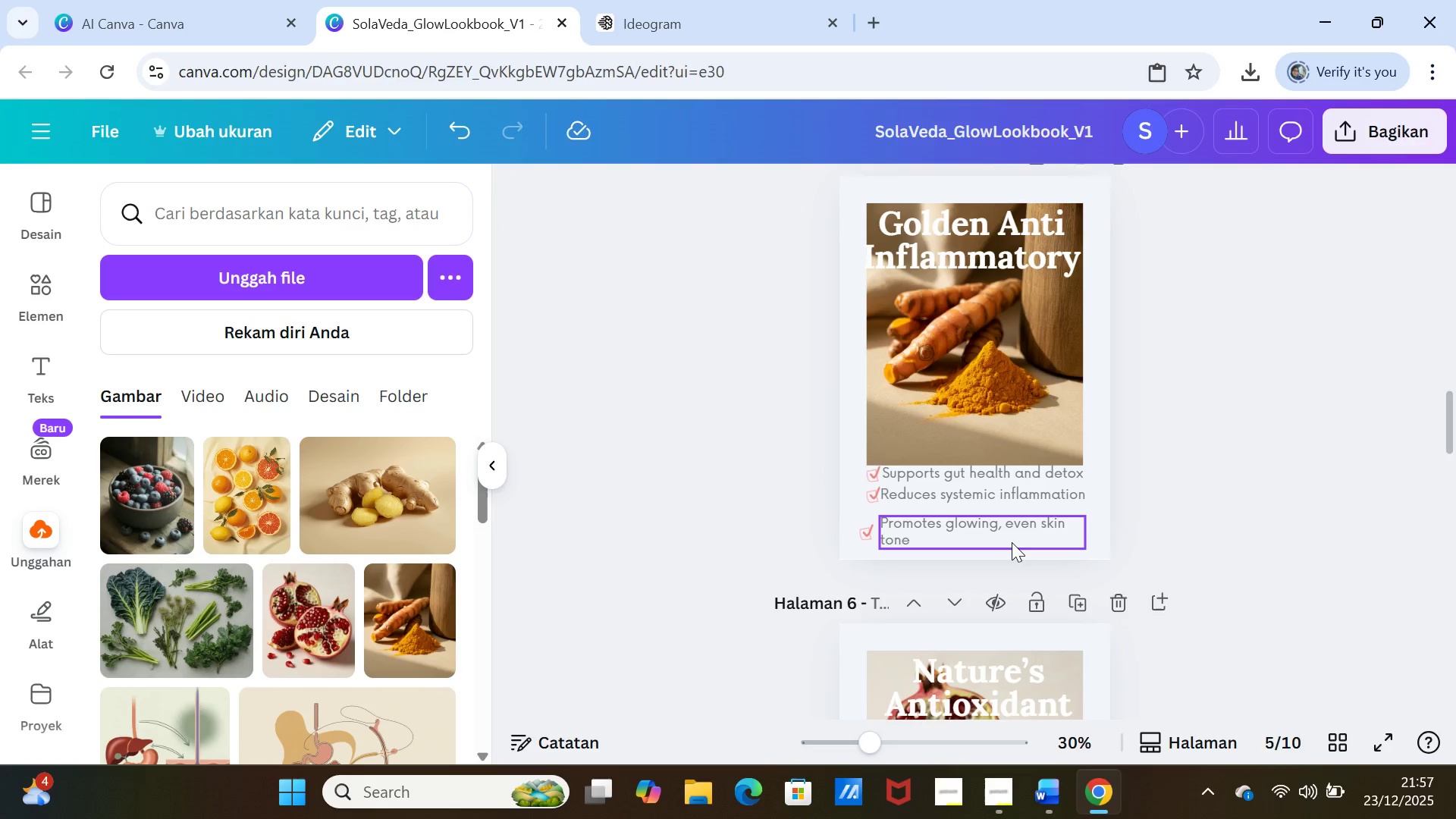 
left_click([1012, 542])
 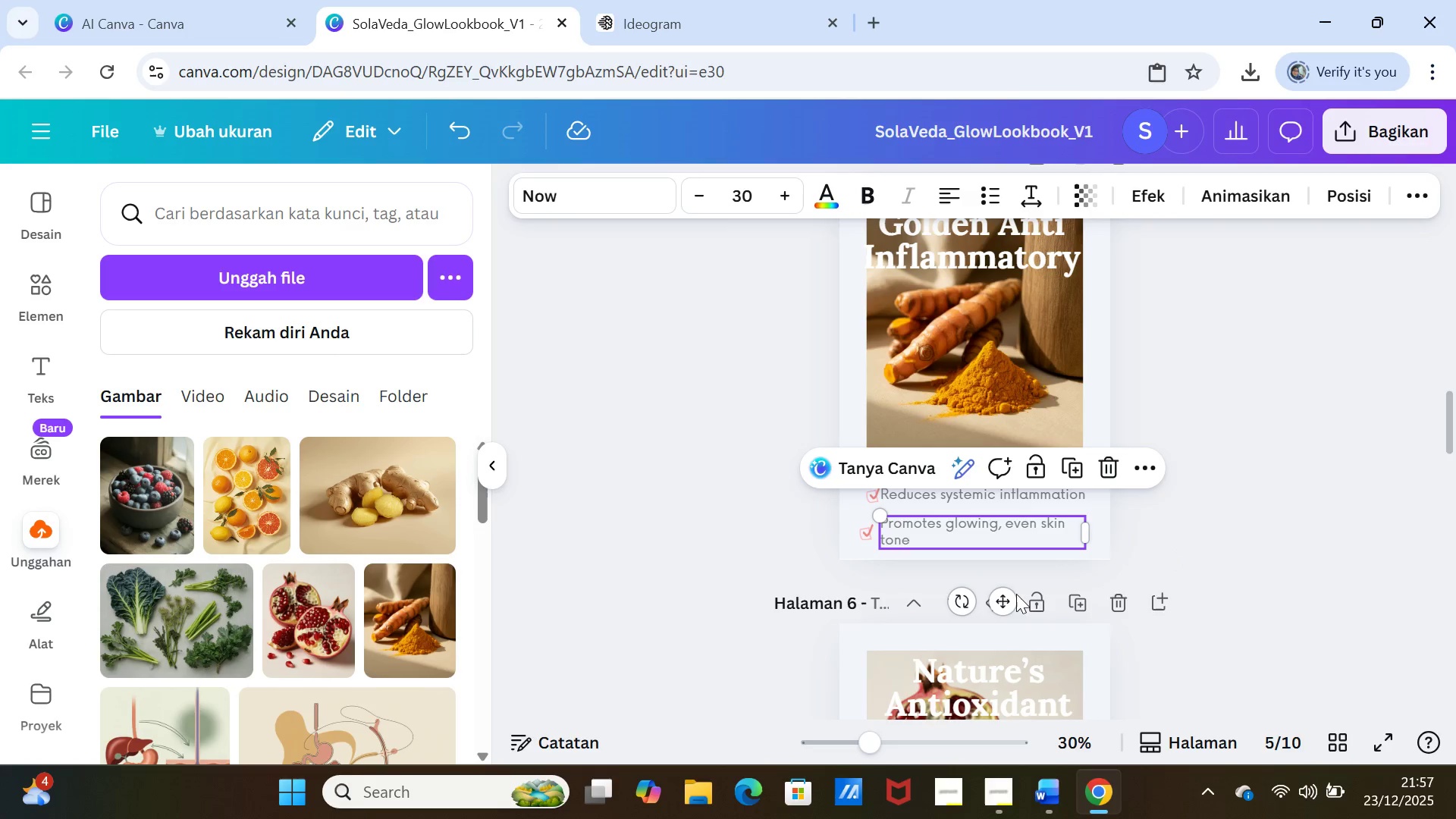 
left_click_drag(start_coordinate=[1009, 597], to_coordinate=[1008, 591])
 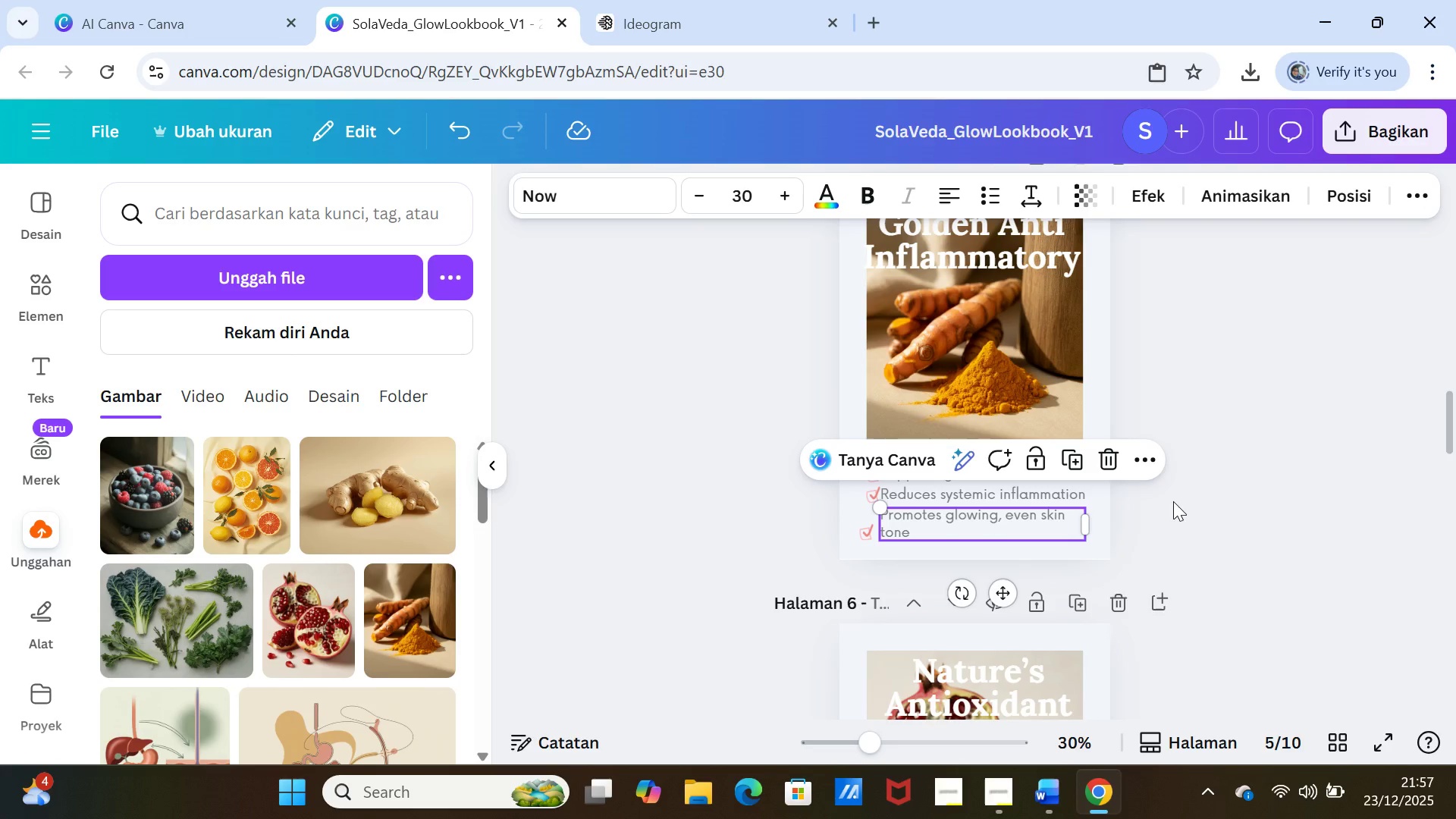 
left_click([1175, 500])
 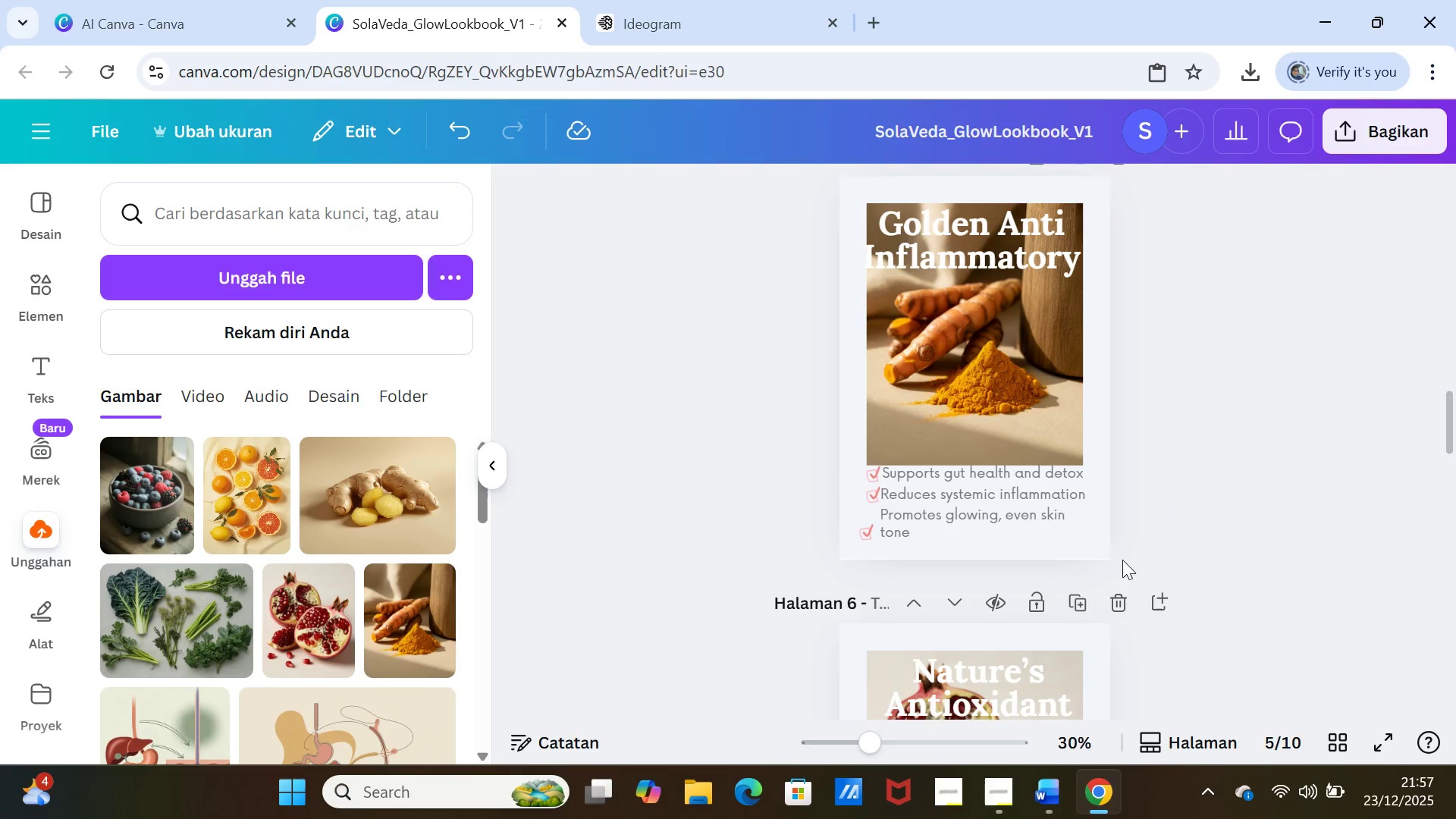 
left_click_drag(start_coordinate=[1050, 531], to_coordinate=[1050, 526])
 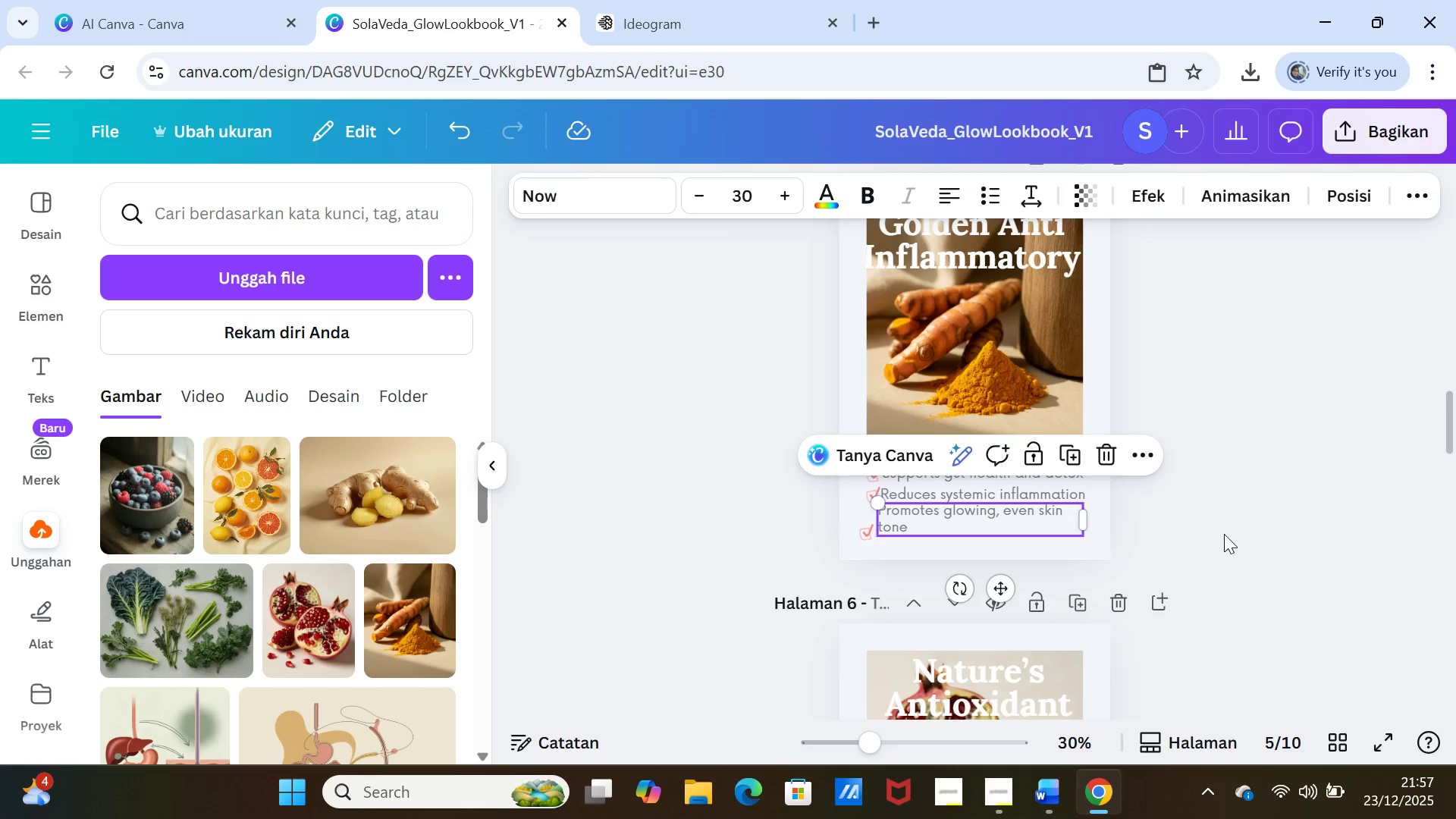 
left_click([1224, 534])
 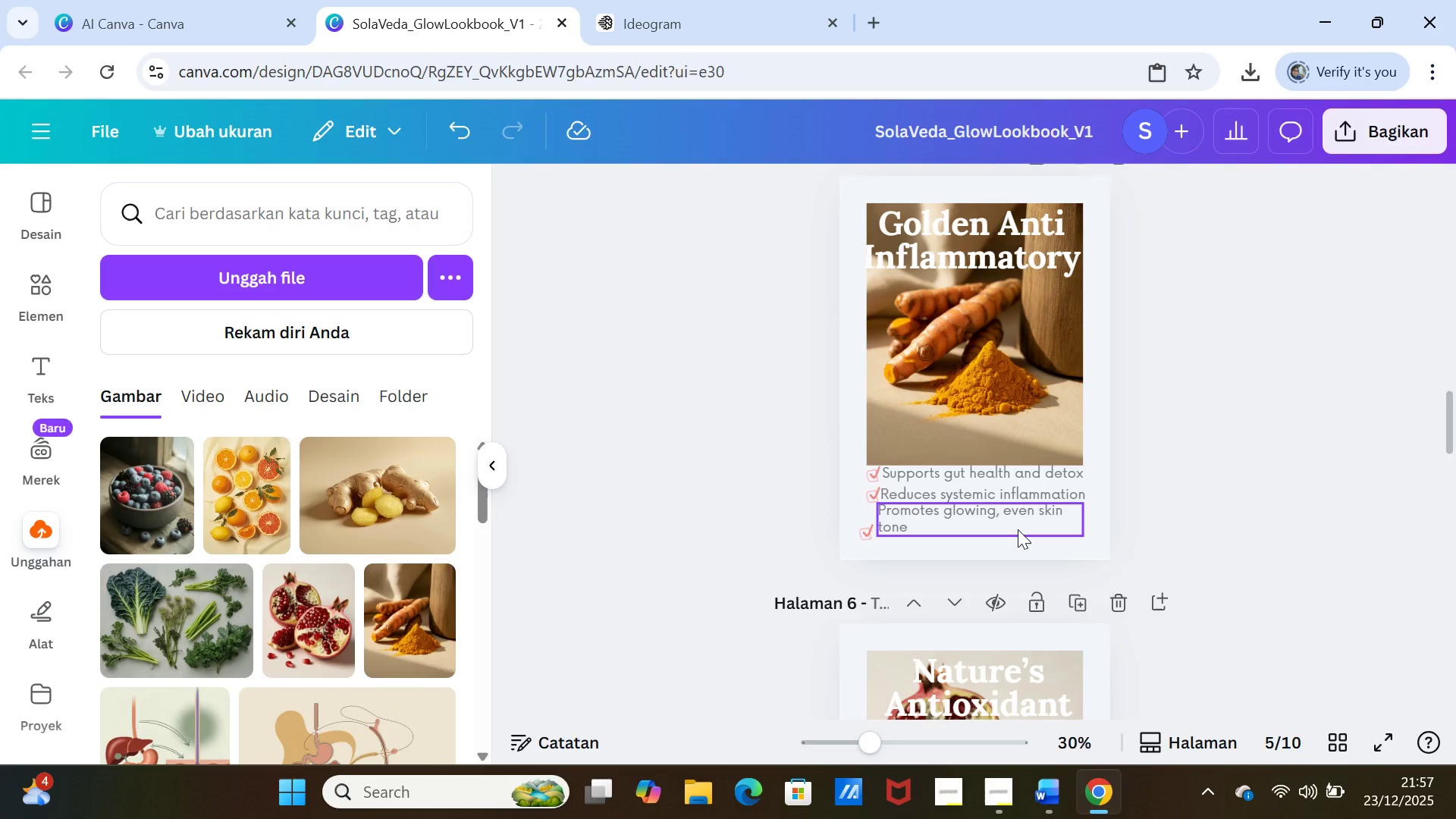 
left_click_drag(start_coordinate=[1018, 529], to_coordinate=[1022, 529])
 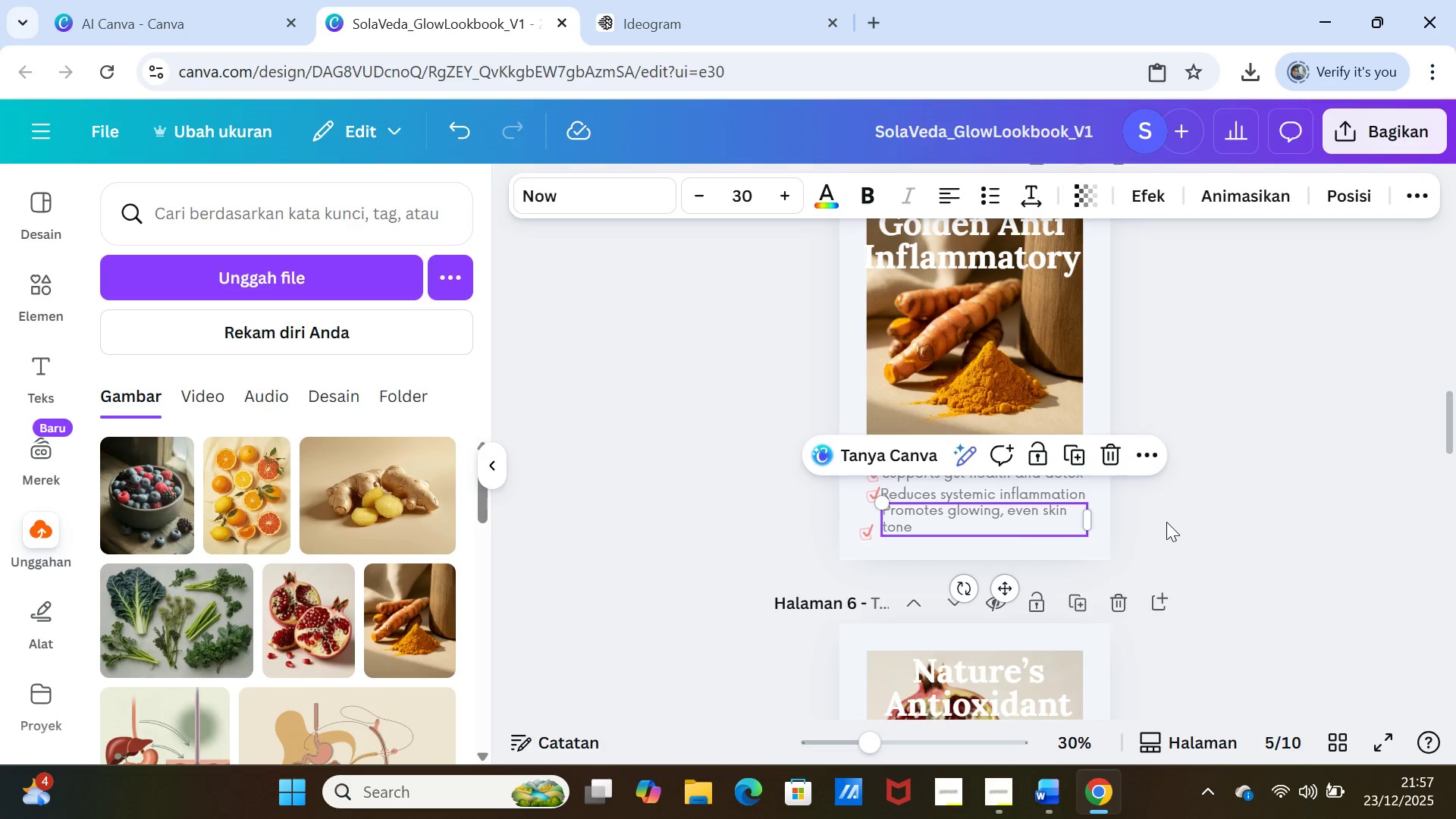 
left_click([1166, 522])
 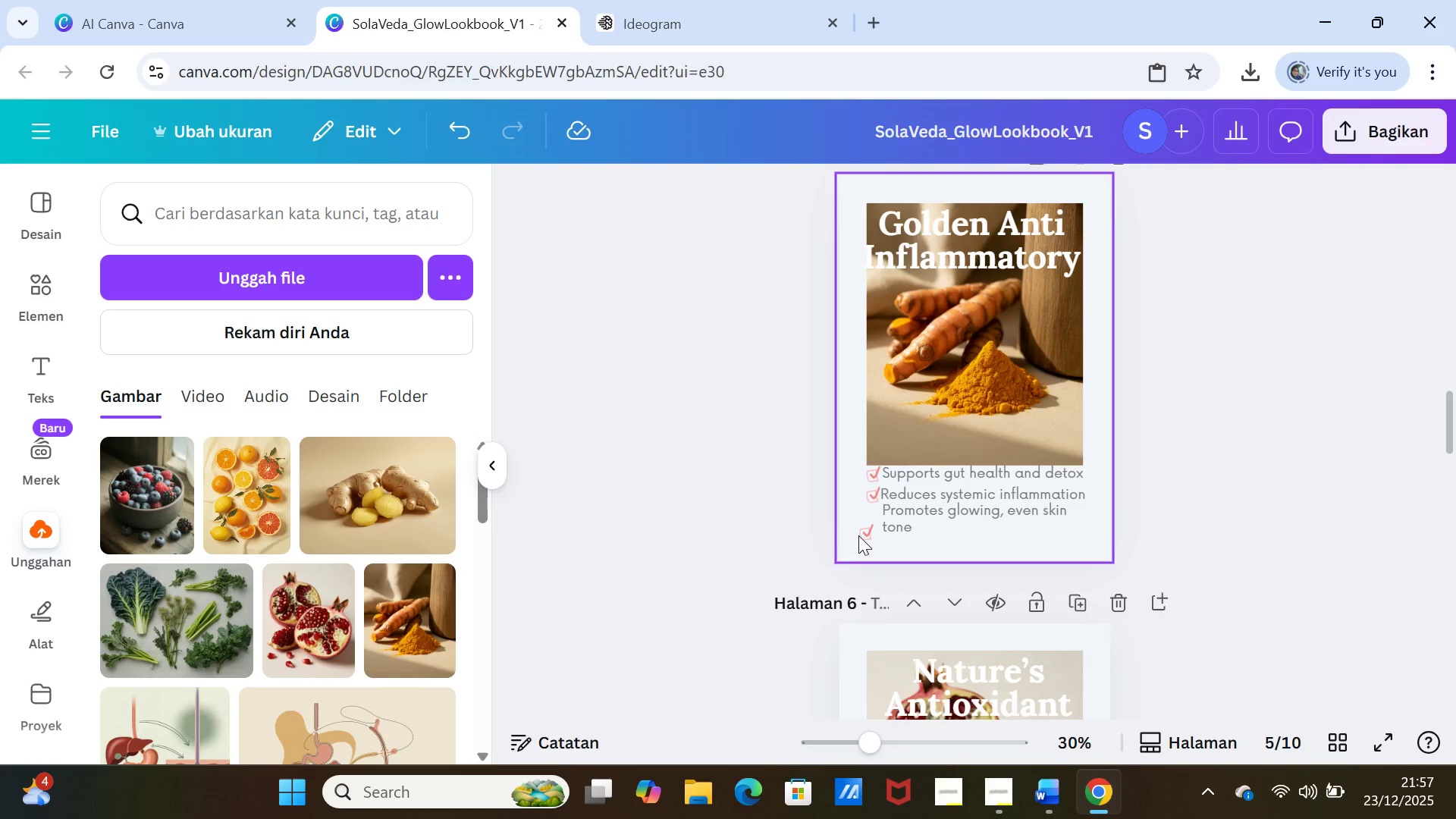 
left_click([861, 533])
 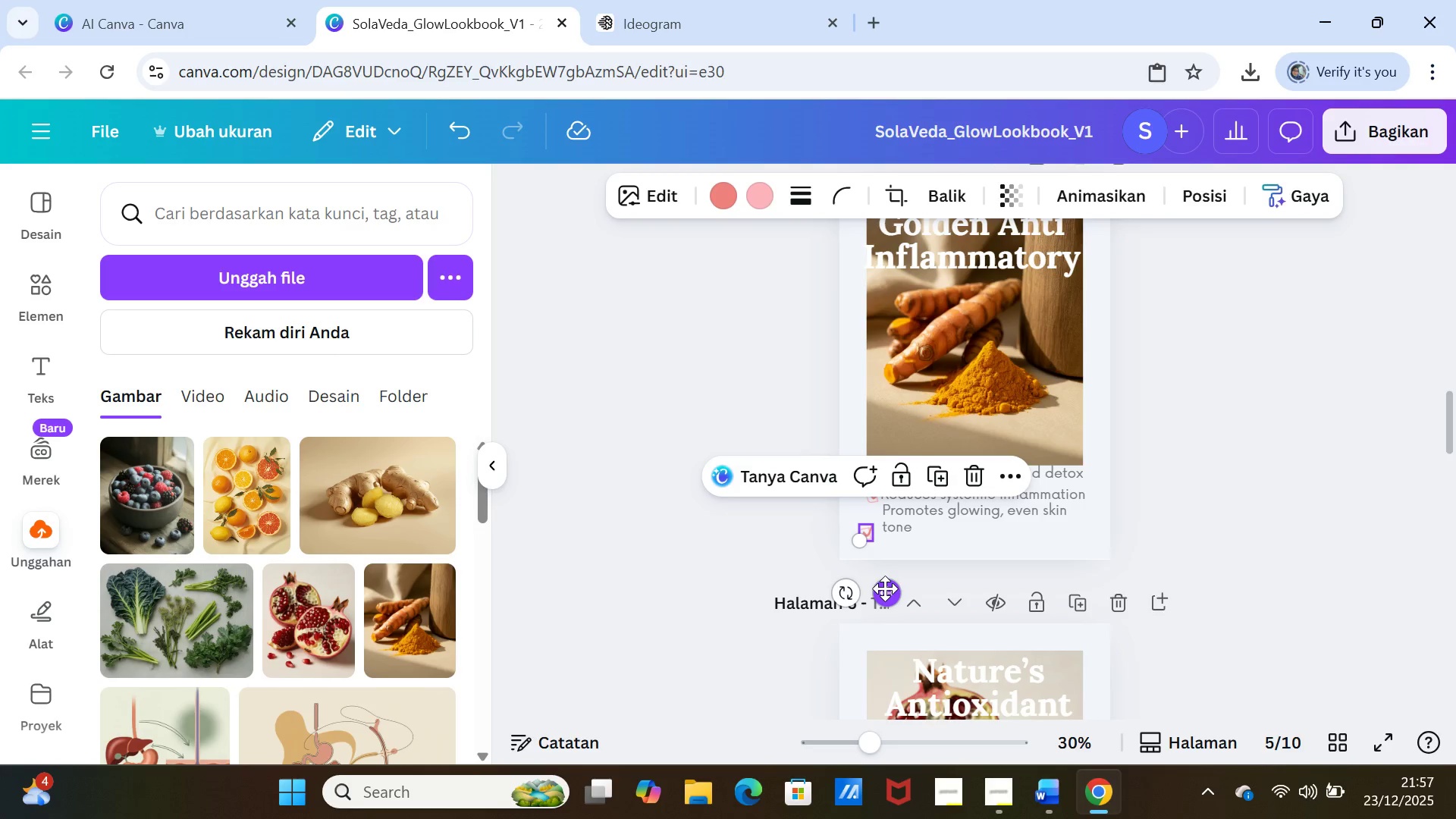 
left_click_drag(start_coordinate=[885, 588], to_coordinate=[893, 567])
 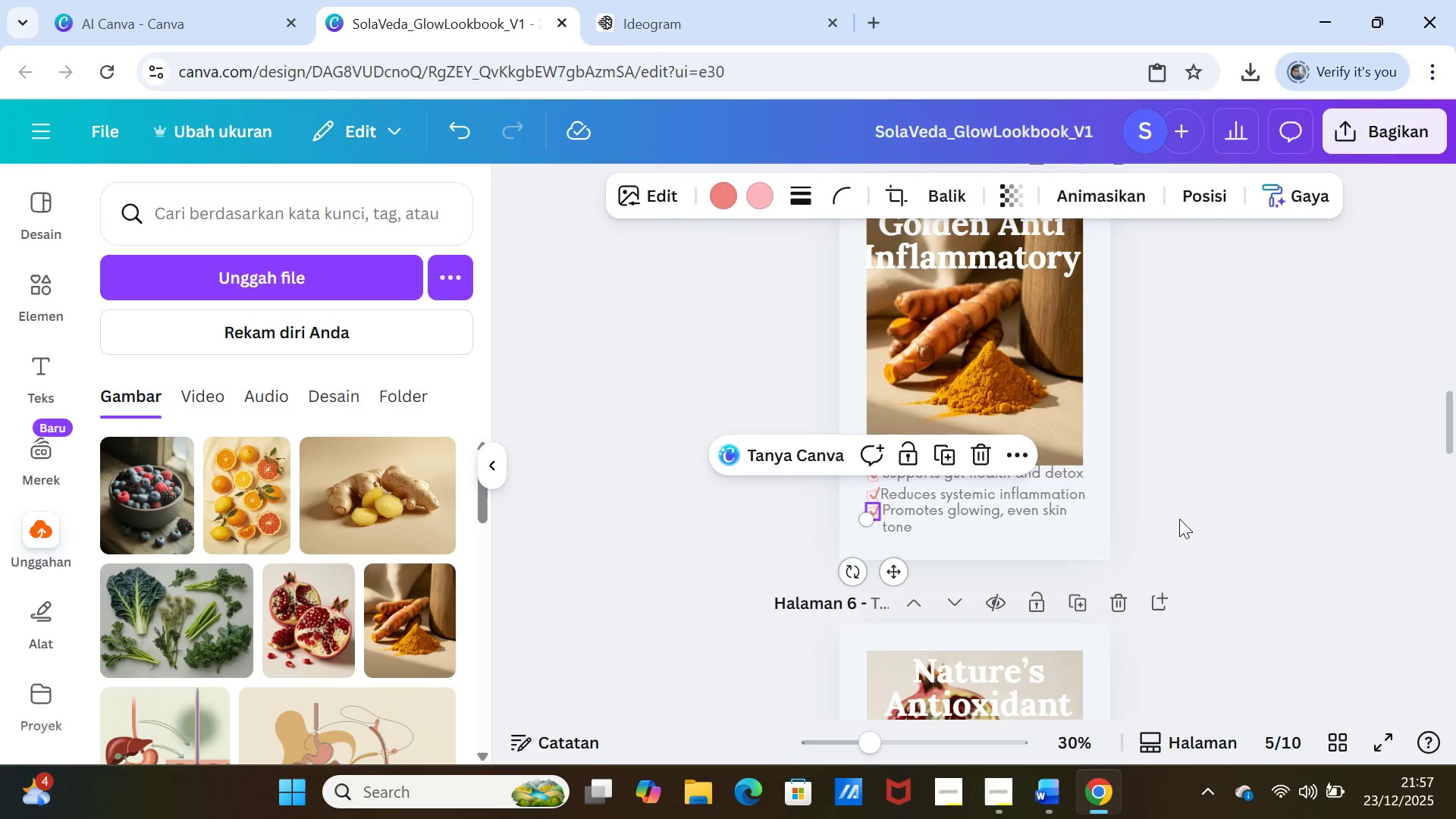 
left_click([1181, 518])
 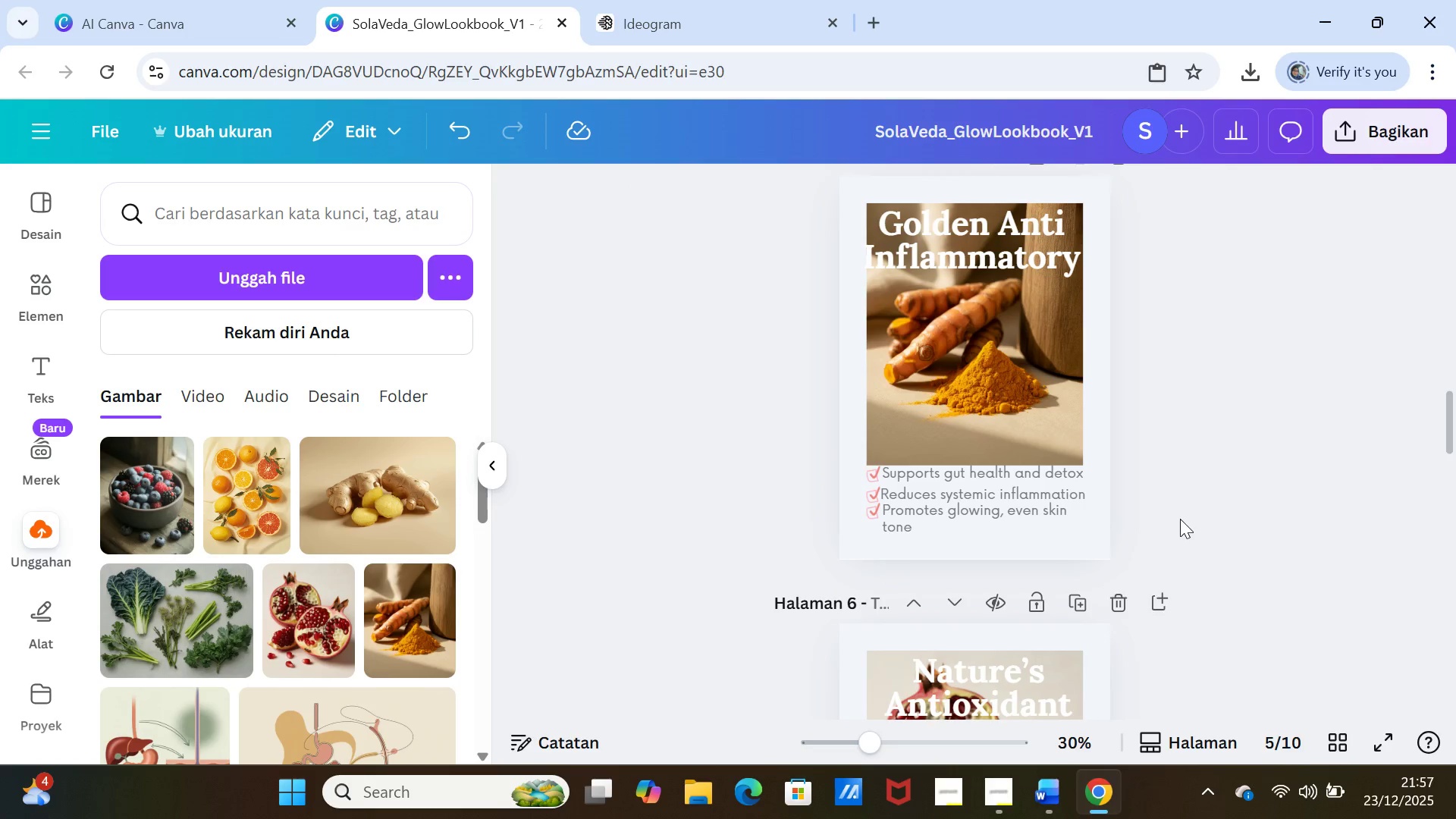 
left_click([1039, 493])
 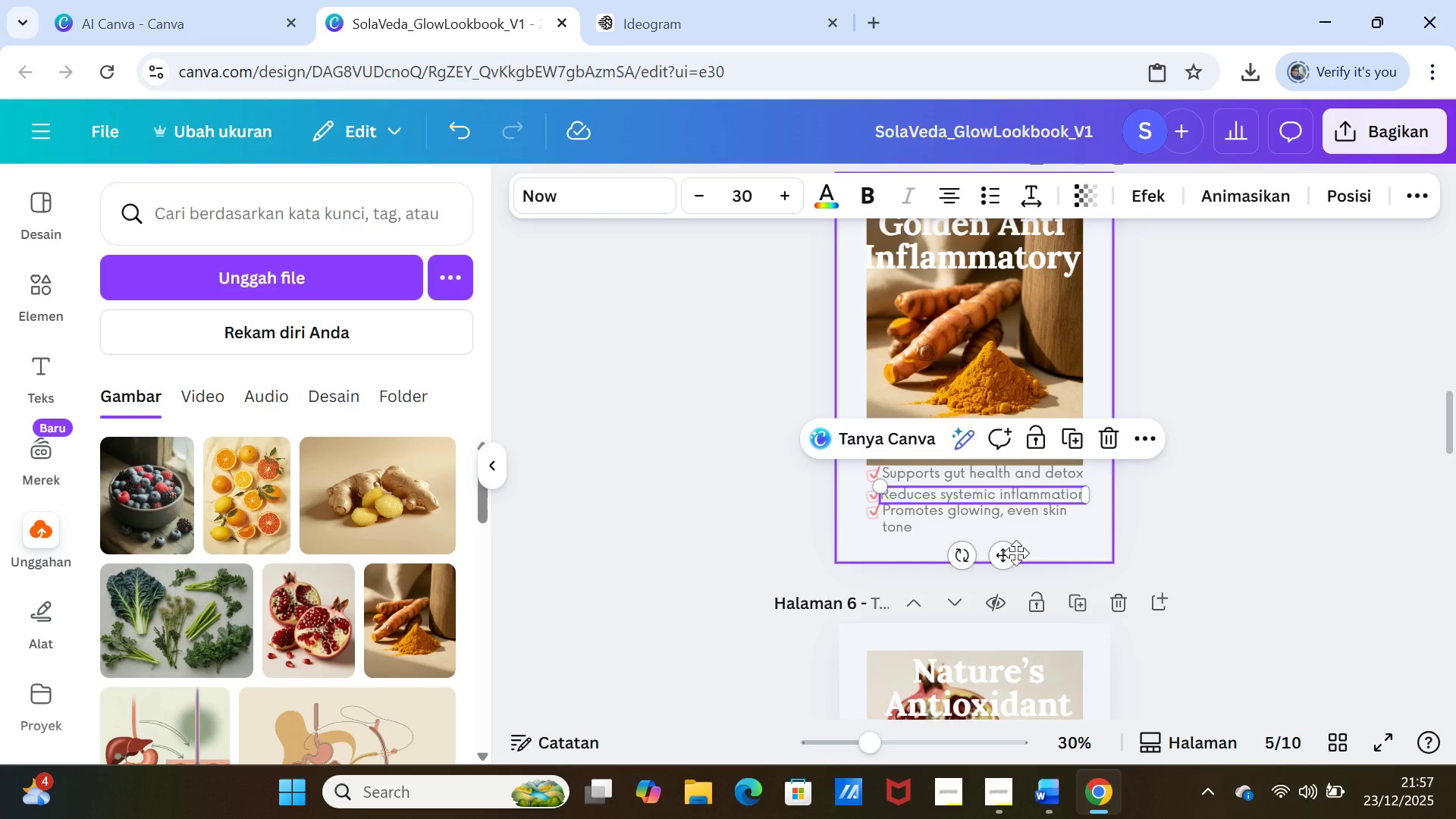 
left_click_drag(start_coordinate=[1002, 554], to_coordinate=[1009, 554])
 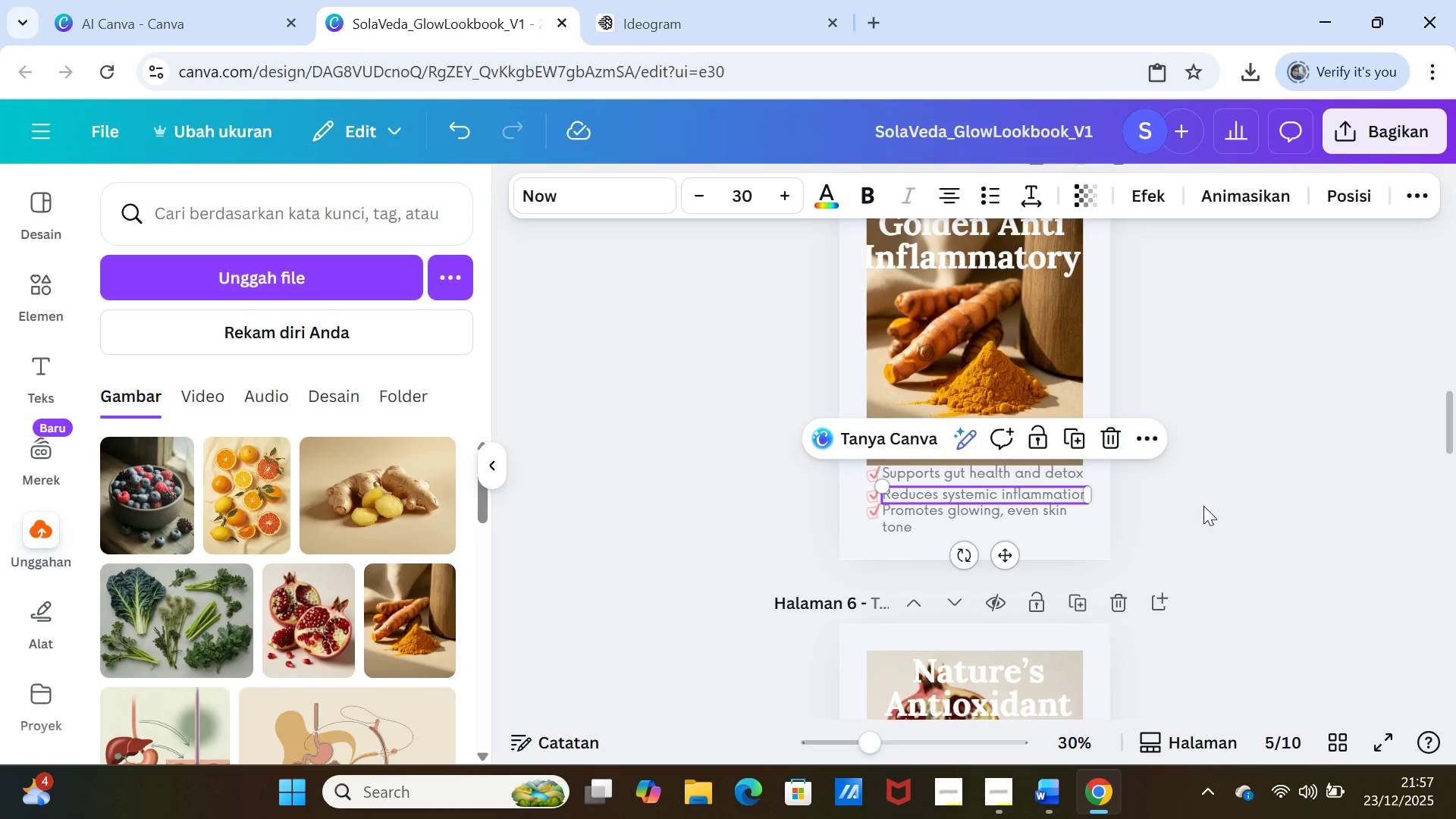 
left_click([1203, 506])
 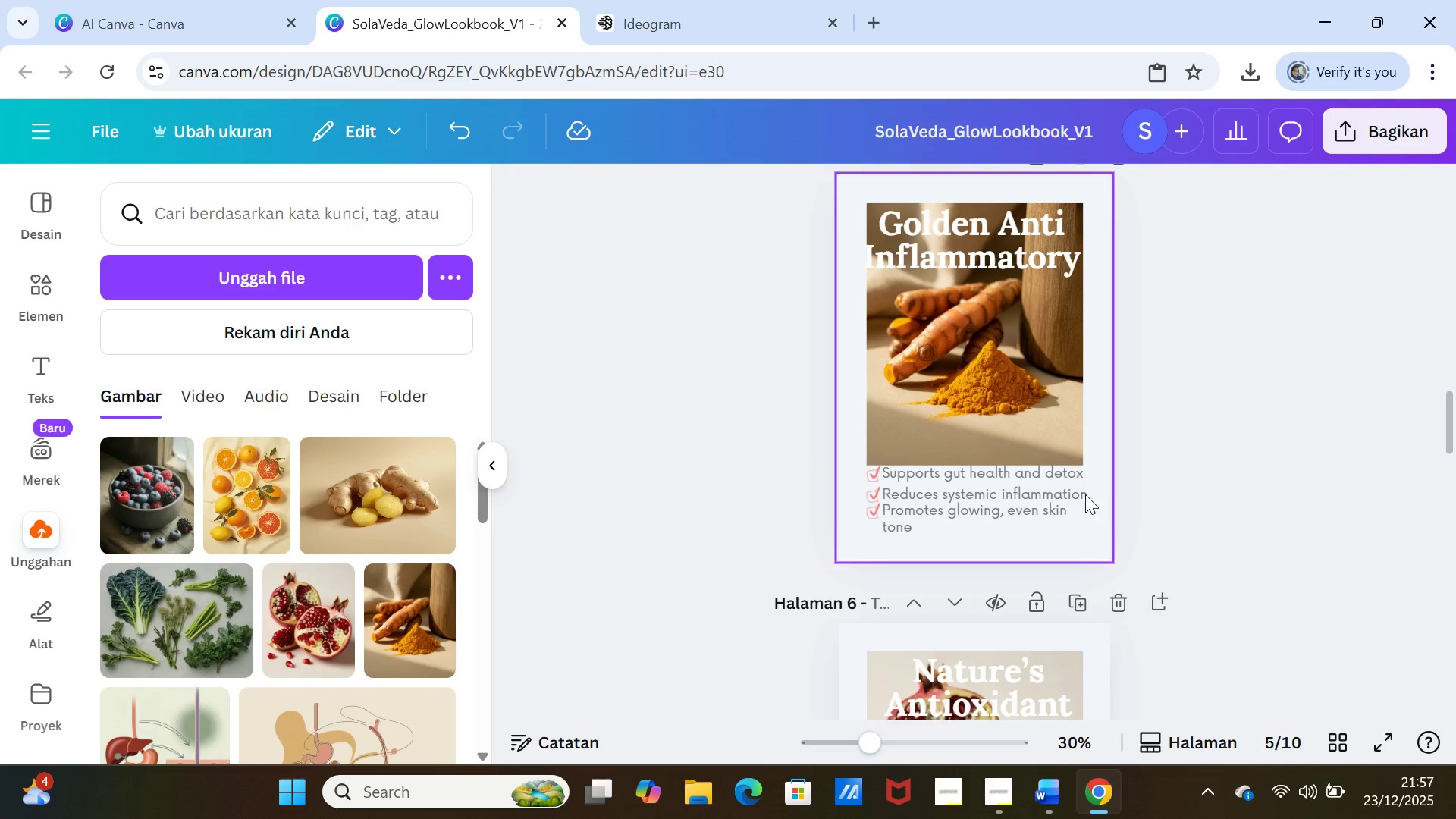 
double_click([1084, 494])
 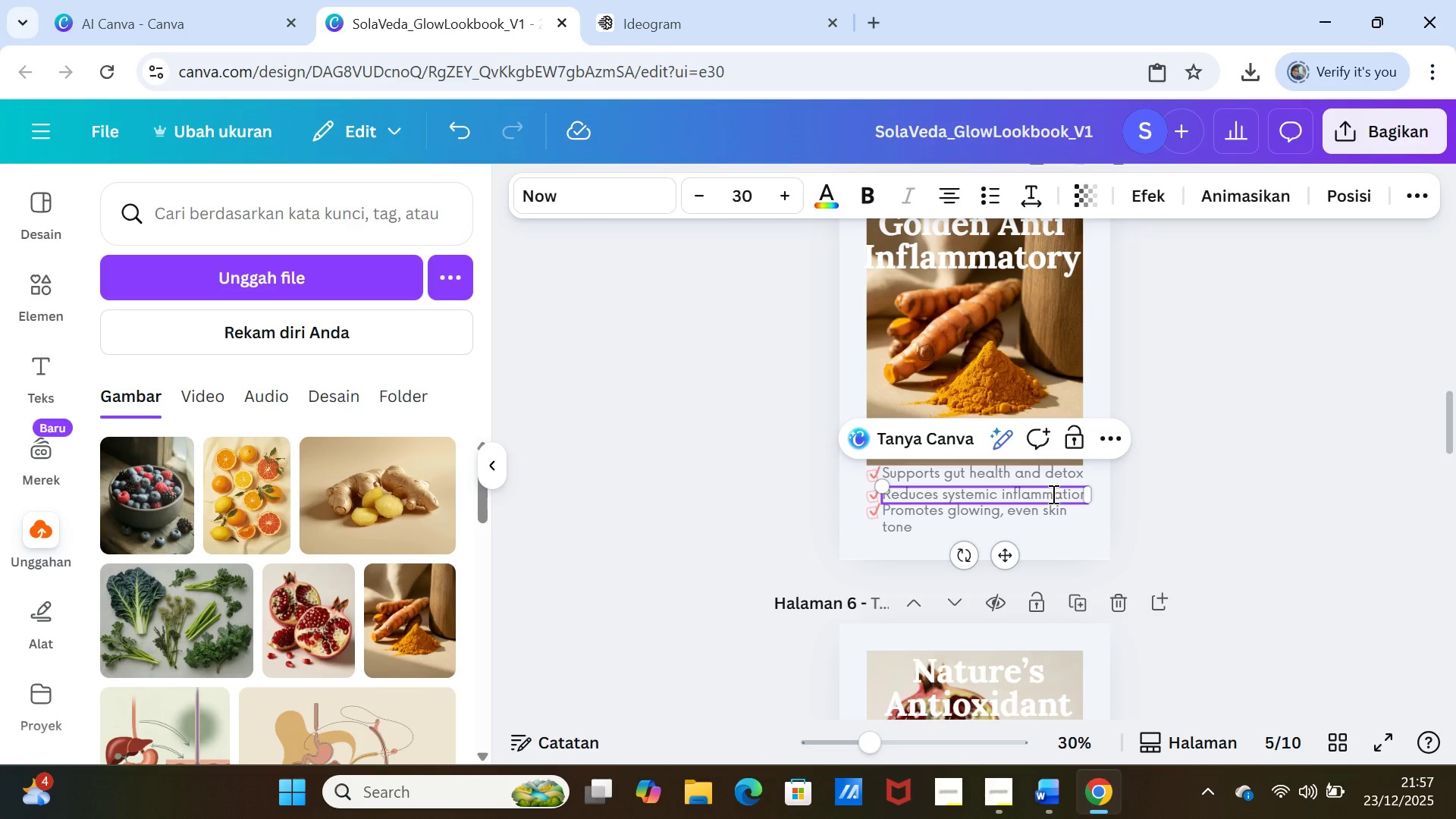 
double_click([1052, 494])
 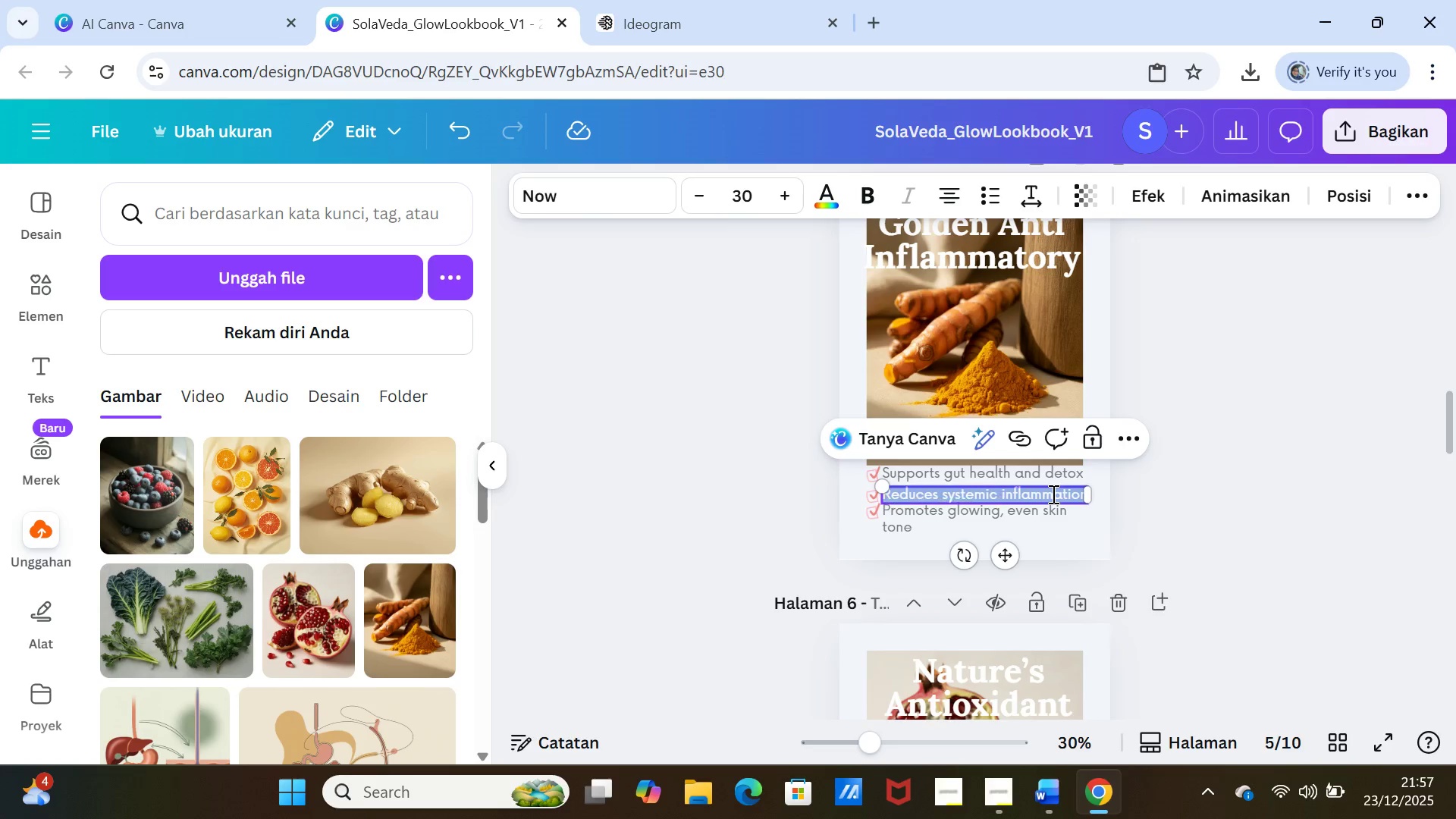 
triple_click([1052, 494])
 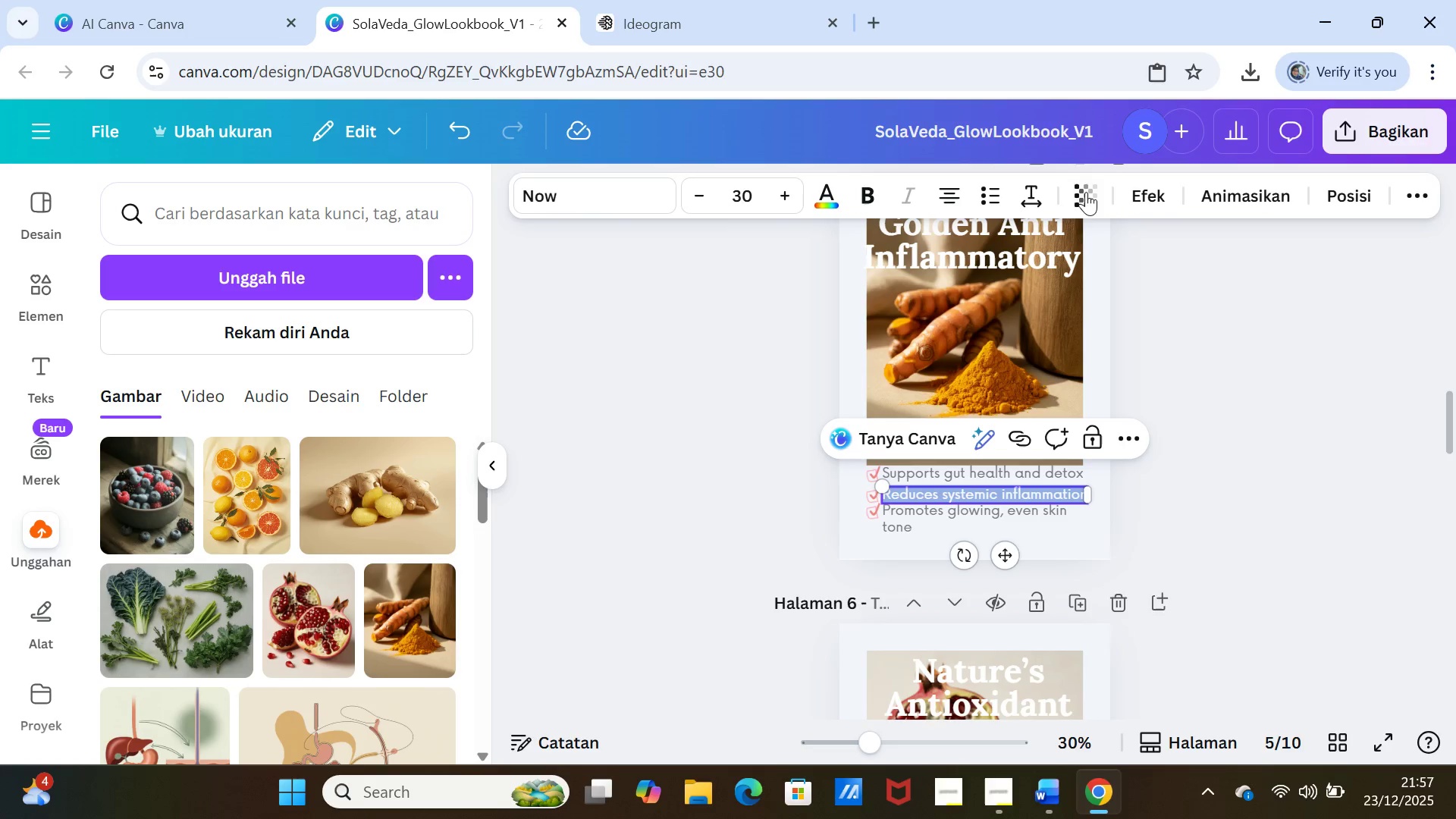 
left_click([1027, 194])
 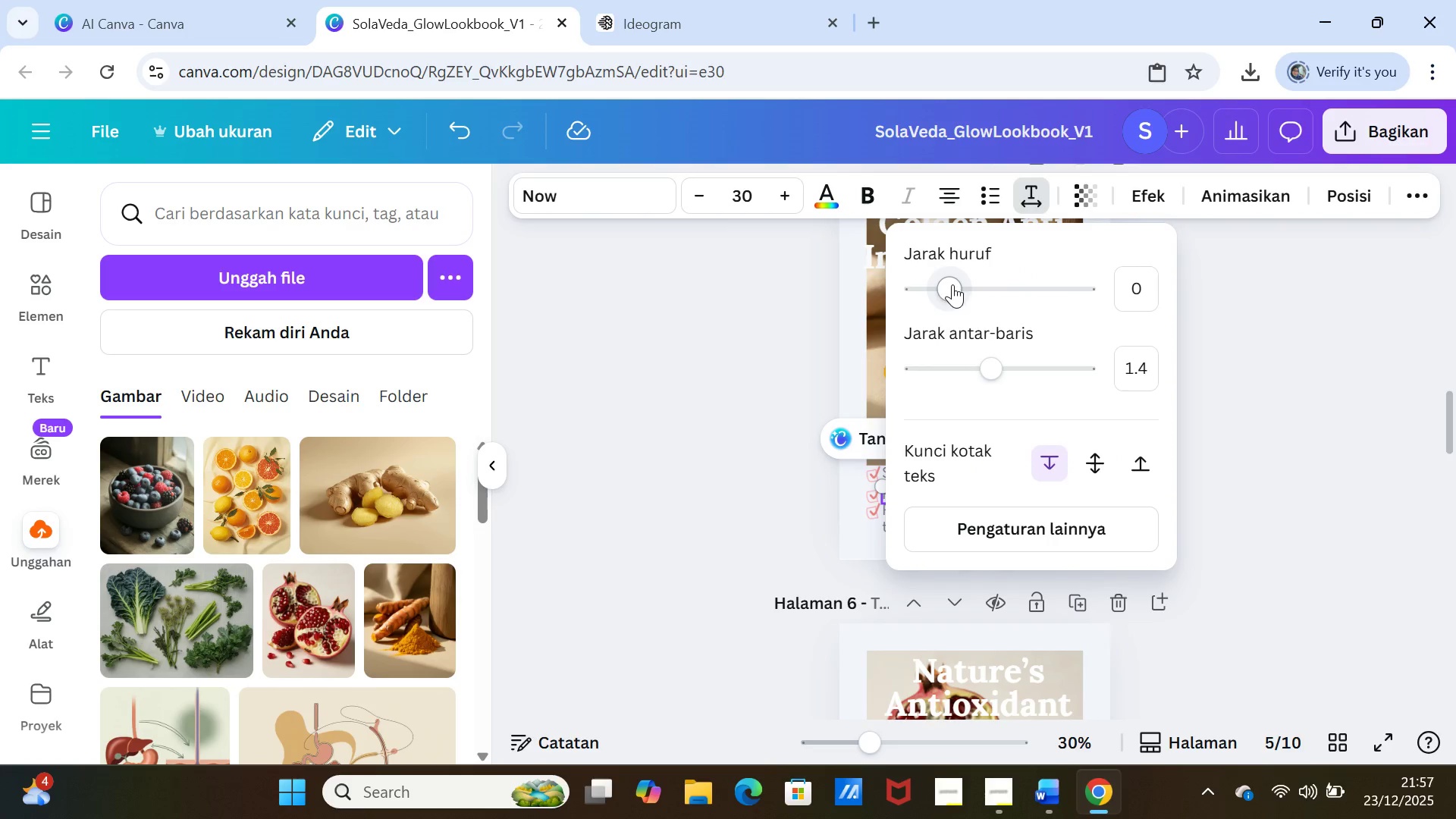 
left_click_drag(start_coordinate=[952, 284], to_coordinate=[946, 275])
 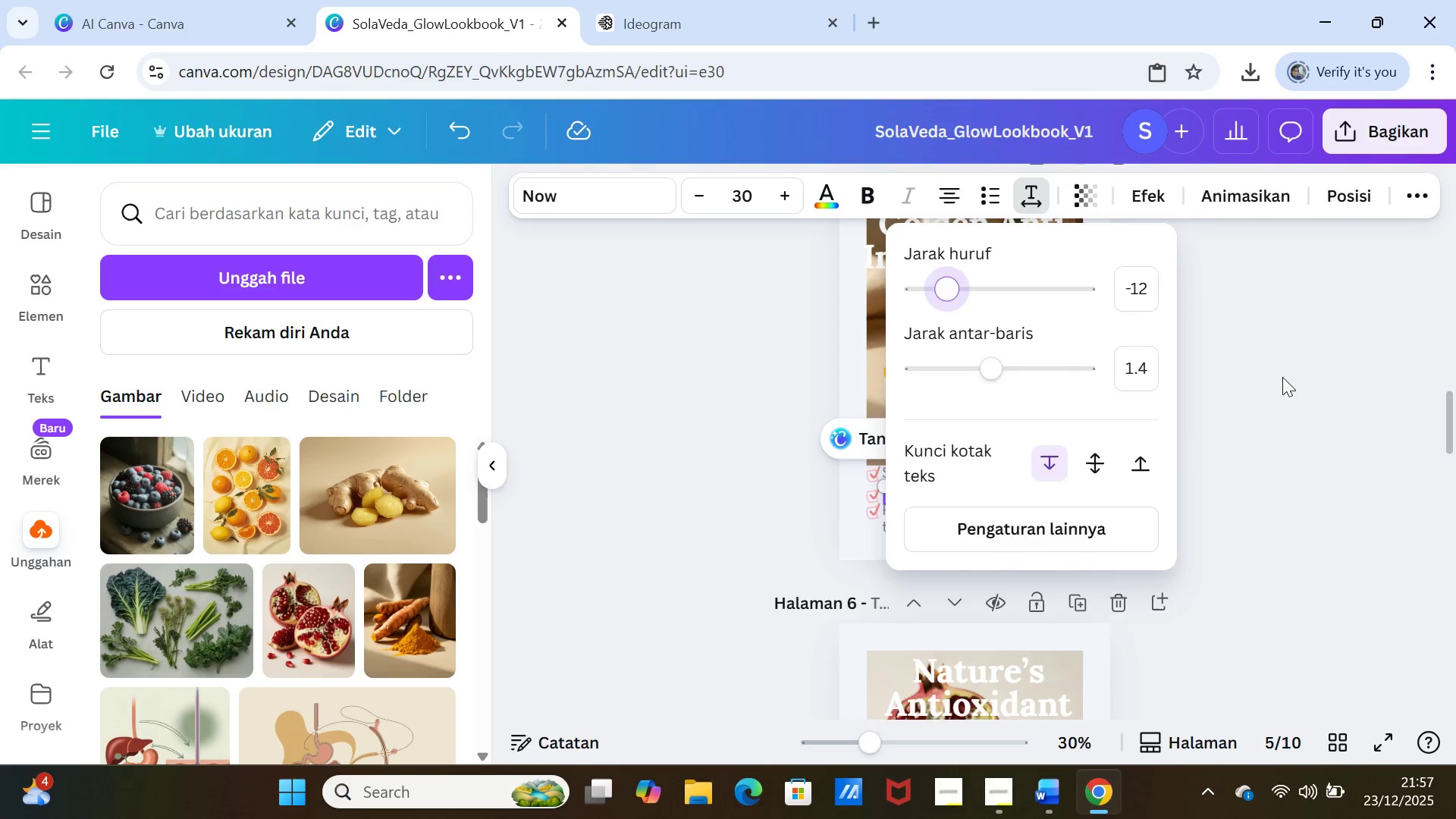 
left_click([1282, 377])
 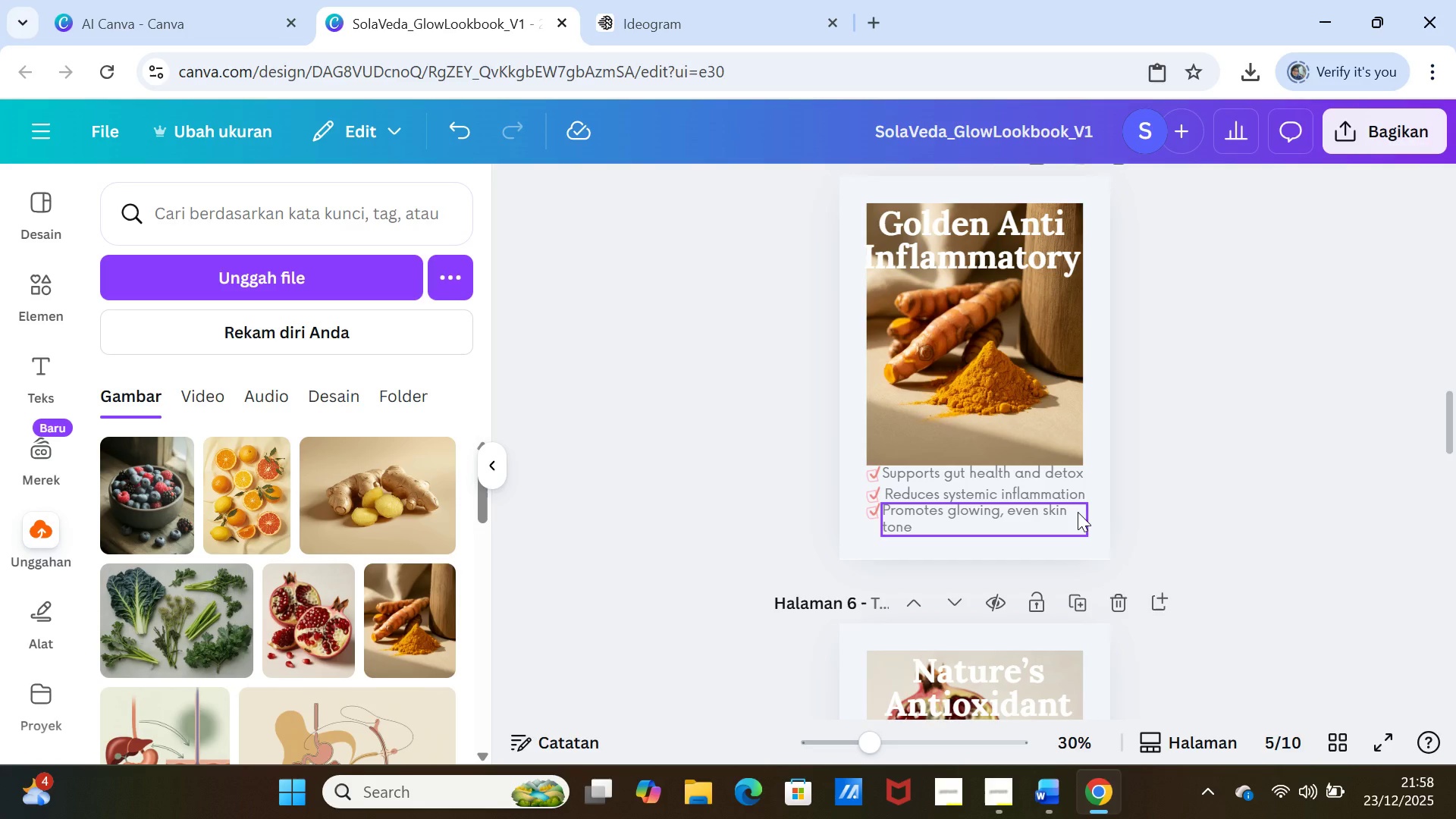 
left_click([1068, 494])
 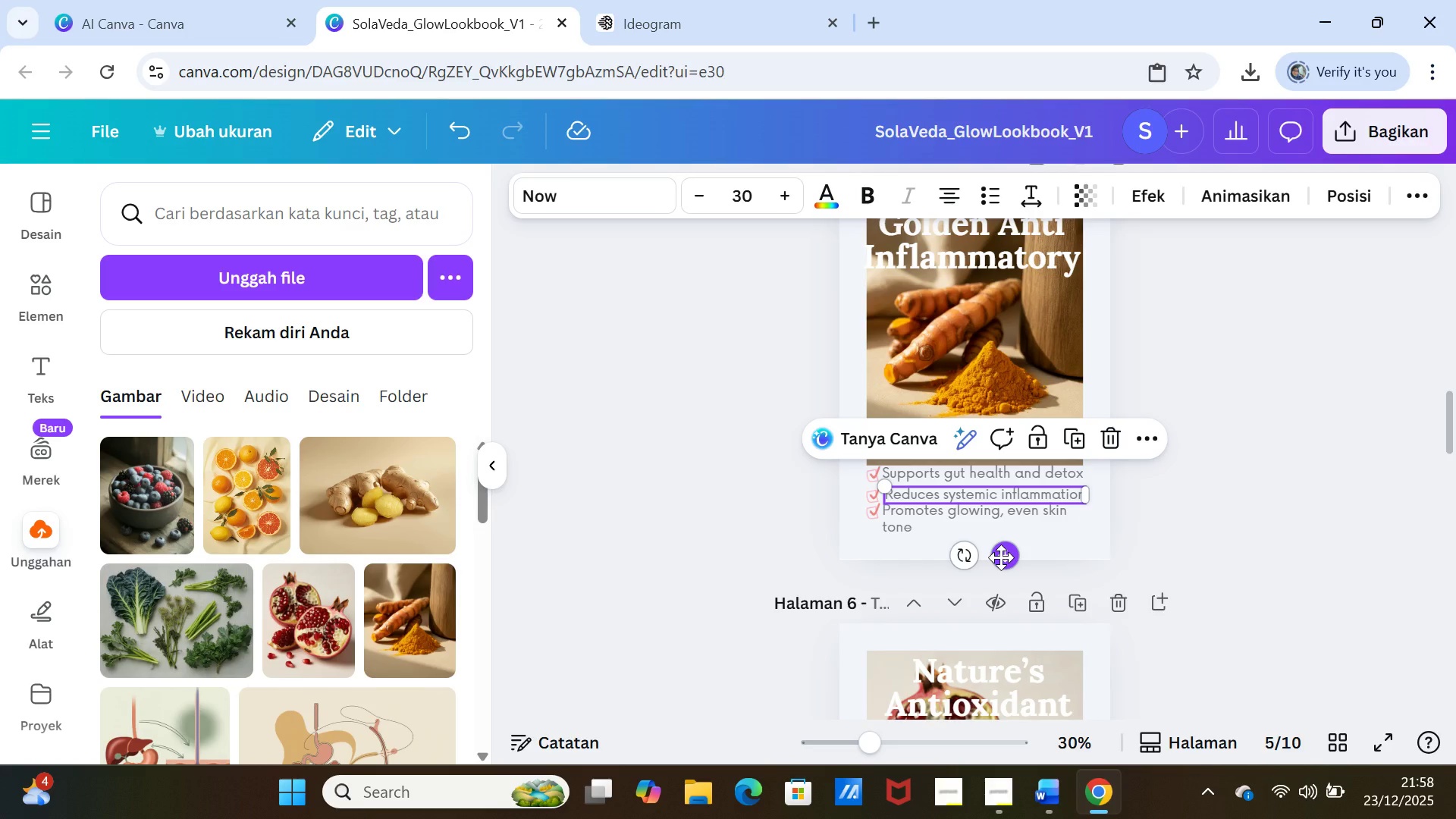 
left_click([1184, 494])
 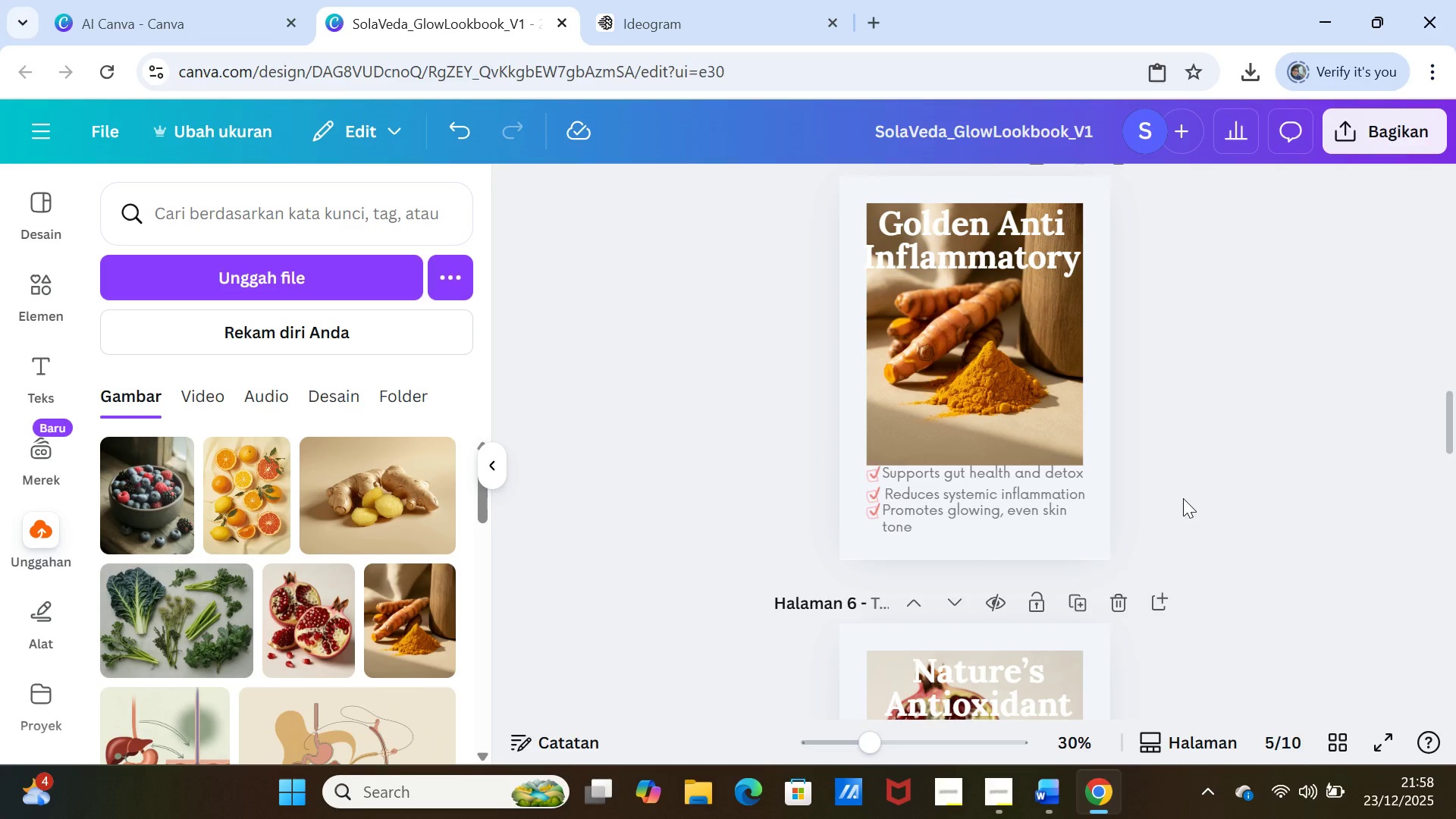 
left_click([1053, 495])
 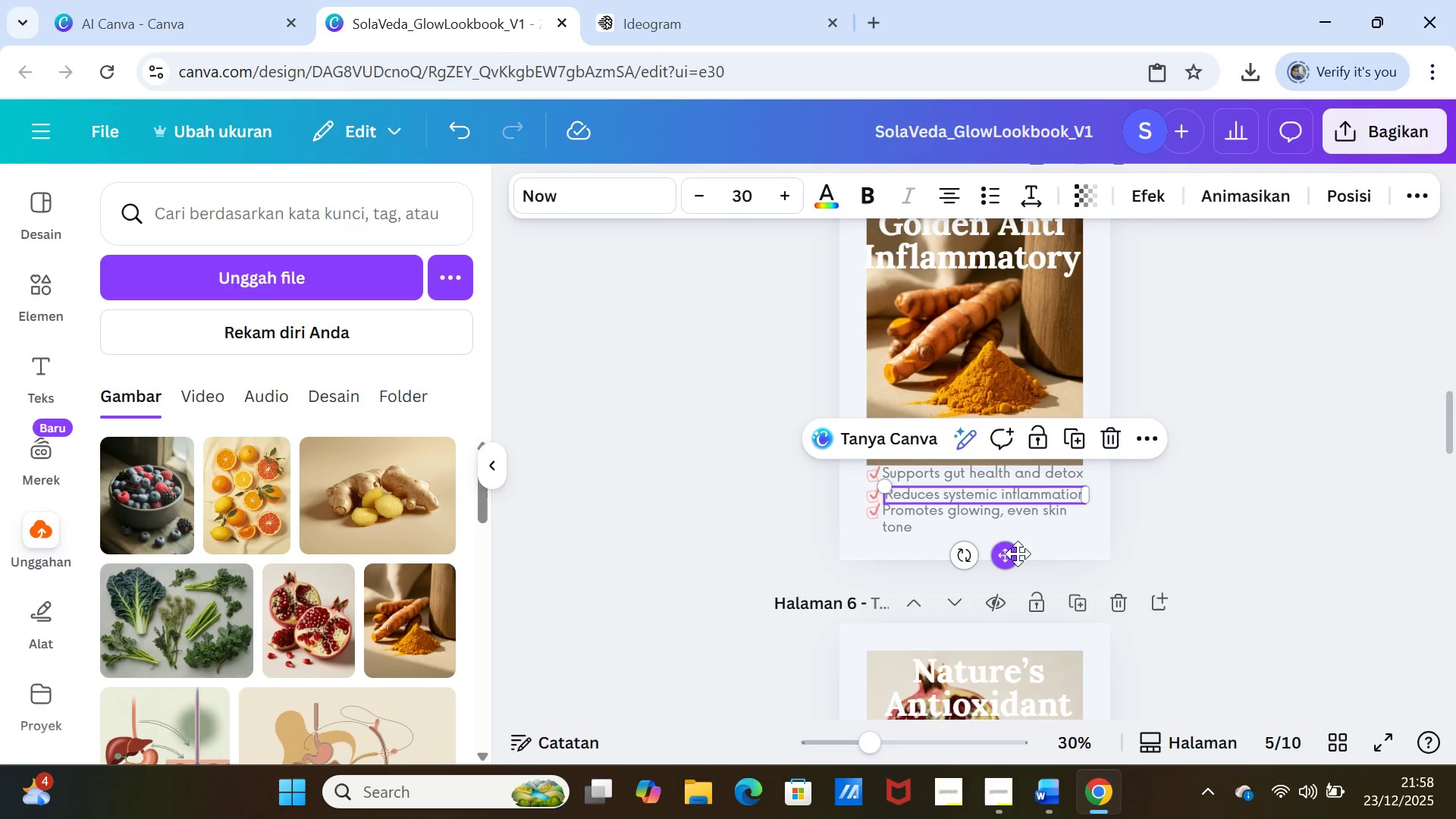 
left_click_drag(start_coordinate=[1015, 554], to_coordinate=[1008, 554])
 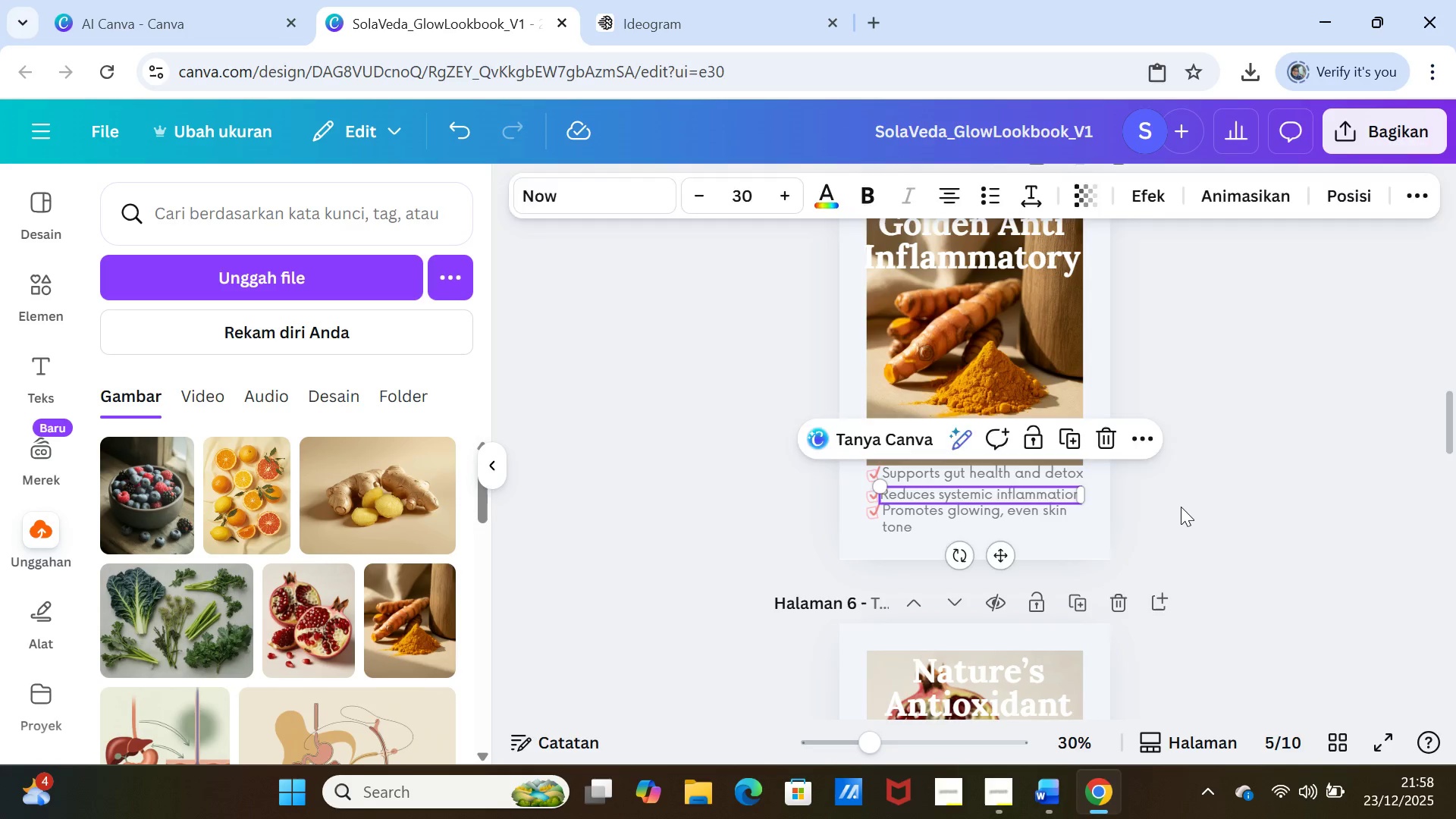 
left_click([1181, 507])
 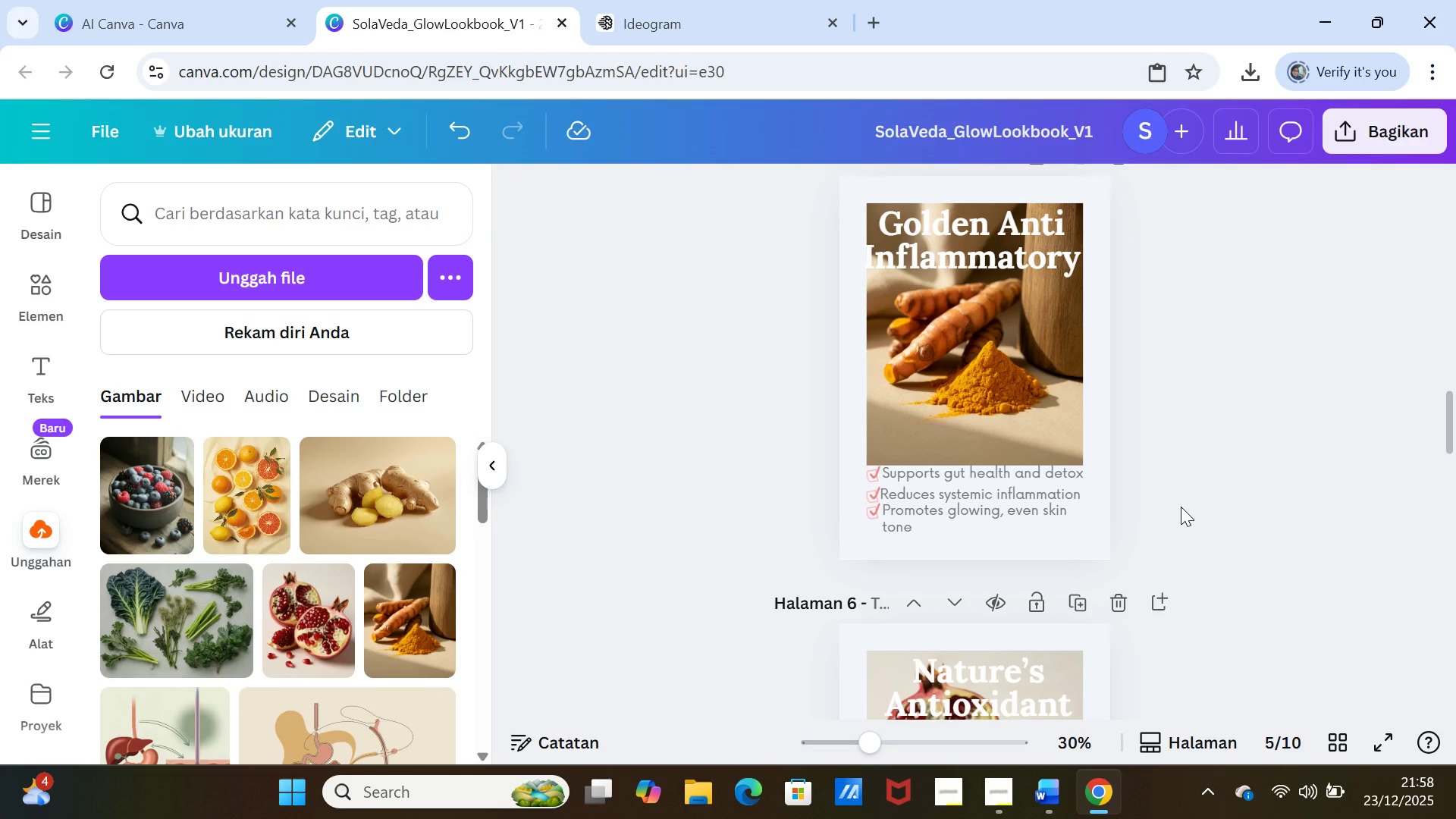 
scroll: coordinate [1181, 507], scroll_direction: up, amount: 3.0
 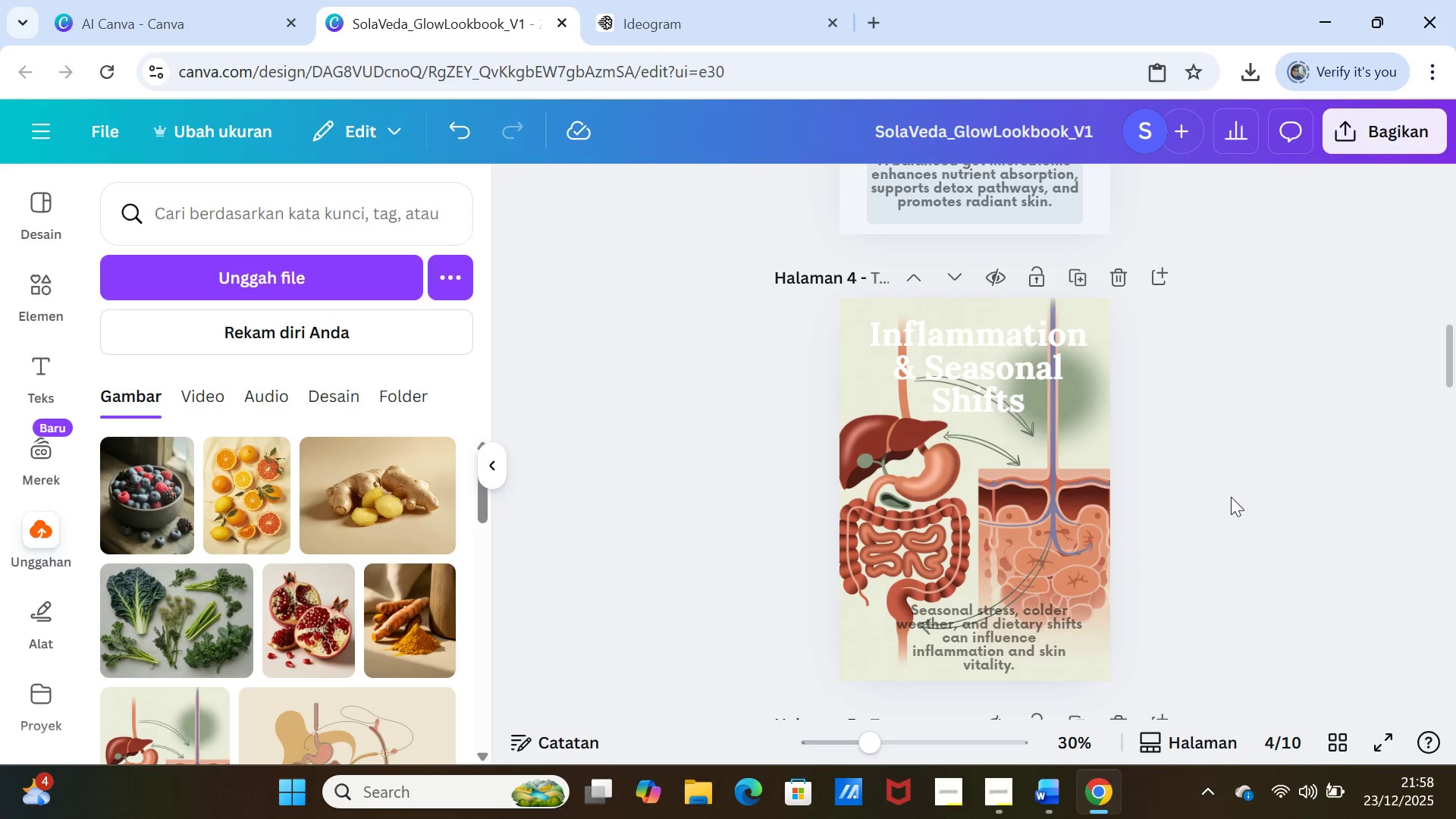 
scroll: coordinate [1249, 516], scroll_direction: down, amount: 1.0
 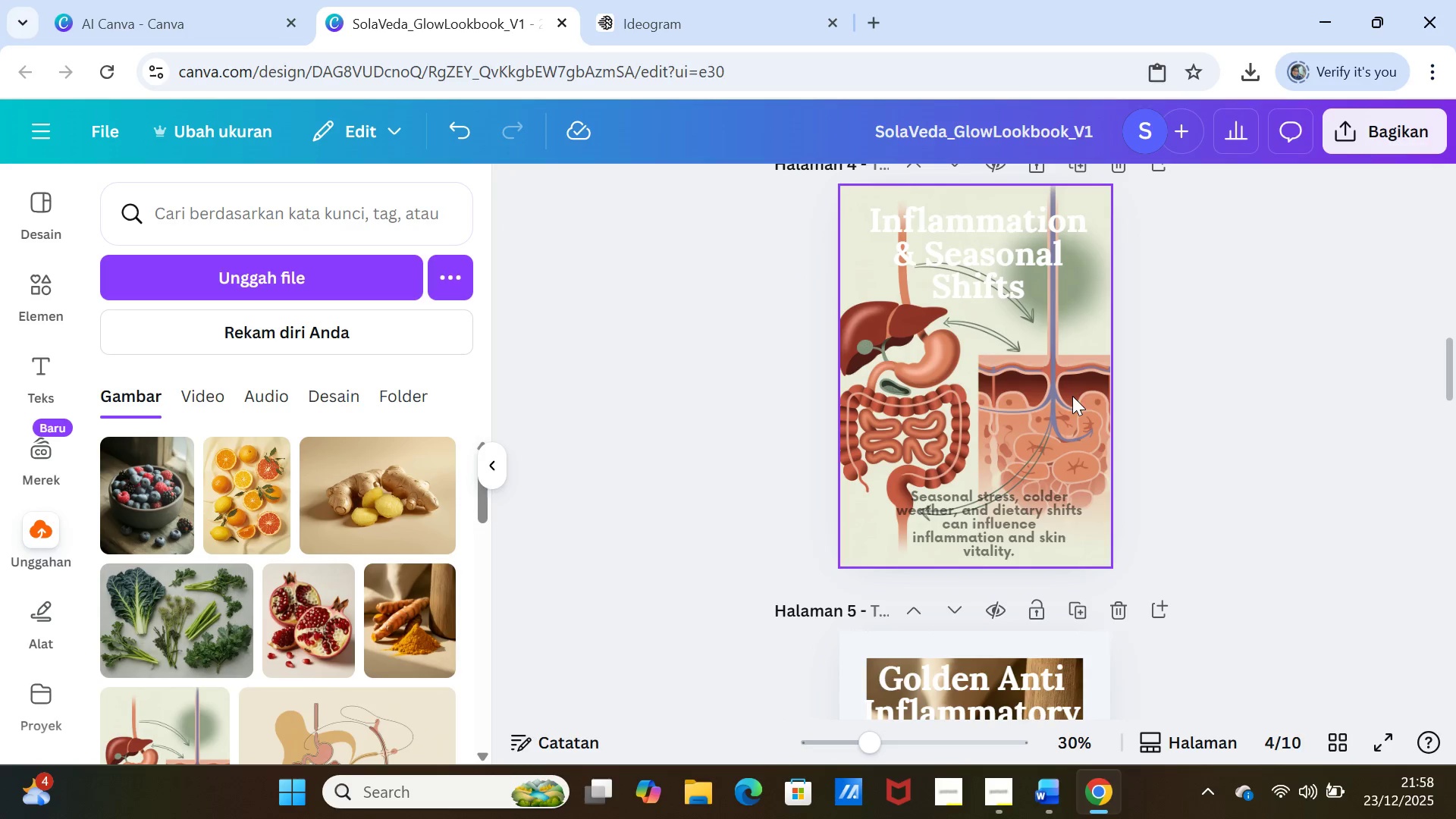 
left_click([1069, 388])
 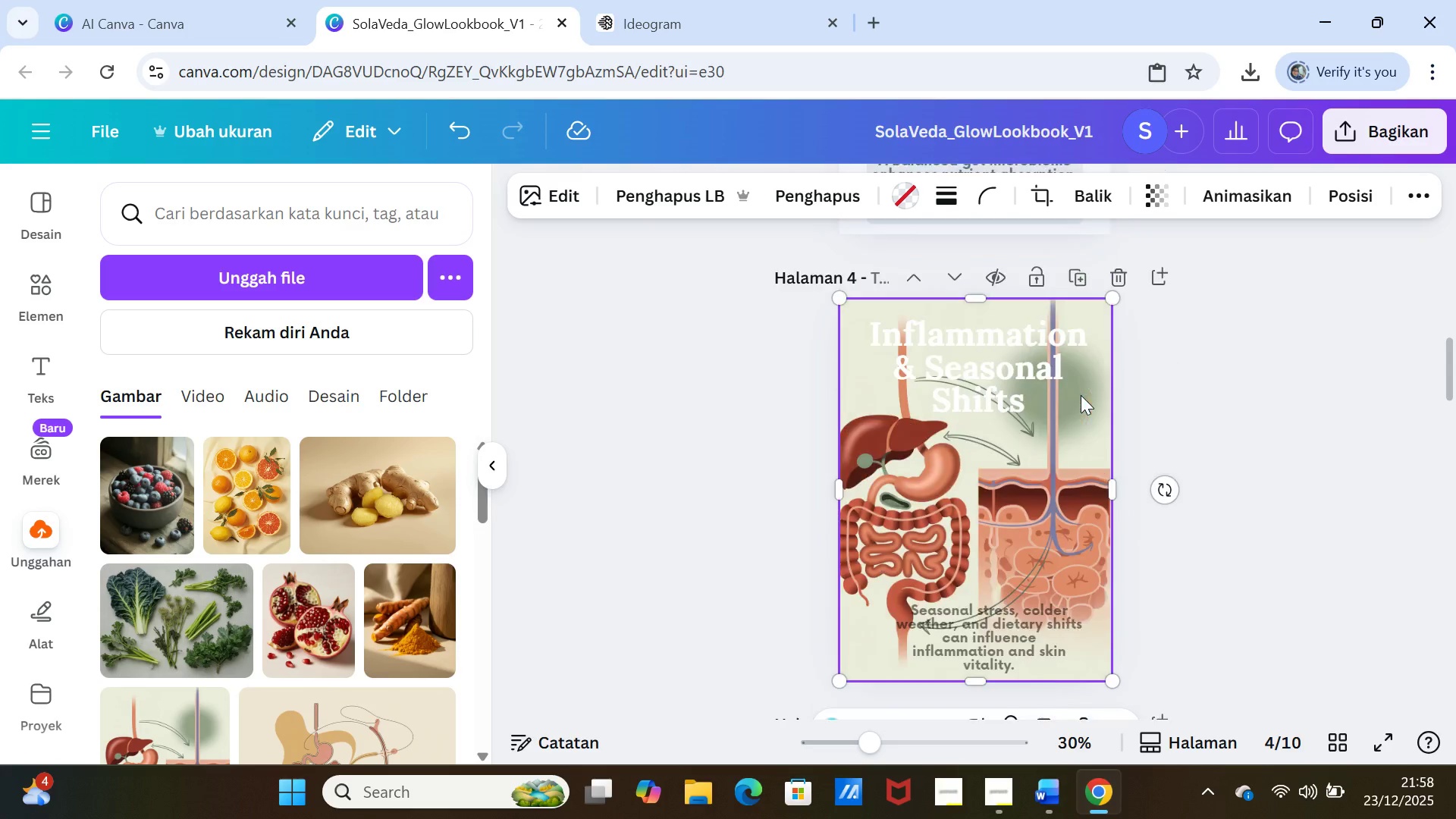 
scroll: coordinate [1081, 395], scroll_direction: up, amount: 1.0
 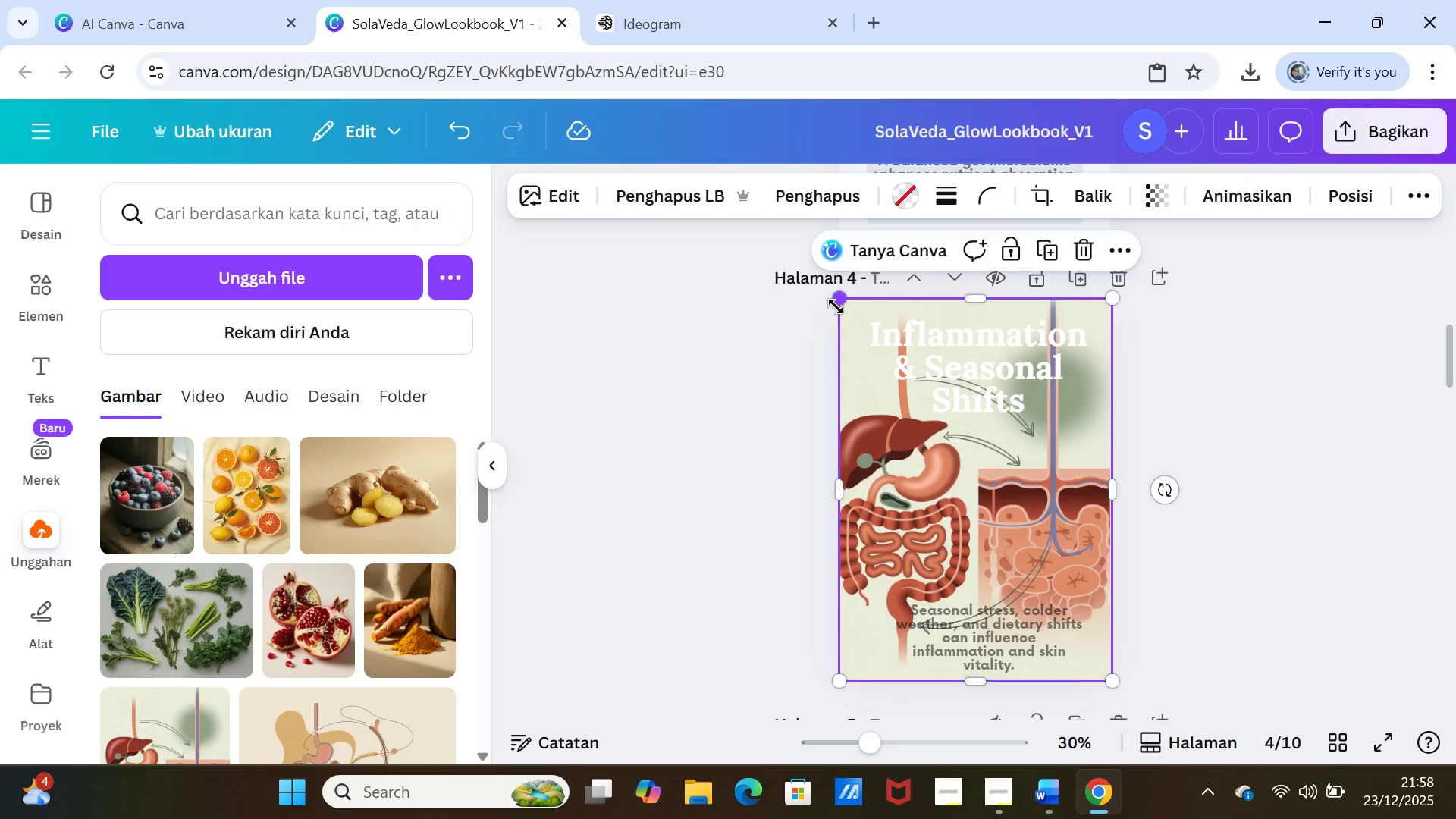 
left_click_drag(start_coordinate=[836, 306], to_coordinate=[883, 329])
 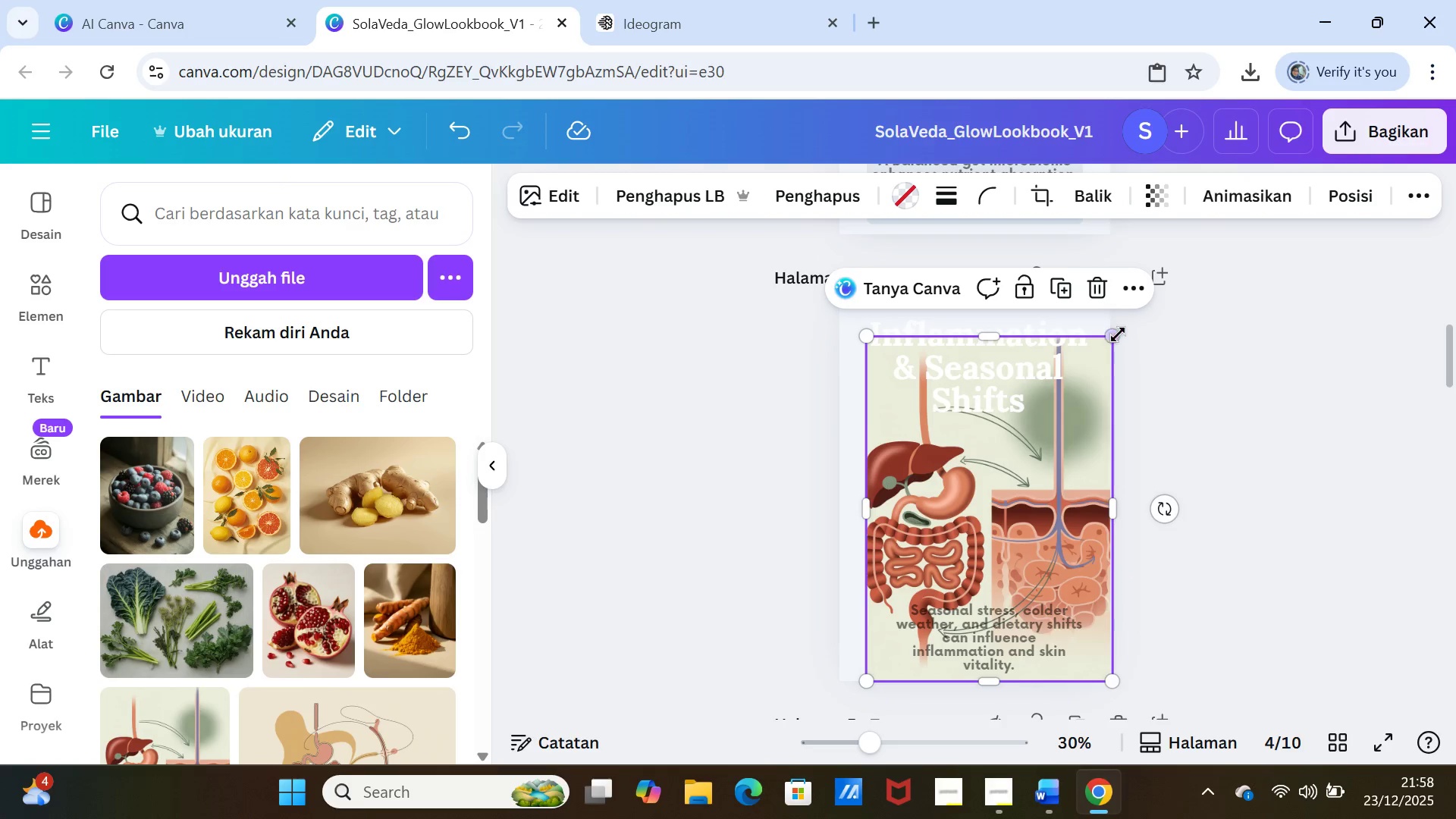 
left_click_drag(start_coordinate=[1111, 335], to_coordinate=[1057, 350])
 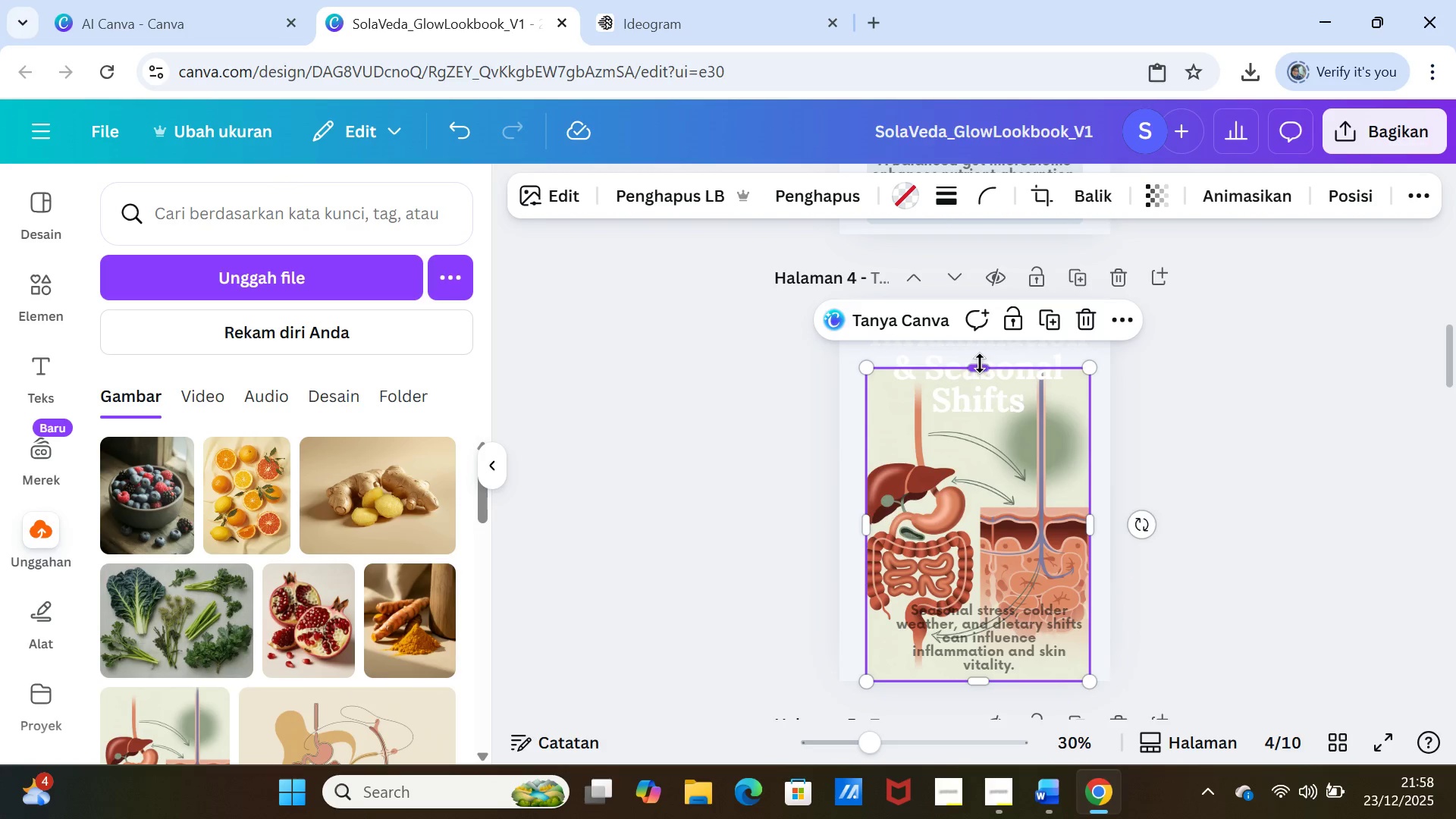 
left_click_drag(start_coordinate=[978, 363], to_coordinate=[981, 319])
 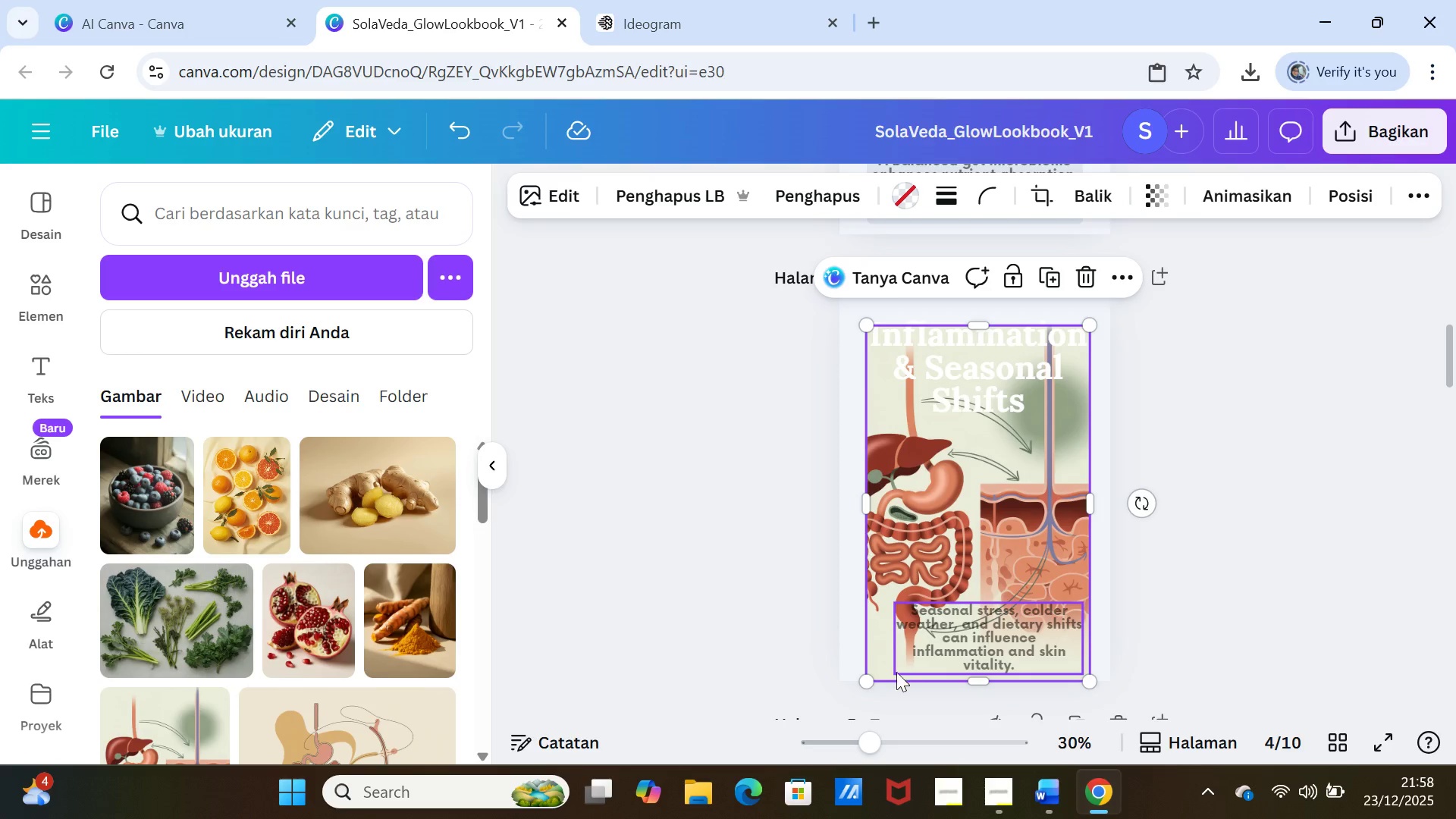 
left_click_drag(start_coordinate=[873, 677], to_coordinate=[906, 564])
 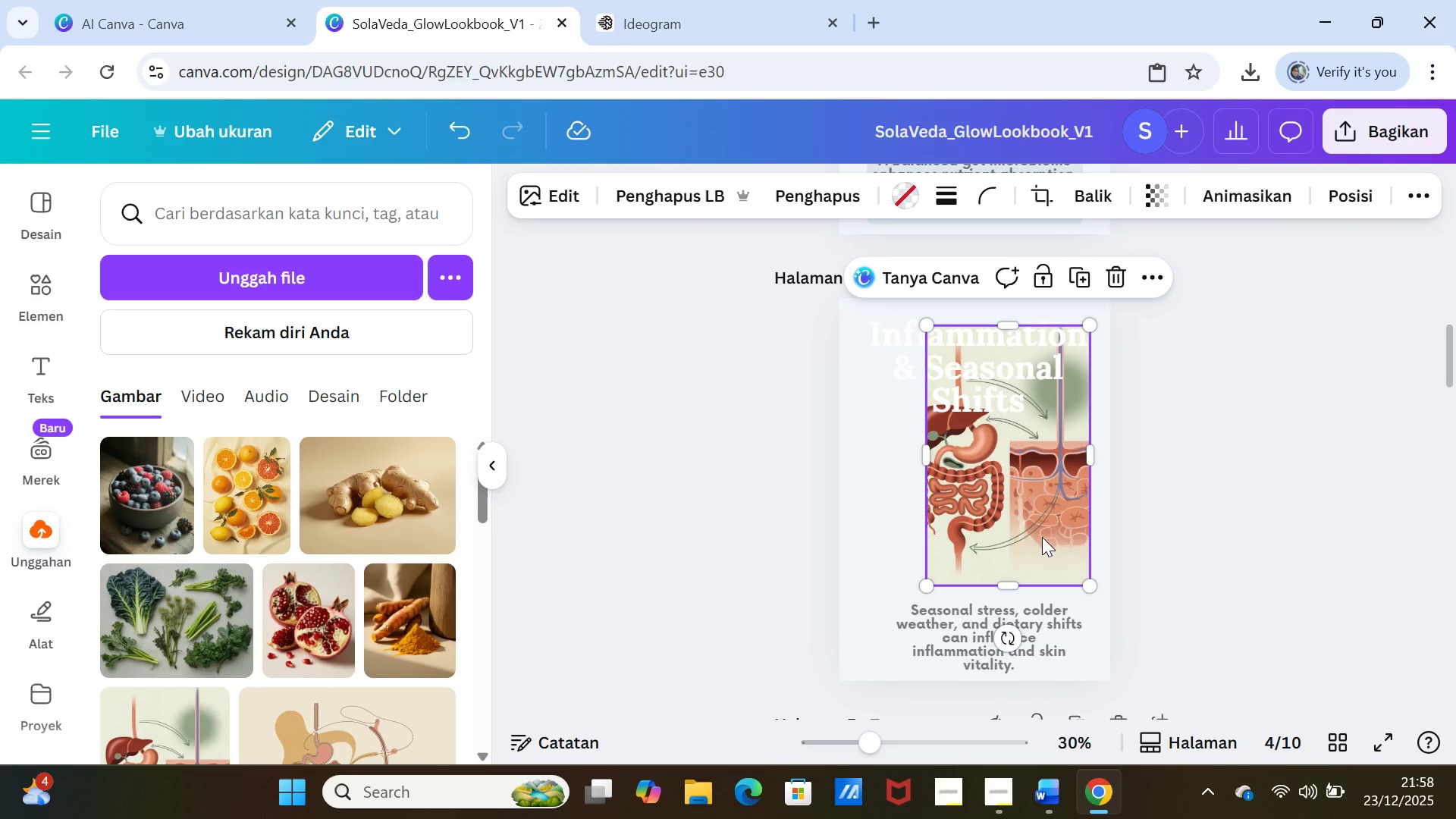 
left_click_drag(start_coordinate=[1042, 537], to_coordinate=[1035, 540])
 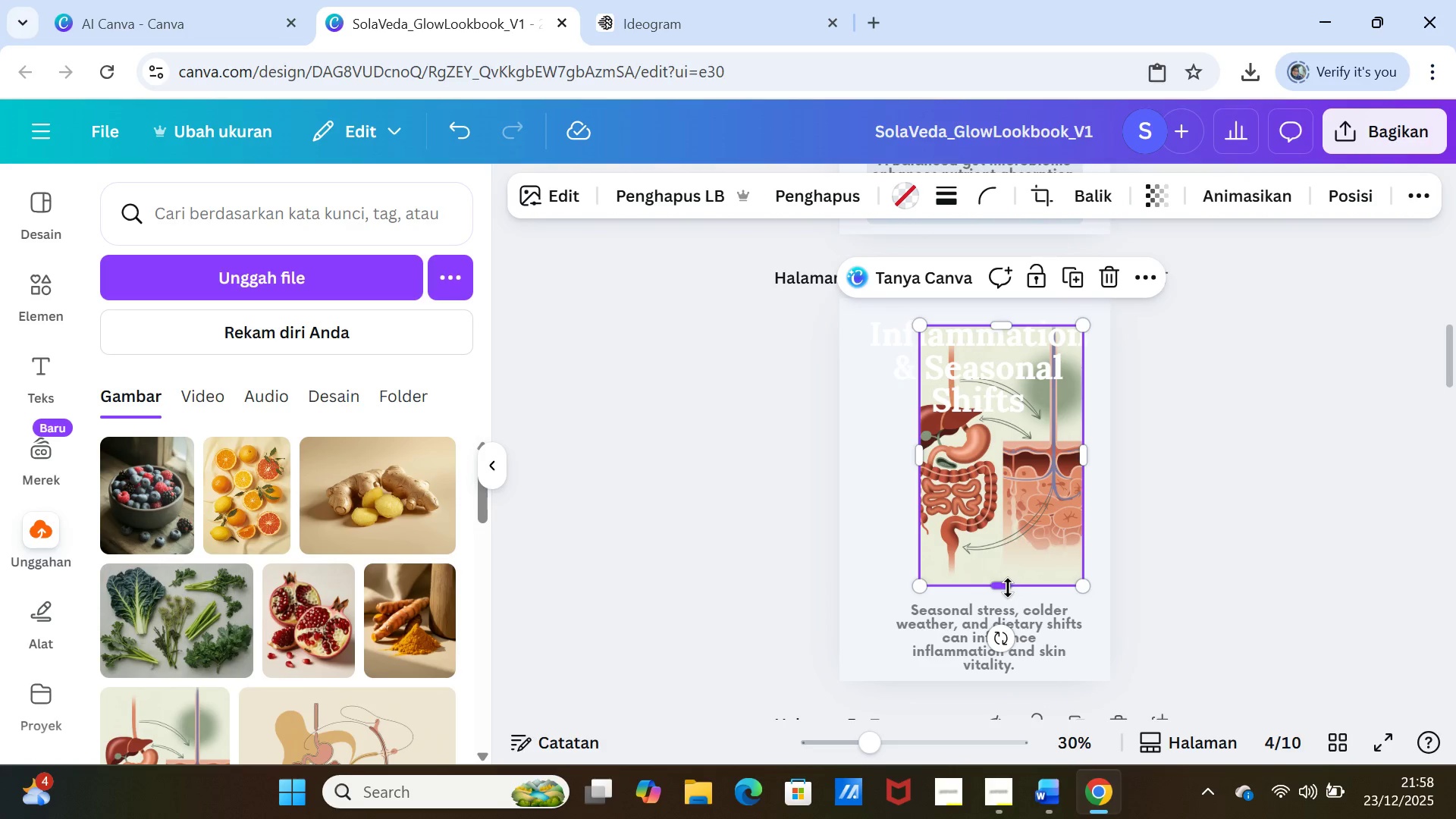 
left_click_drag(start_coordinate=[1008, 588], to_coordinate=[1001, 657])
 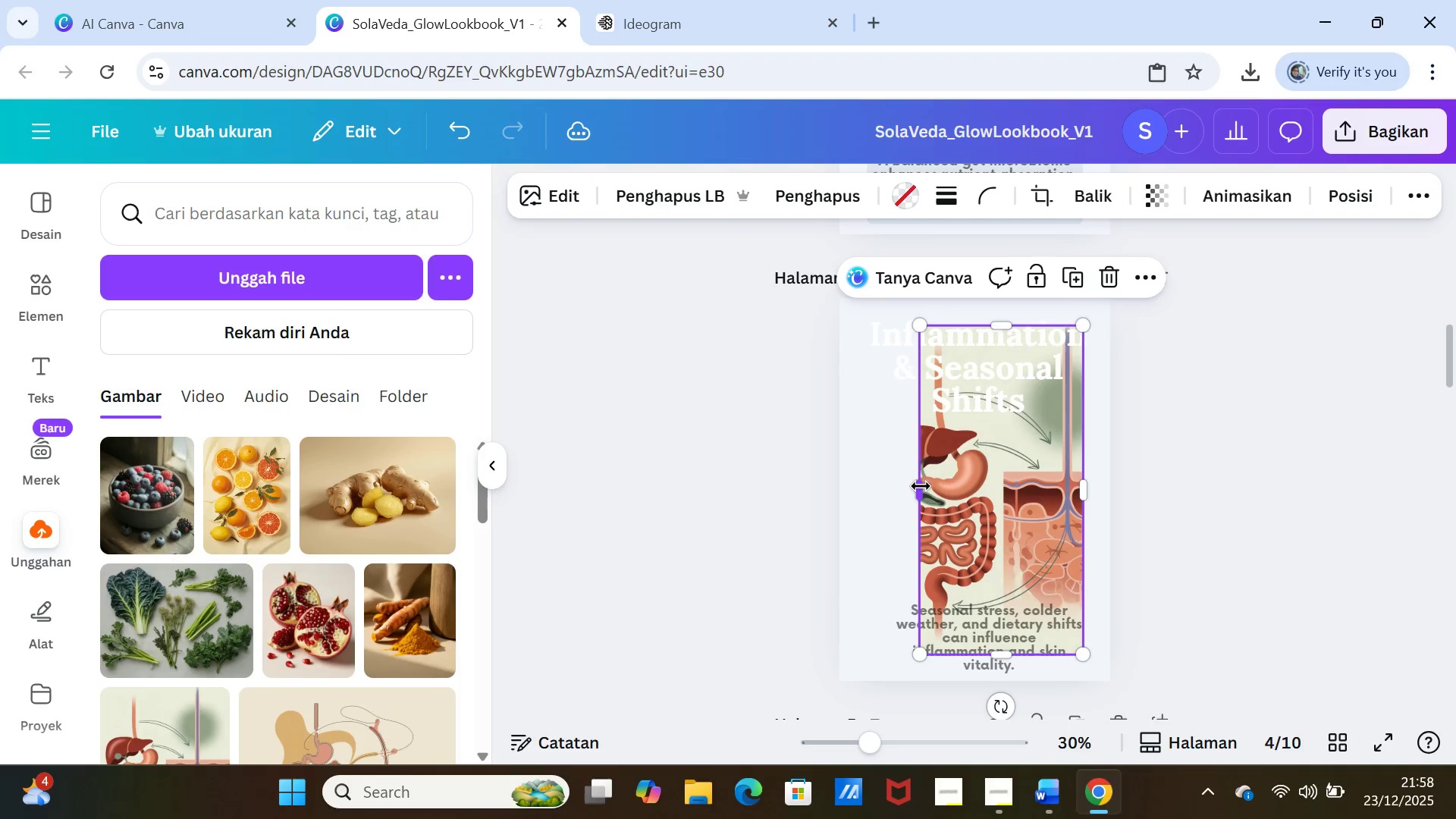 
left_click_drag(start_coordinate=[920, 486], to_coordinate=[873, 475])
 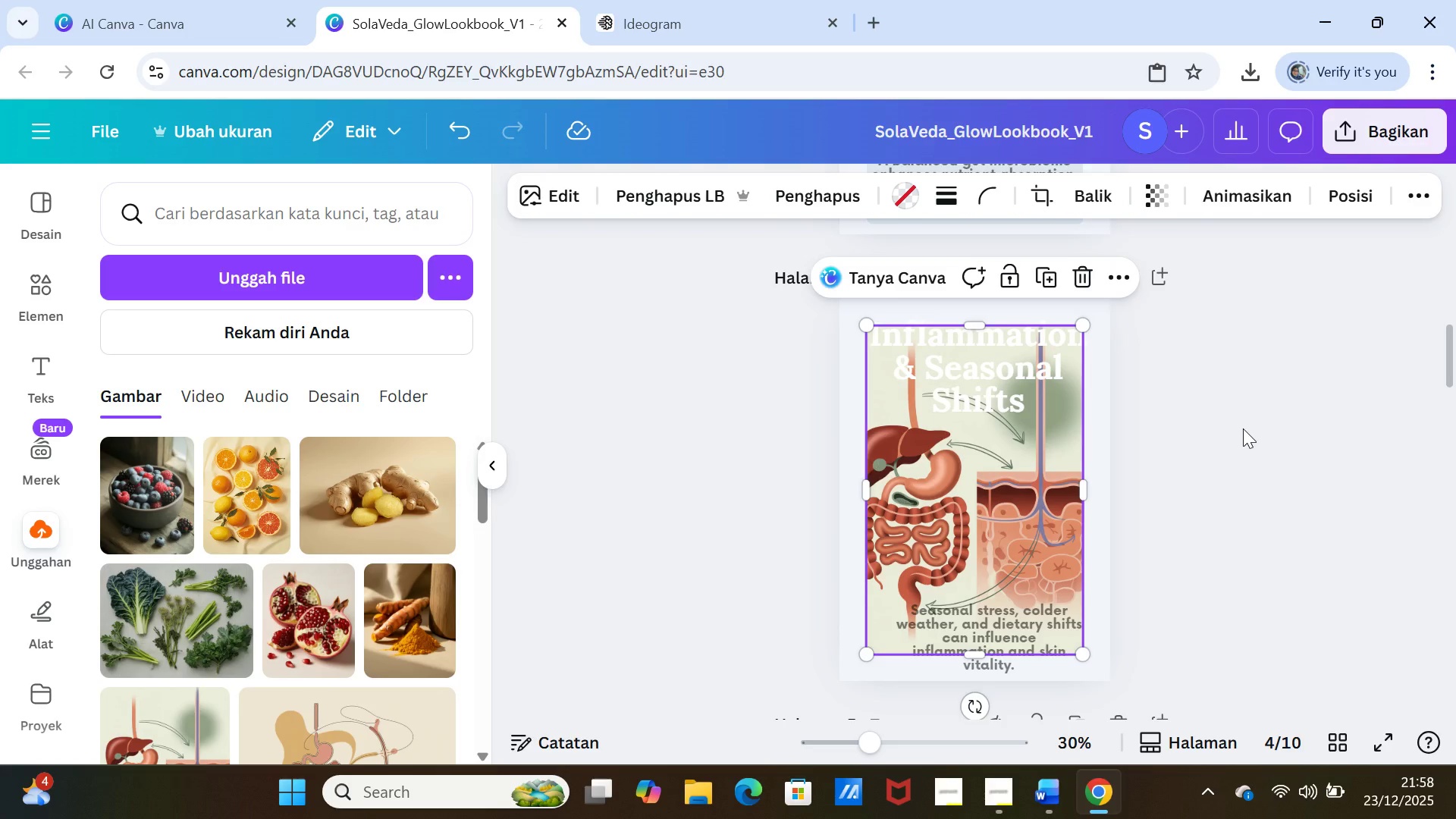 
left_click([1243, 428])
 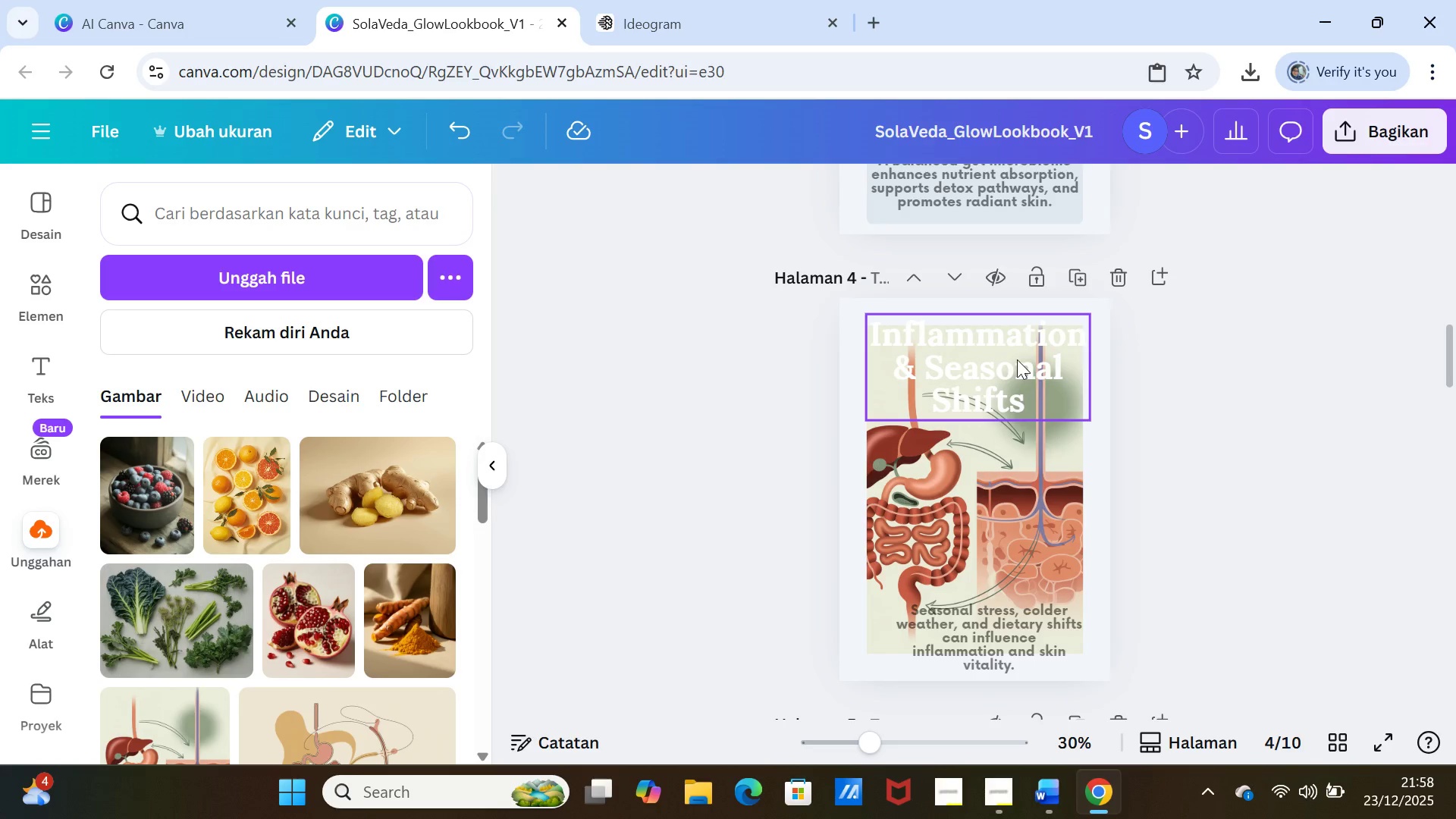 
left_click_drag(start_coordinate=[1017, 359], to_coordinate=[1022, 370])
 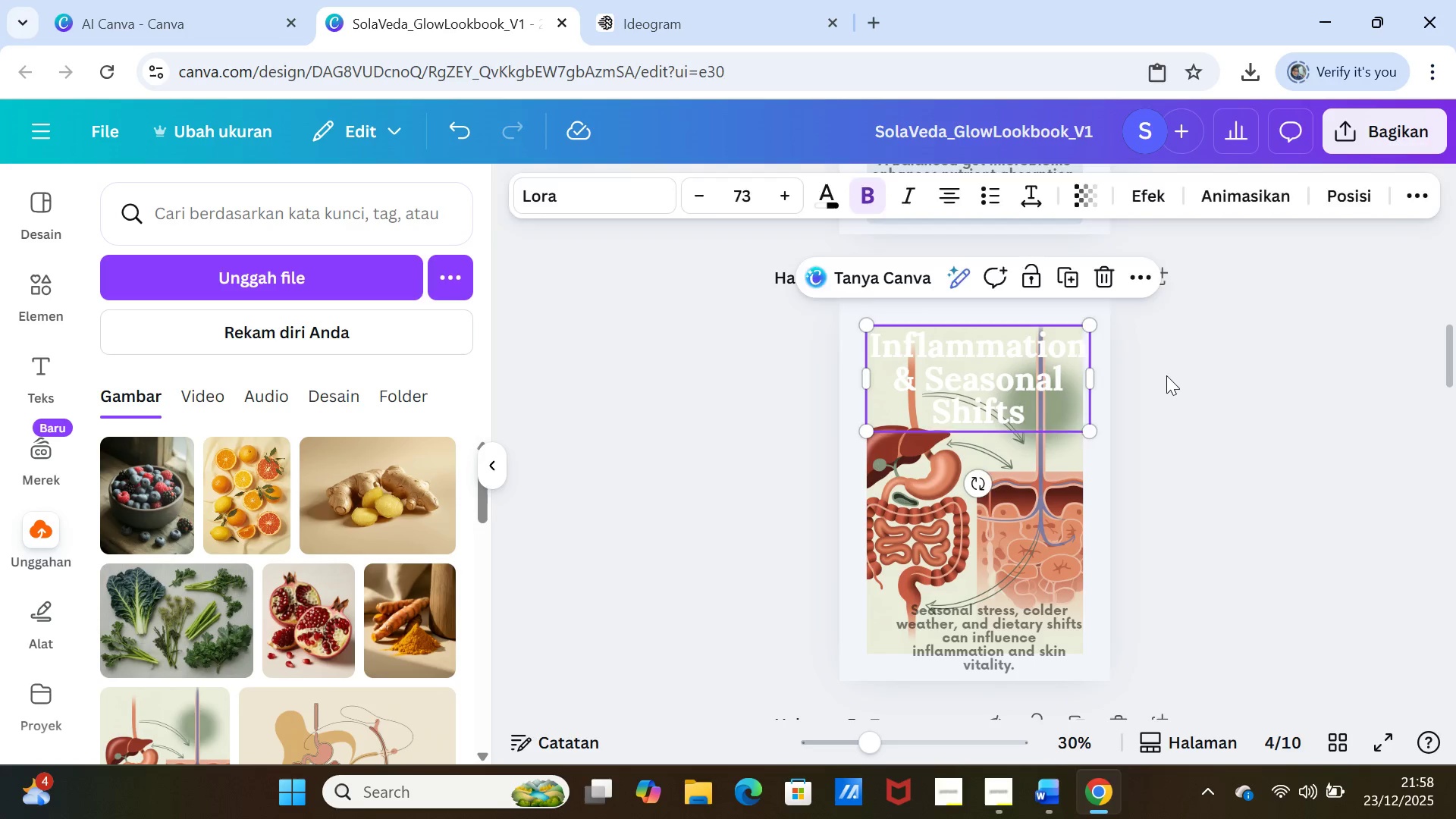 
left_click([1166, 375])
 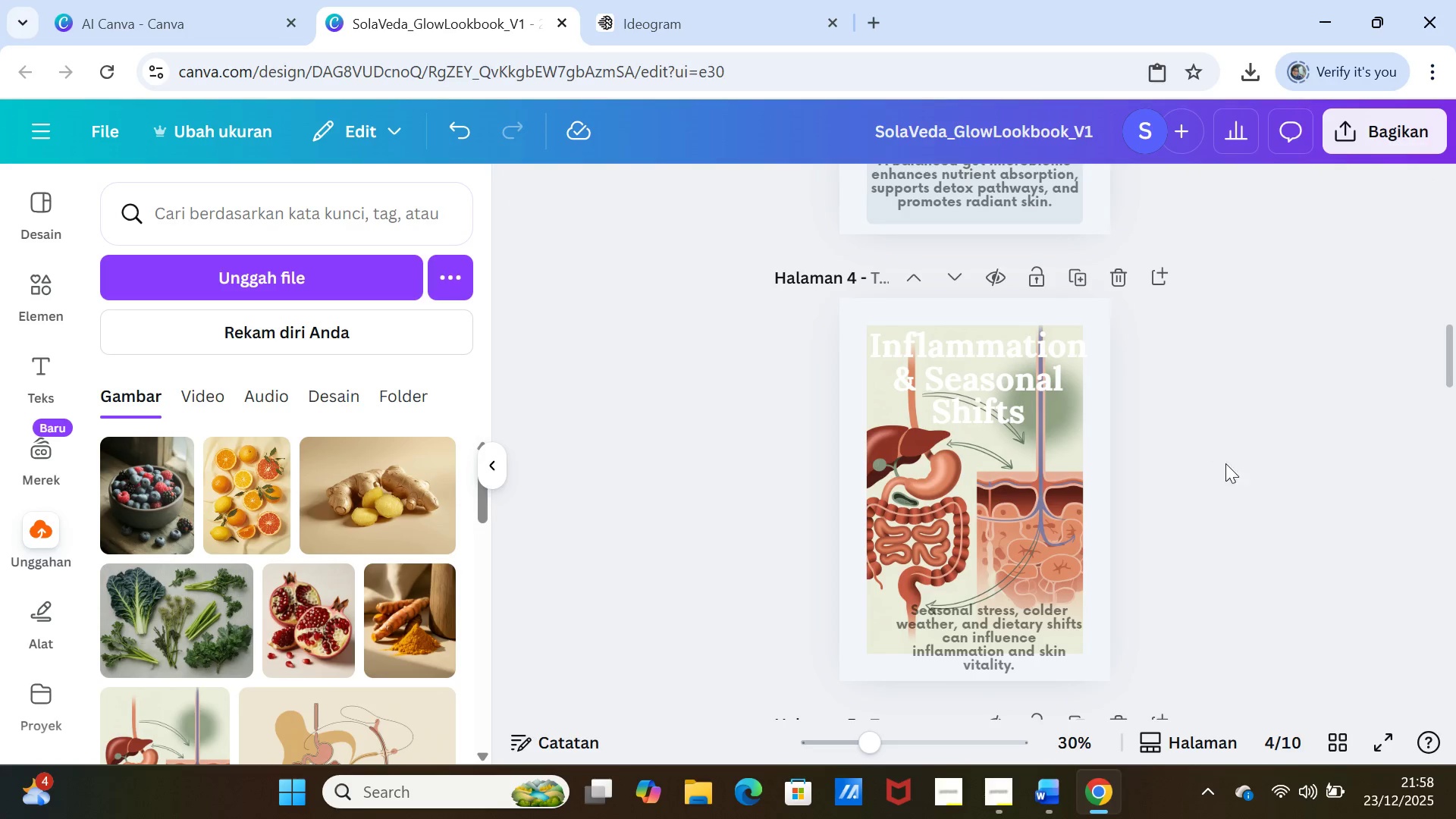 
scroll: coordinate [1227, 469], scroll_direction: down, amount: 1.0
 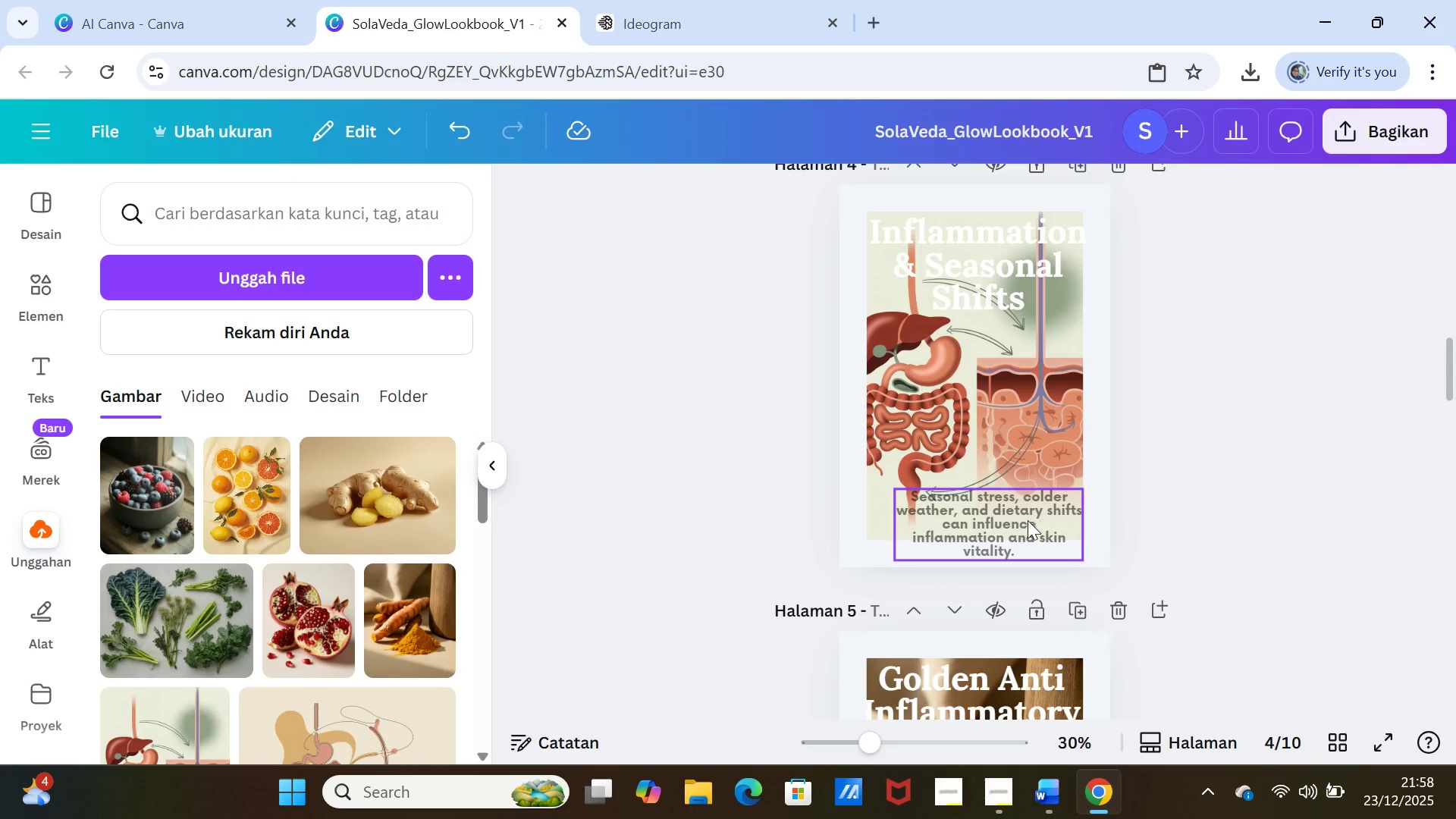 
left_click_drag(start_coordinate=[1016, 520], to_coordinate=[1007, 503])
 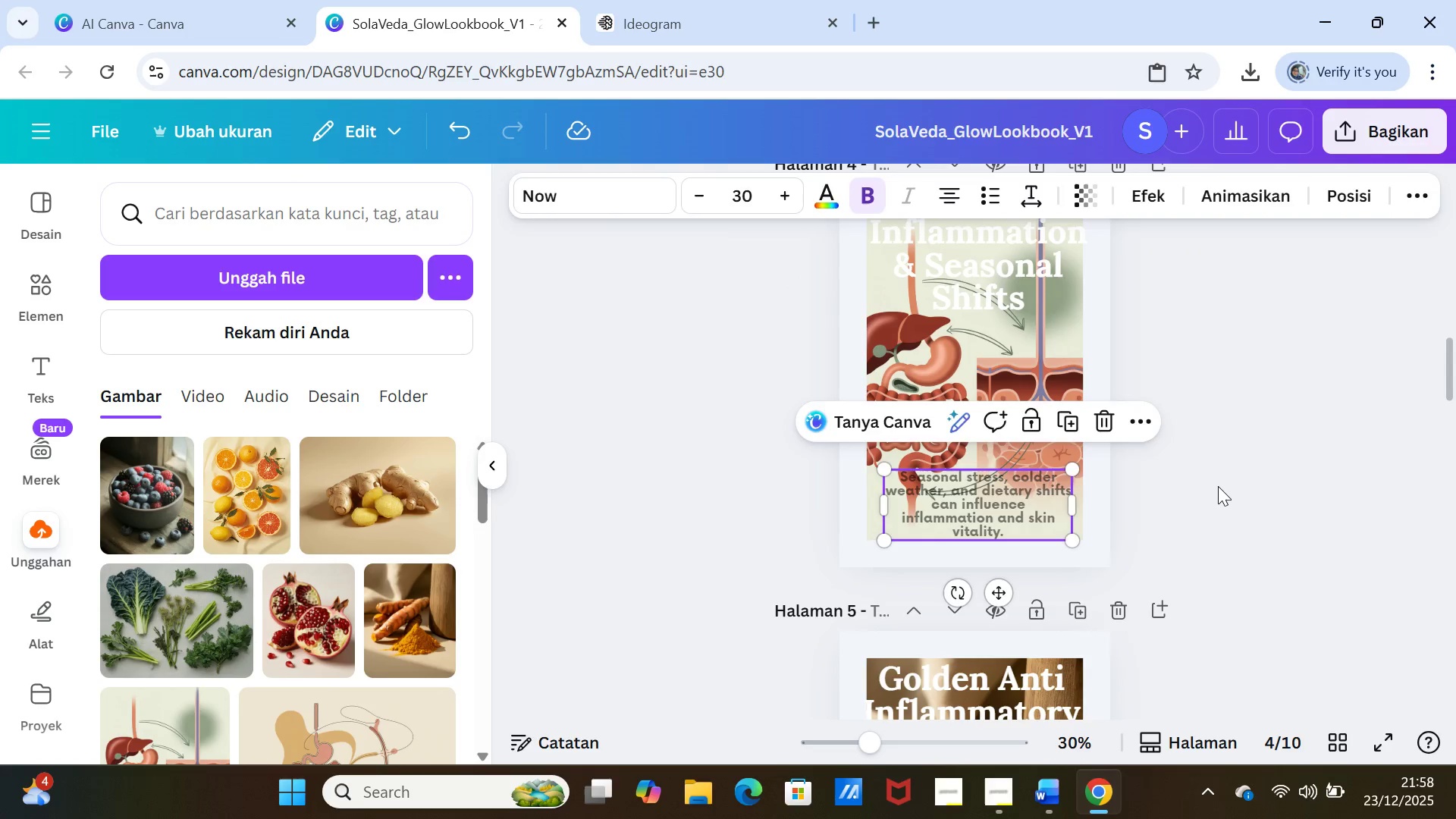 
left_click([1218, 486])
 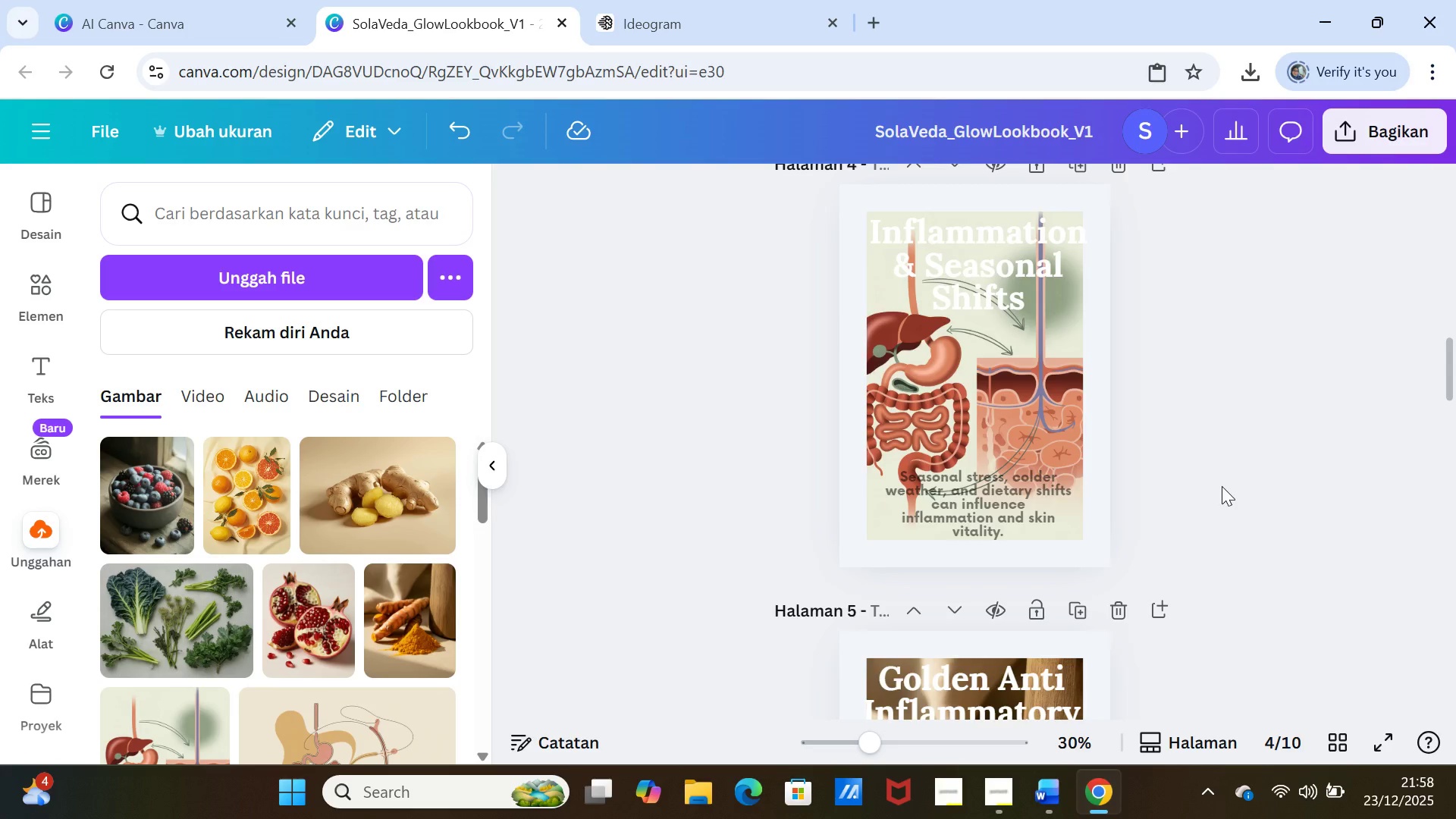 
scroll: coordinate [1223, 486], scroll_direction: up, amount: 5.0
 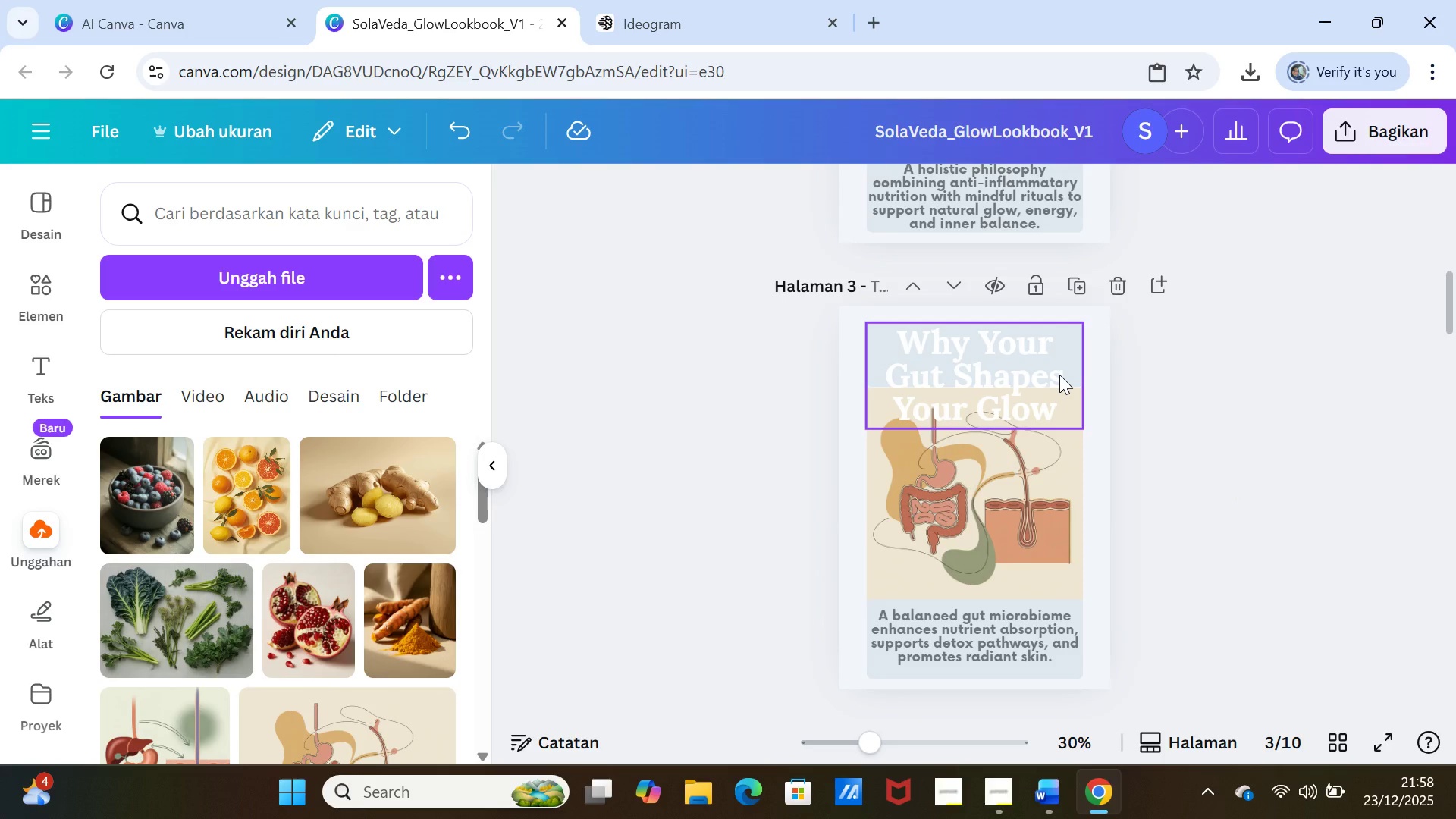 
left_click([1059, 375])
 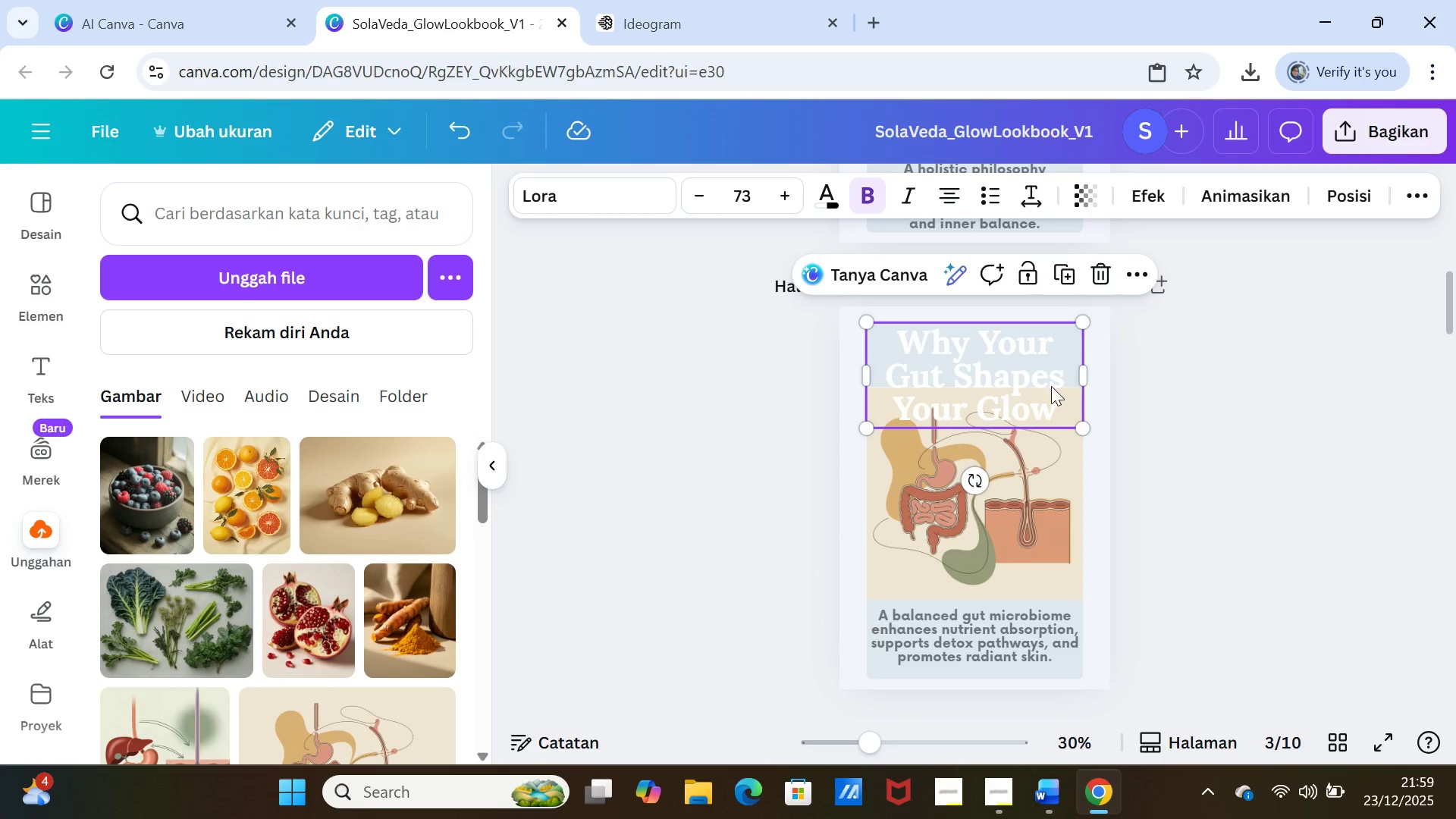 
left_click_drag(start_coordinate=[1039, 378], to_coordinate=[1039, 399])
 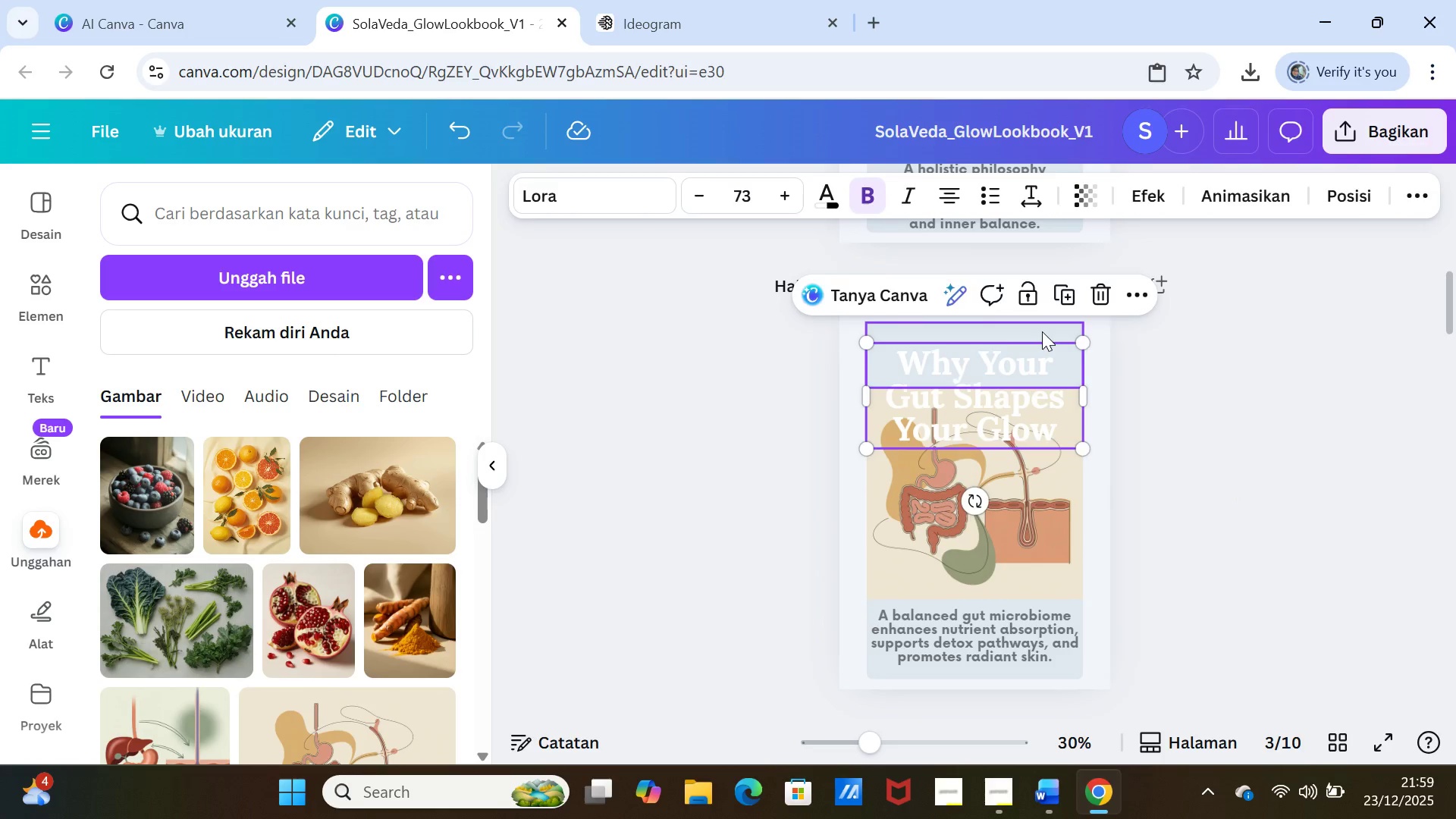 
left_click([1042, 331])
 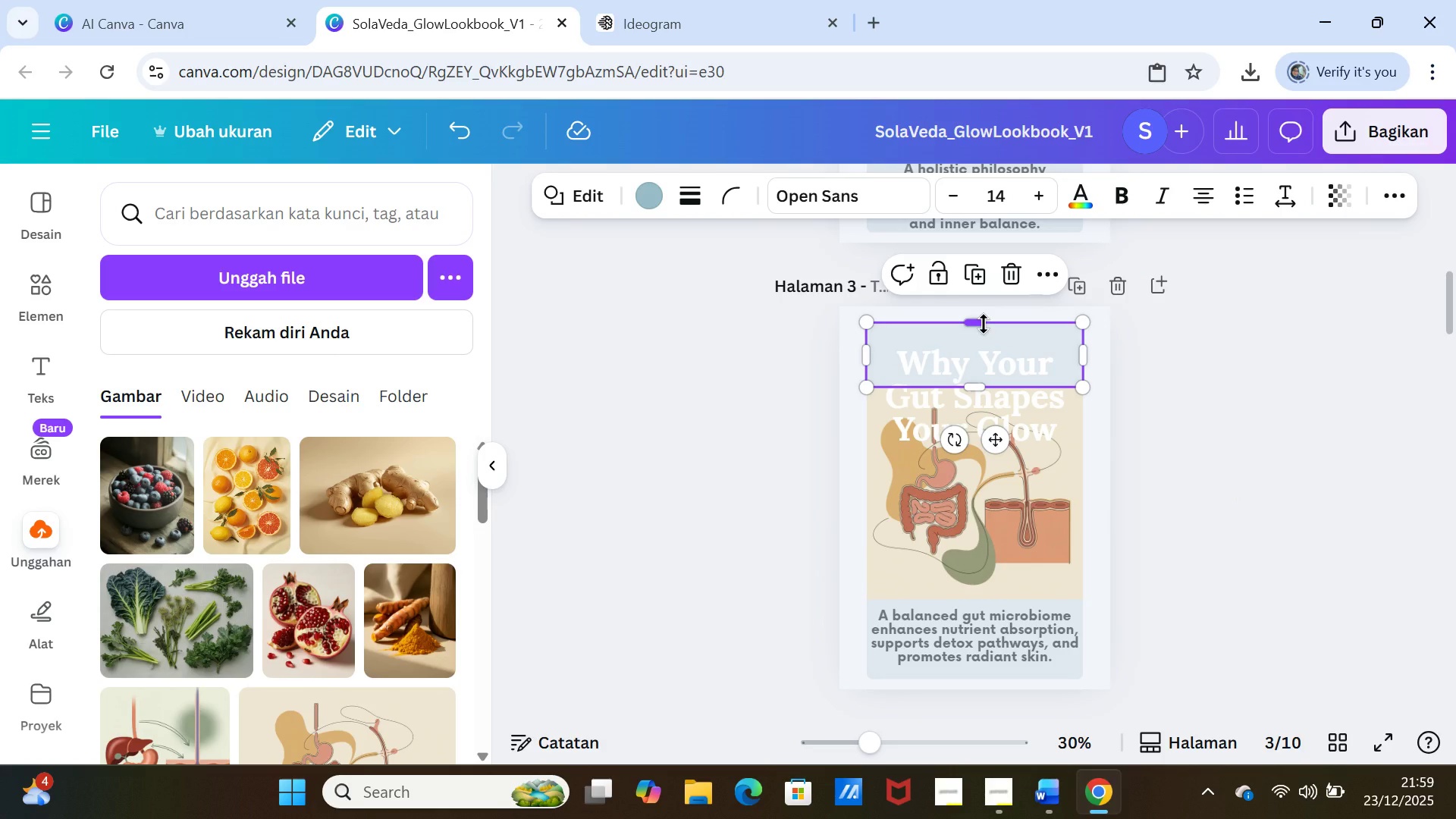 
left_click_drag(start_coordinate=[984, 324], to_coordinate=[983, 345])
 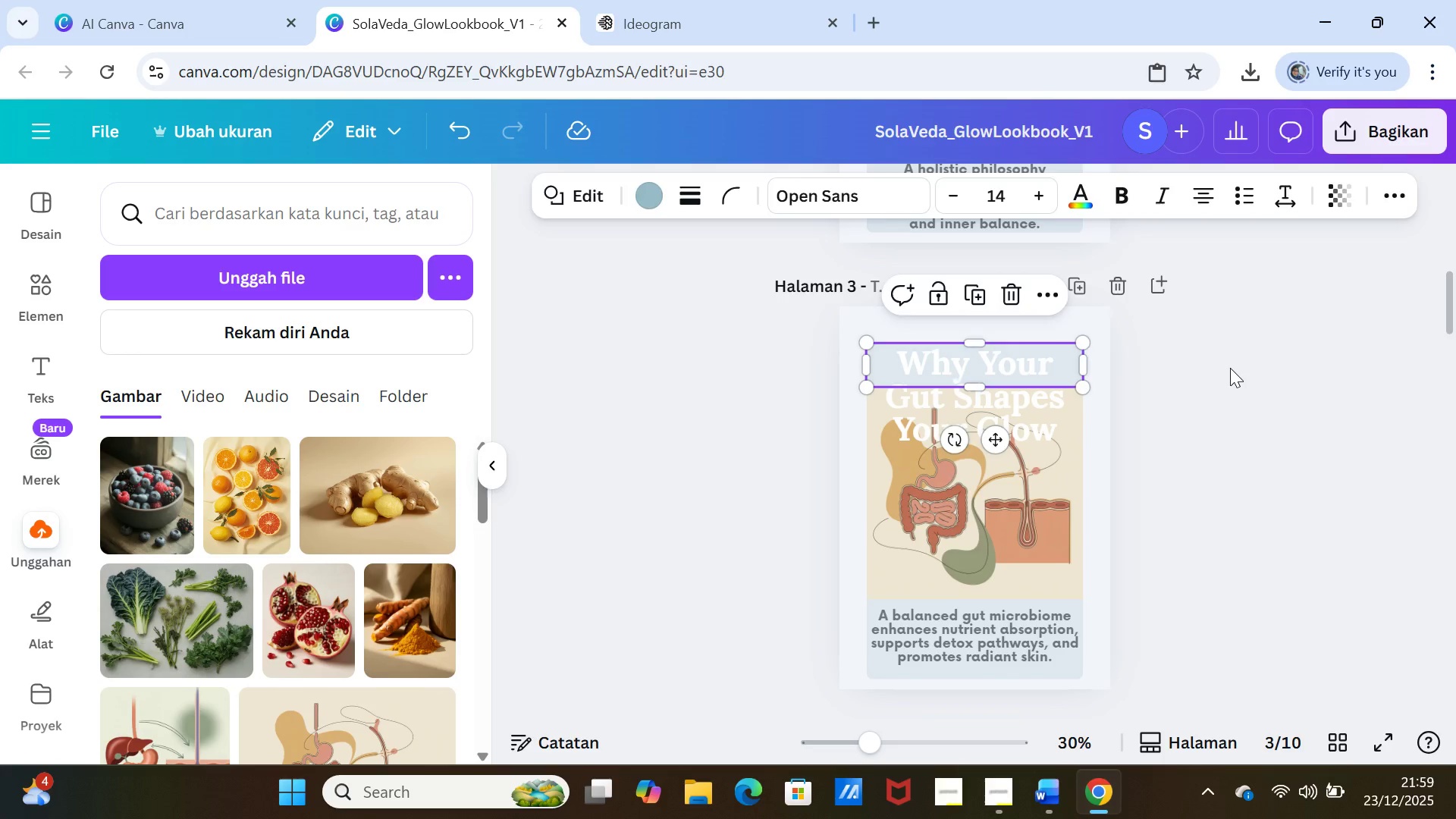 
left_click([1230, 368])
 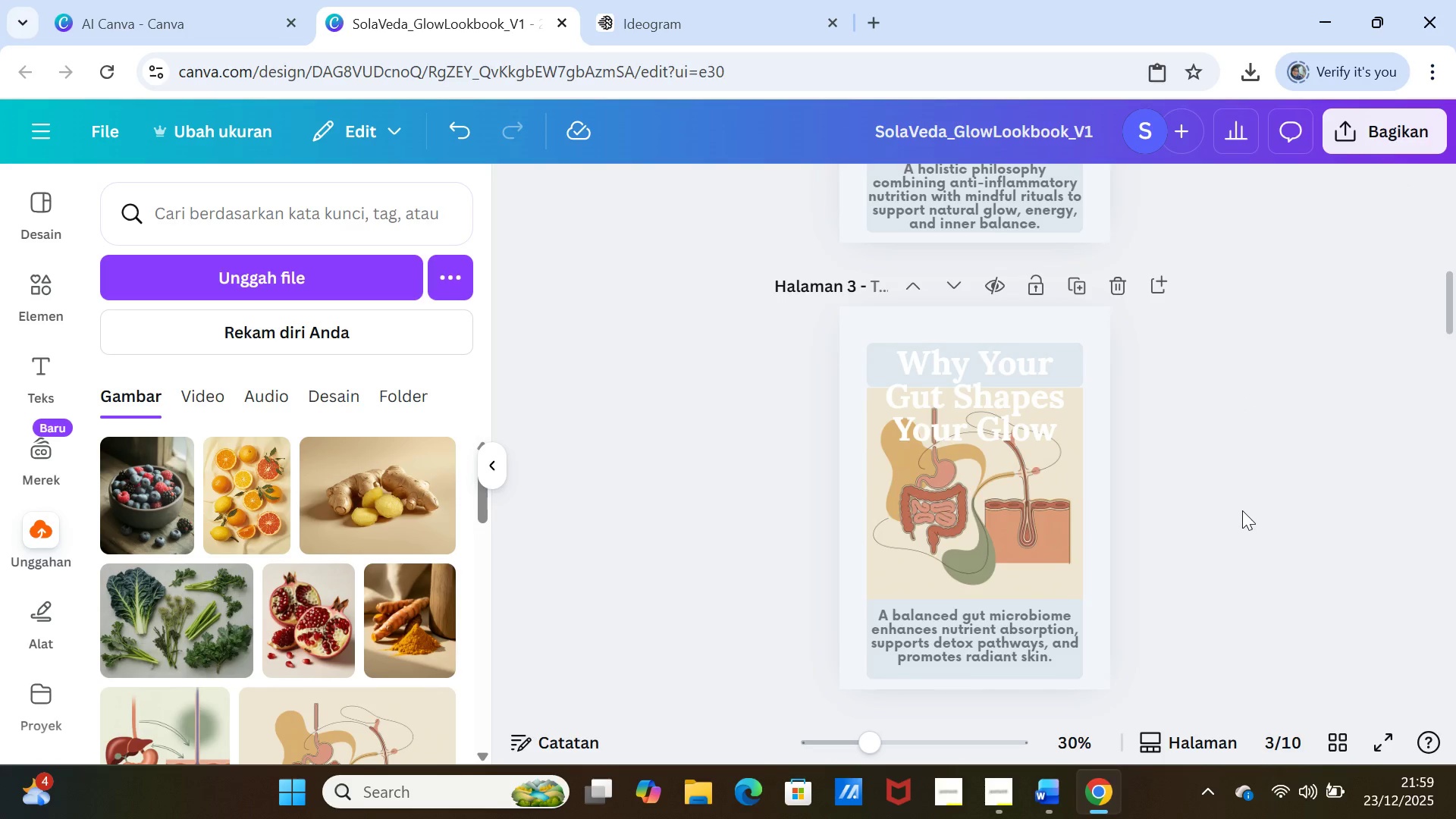 
scroll: coordinate [1242, 510], scroll_direction: down, amount: 2.0
 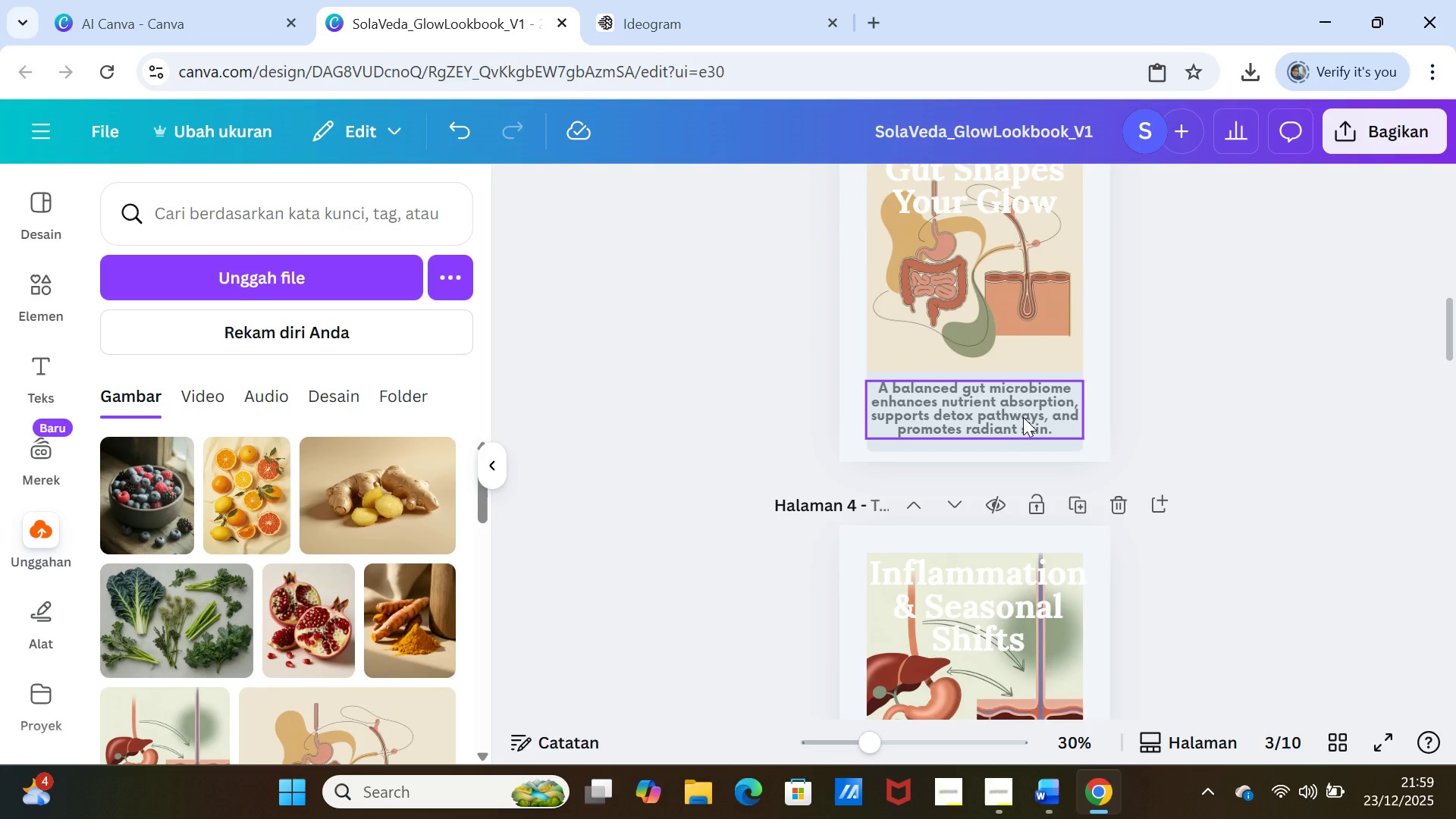 
left_click([1023, 417])
 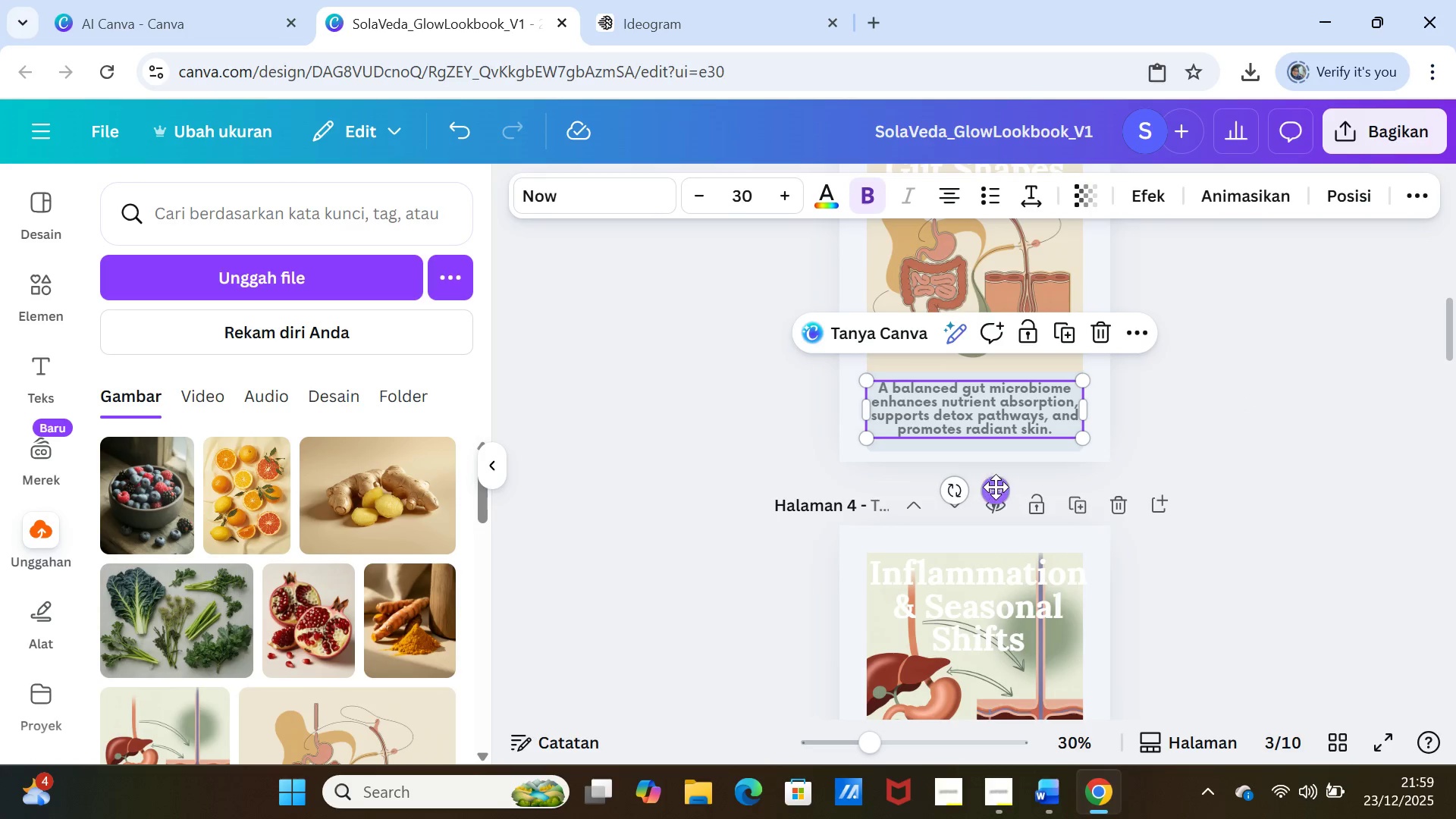 
left_click_drag(start_coordinate=[996, 487], to_coordinate=[990, 484])
 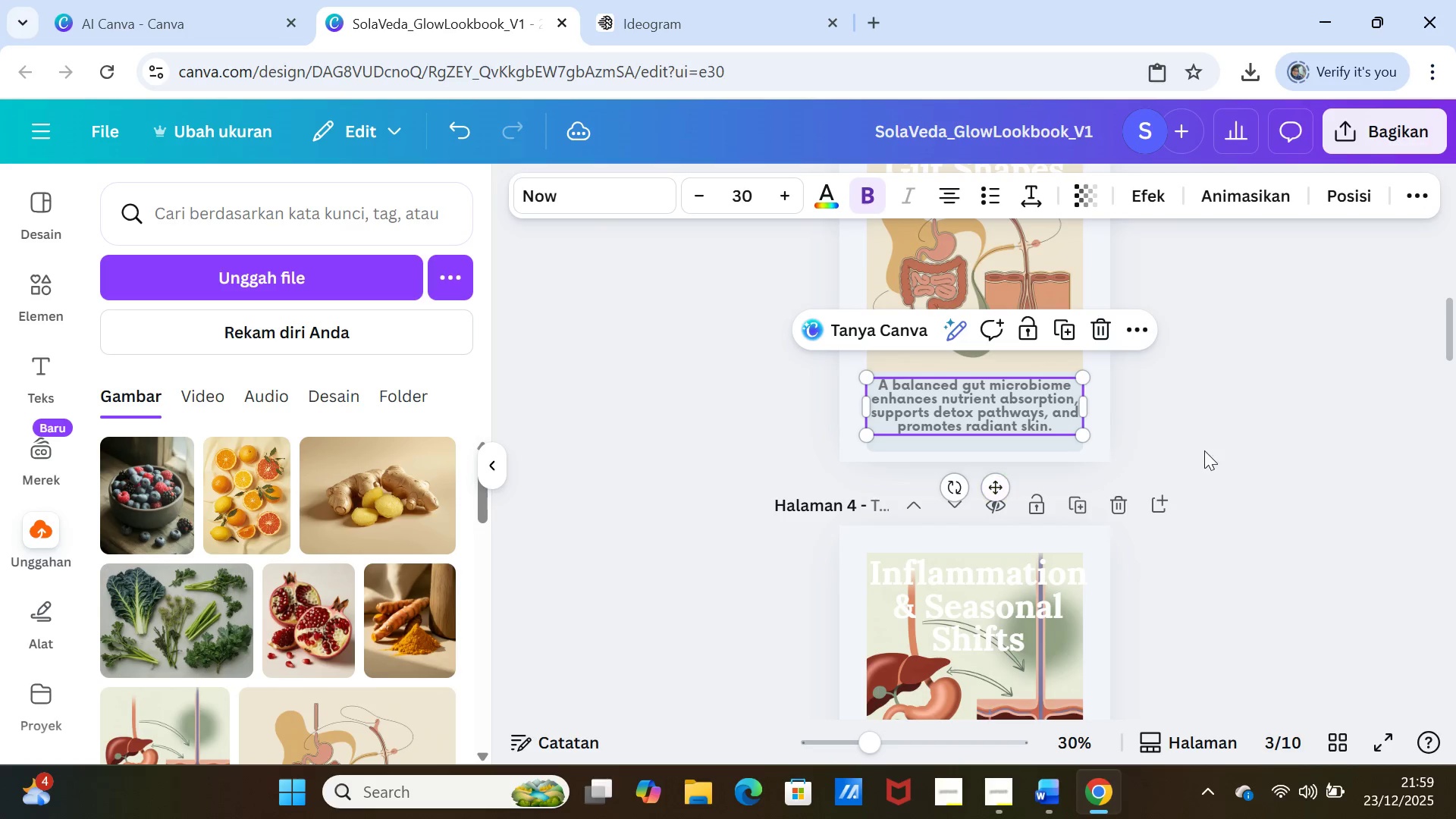 
left_click([1204, 450])
 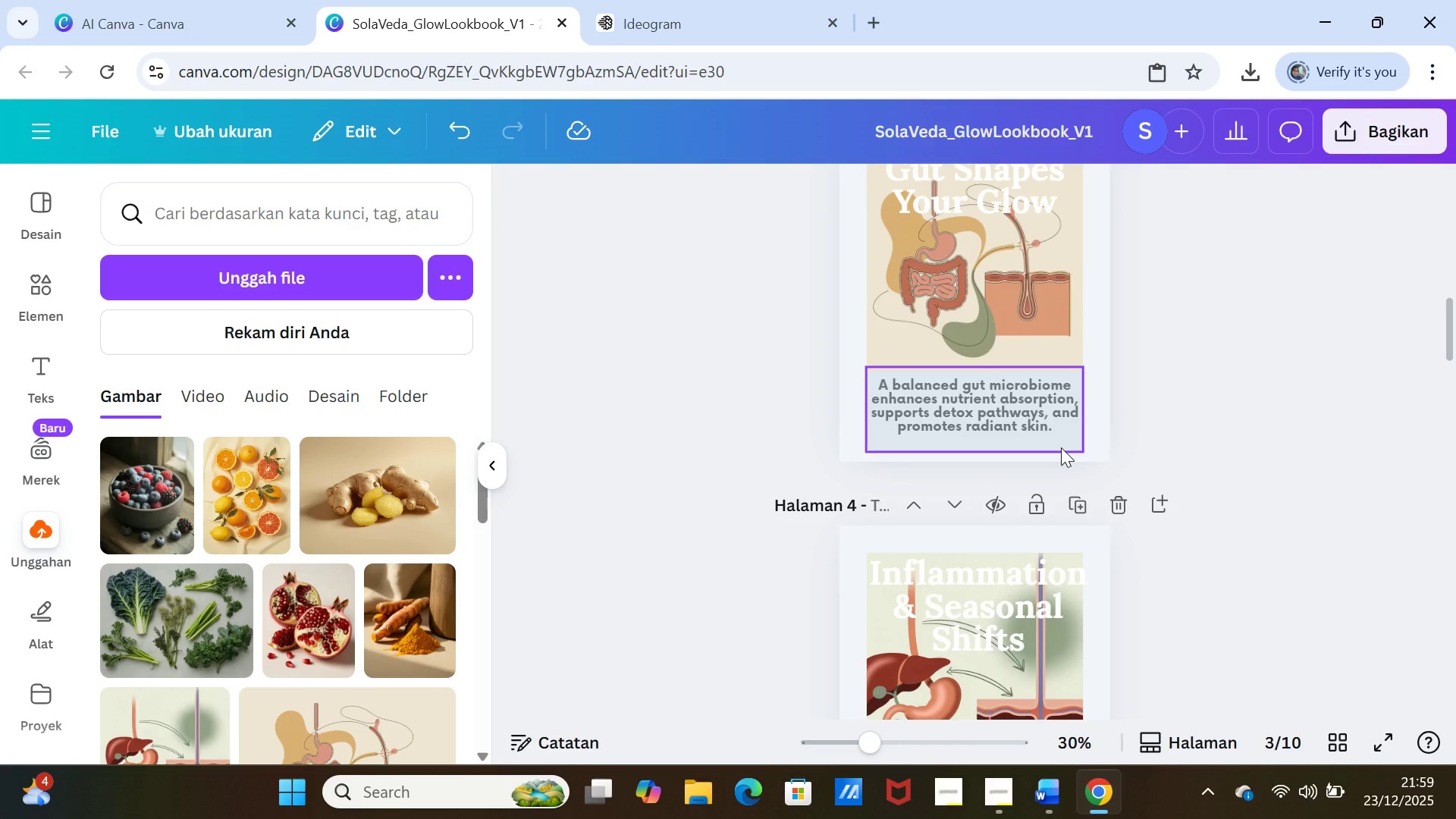 
left_click([1061, 447])
 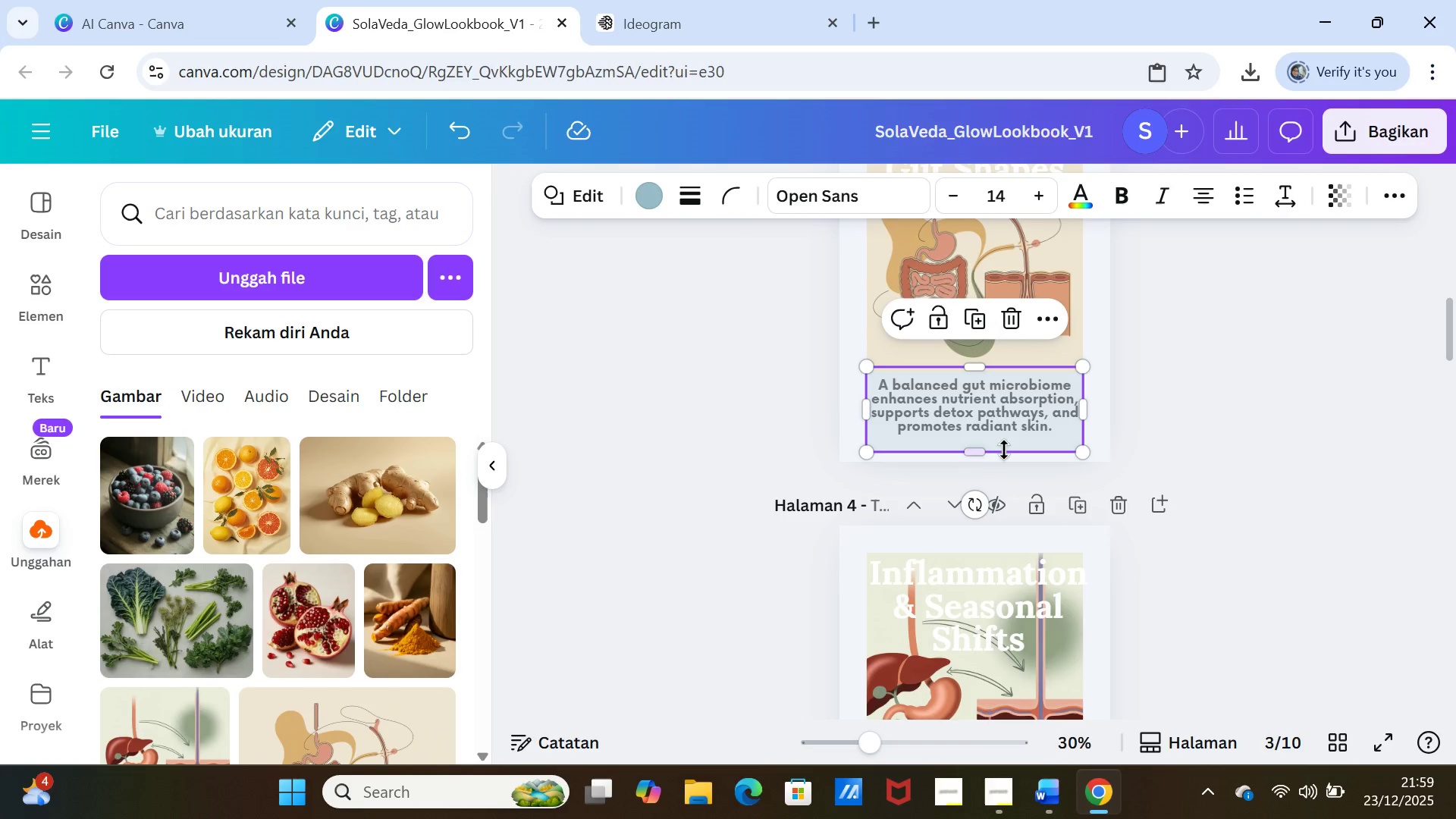 
left_click_drag(start_coordinate=[982, 455], to_coordinate=[982, 440])
 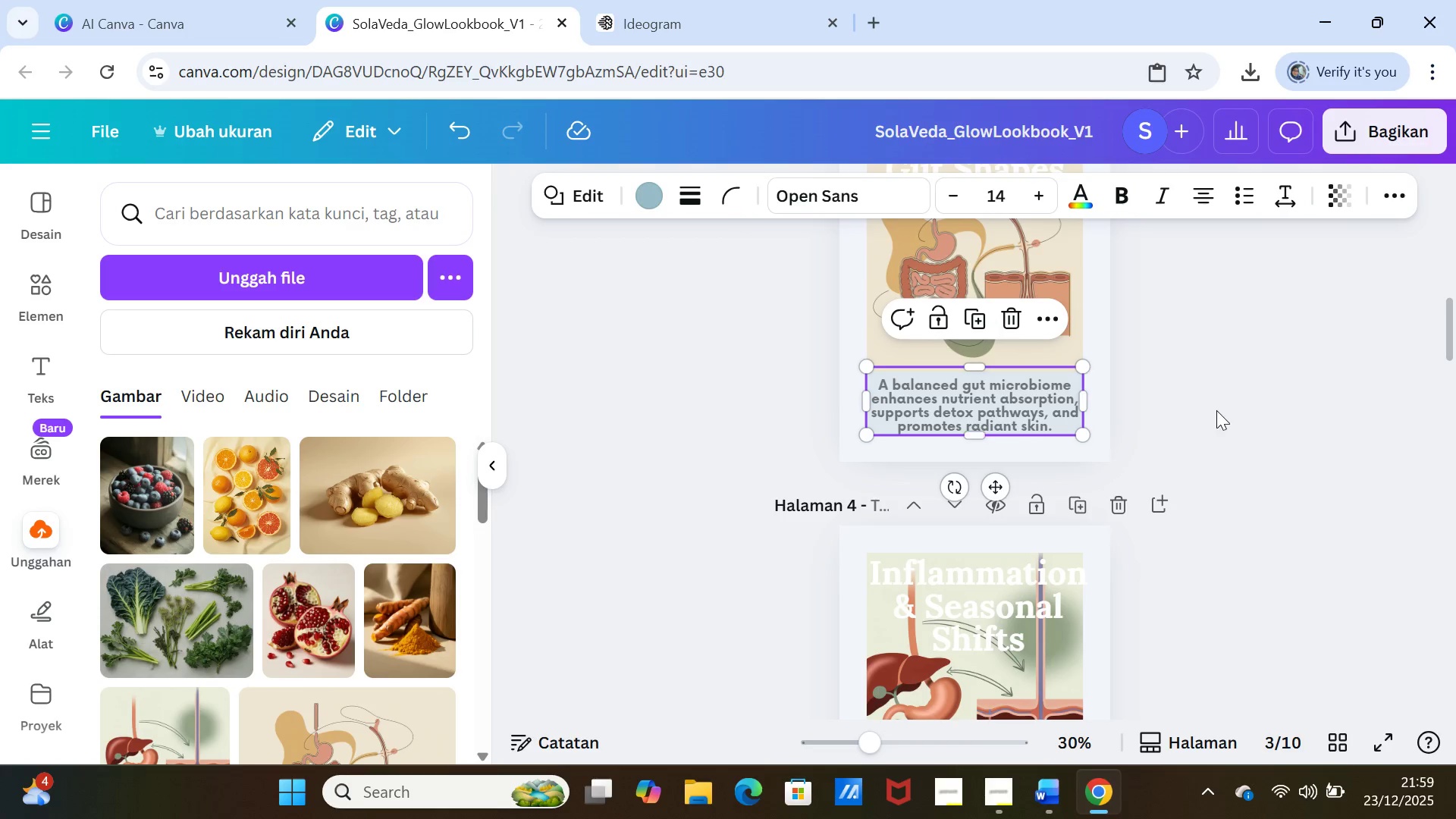 
left_click([1216, 410])
 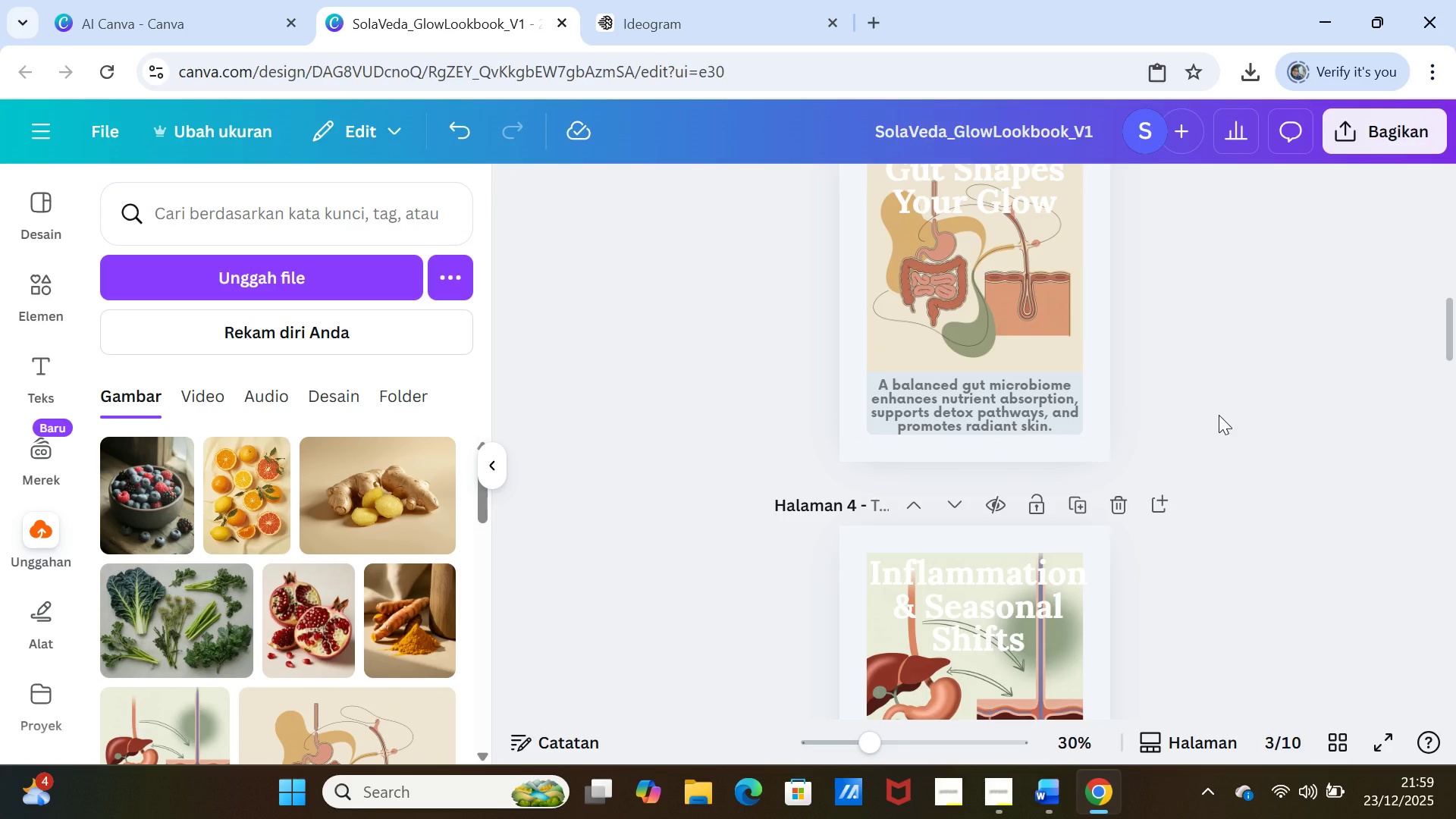 
scroll: coordinate [1219, 415], scroll_direction: down, amount: 3.0
 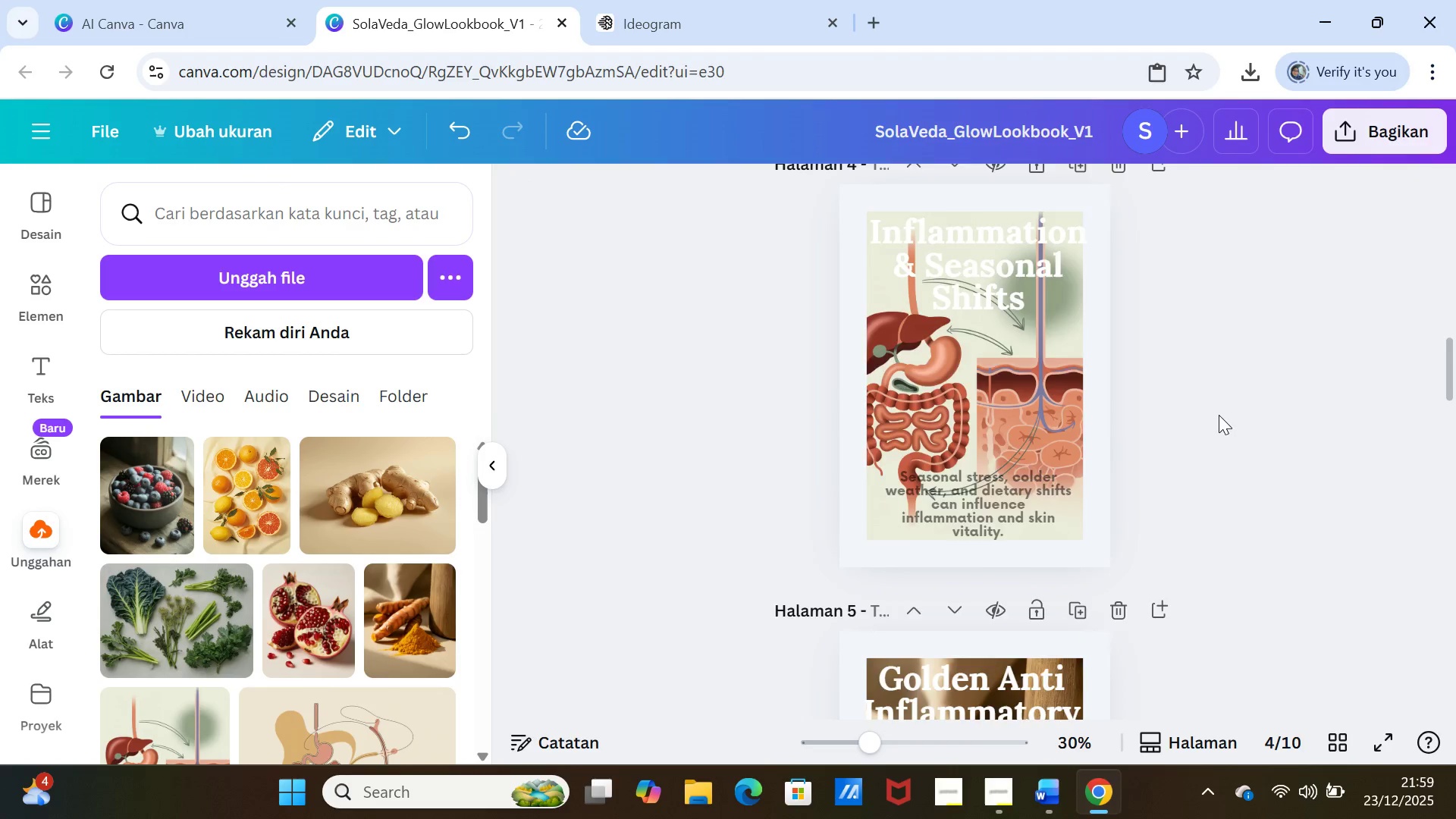 
scroll: coordinate [1219, 415], scroll_direction: none, amount: 0.0
 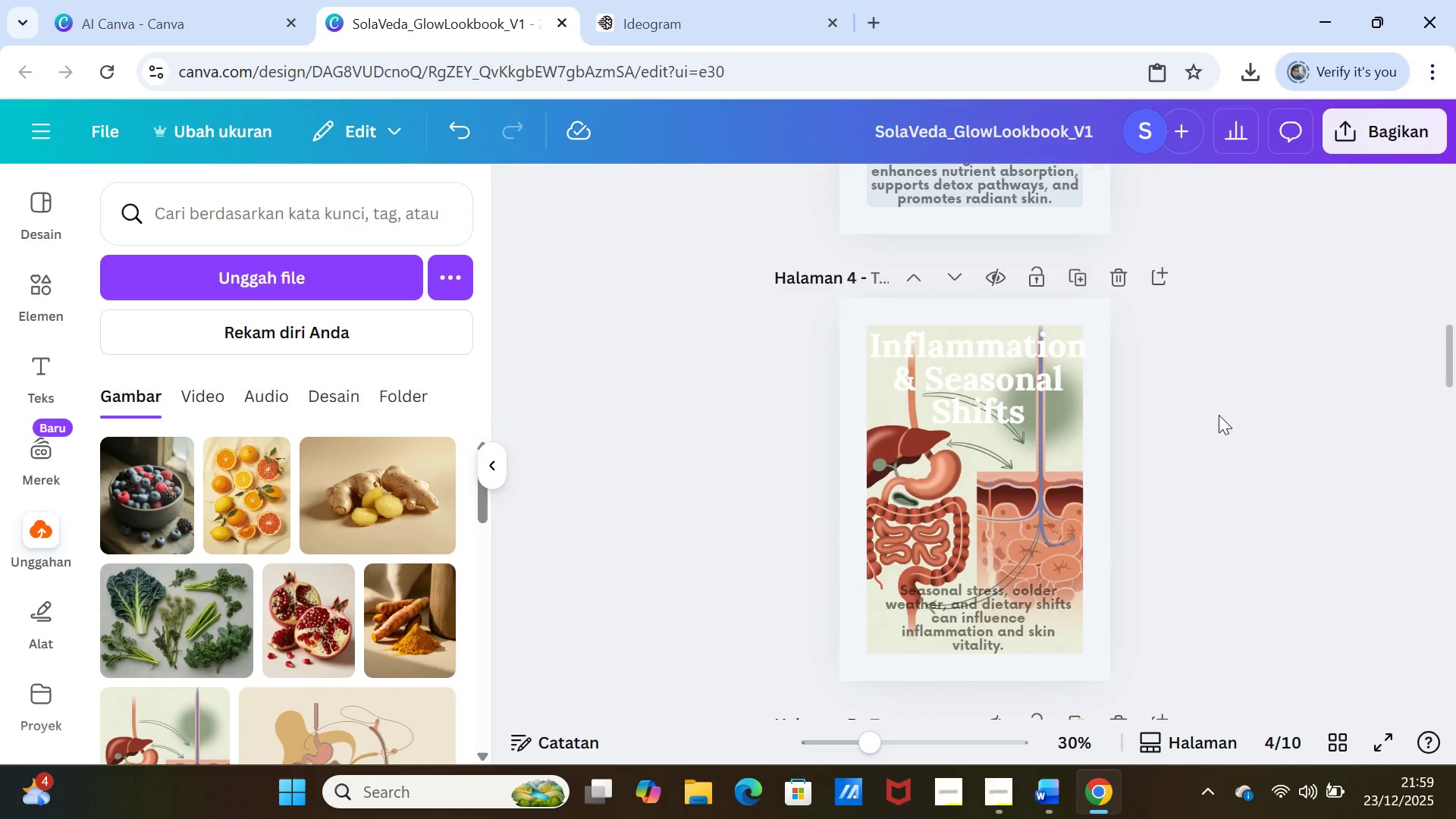 
scroll: coordinate [1219, 415], scroll_direction: down, amount: 1.0
 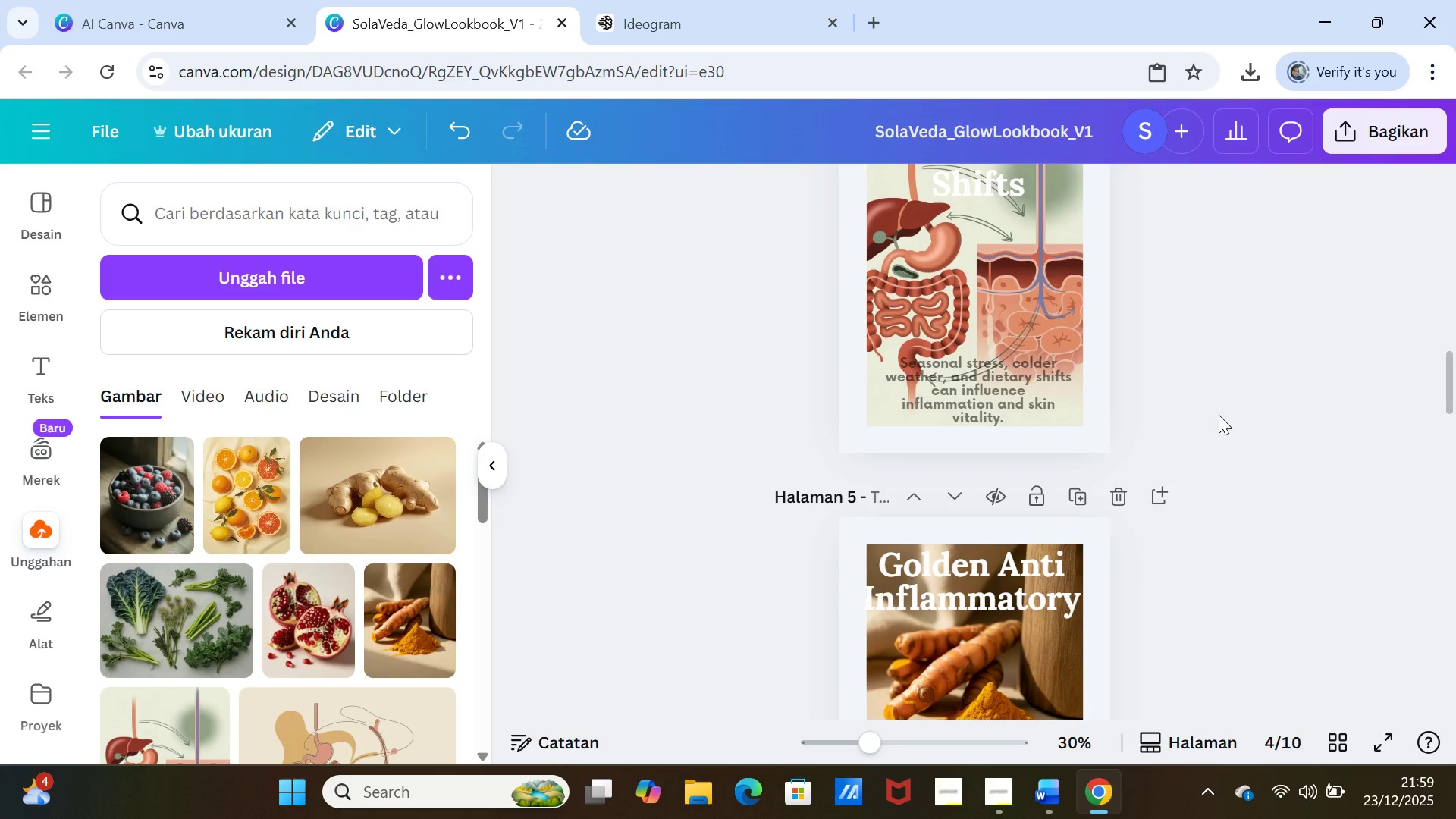 
scroll: coordinate [1219, 415], scroll_direction: up, amount: 3.0
 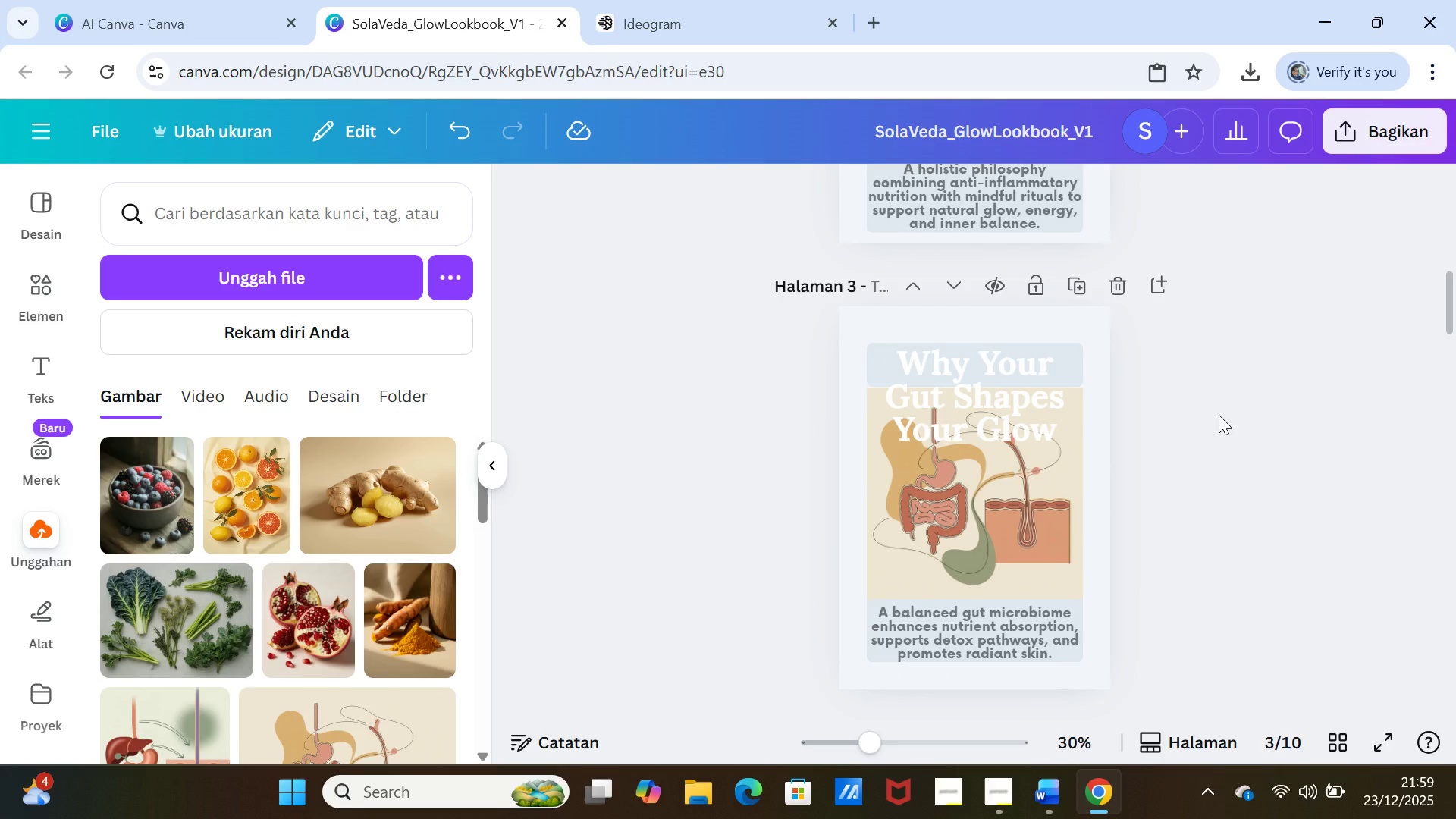 
scroll: coordinate [1219, 415], scroll_direction: down, amount: 1.0
 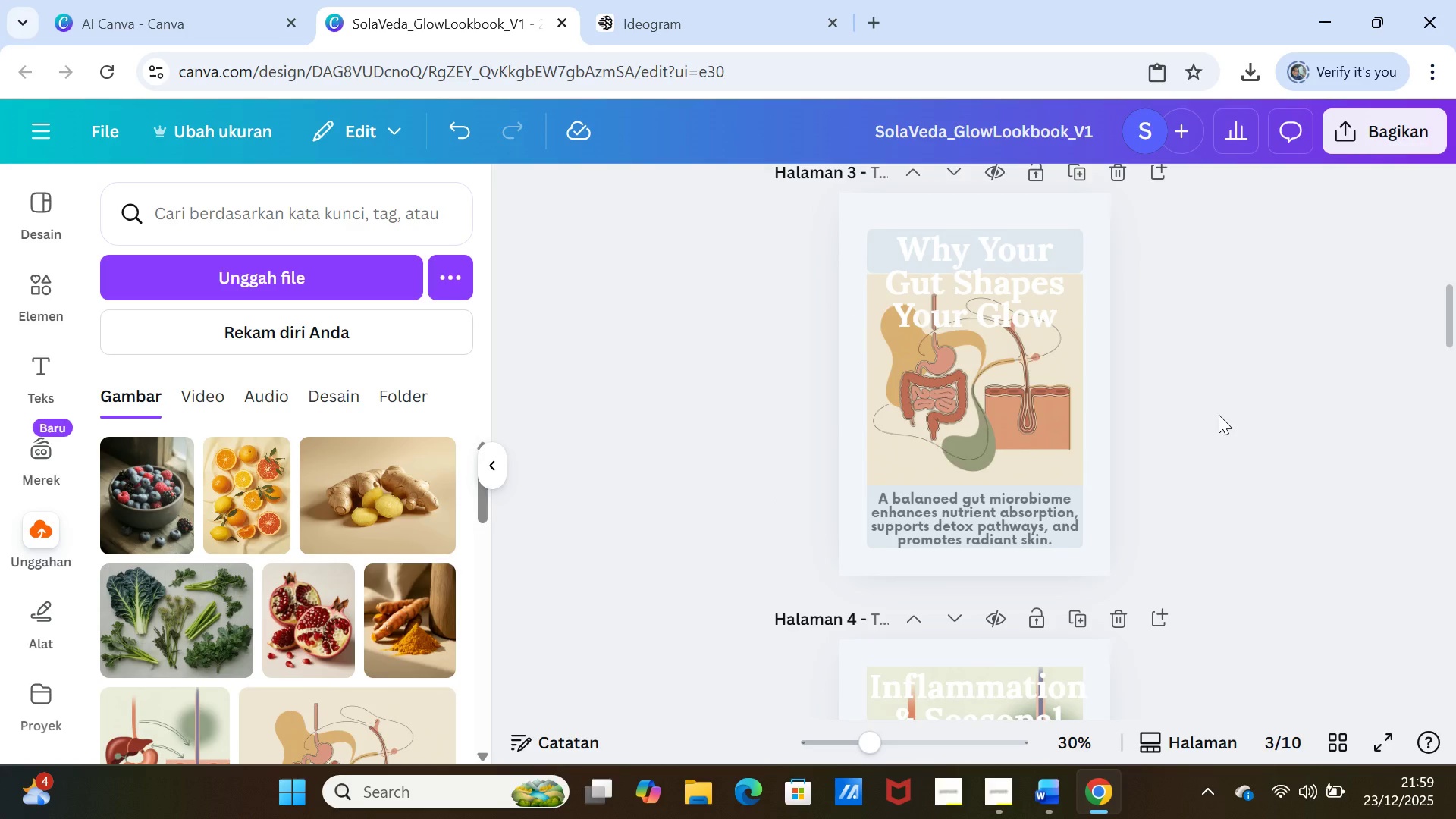 
scroll: coordinate [1046, 402], scroll_direction: up, amount: 5.0
 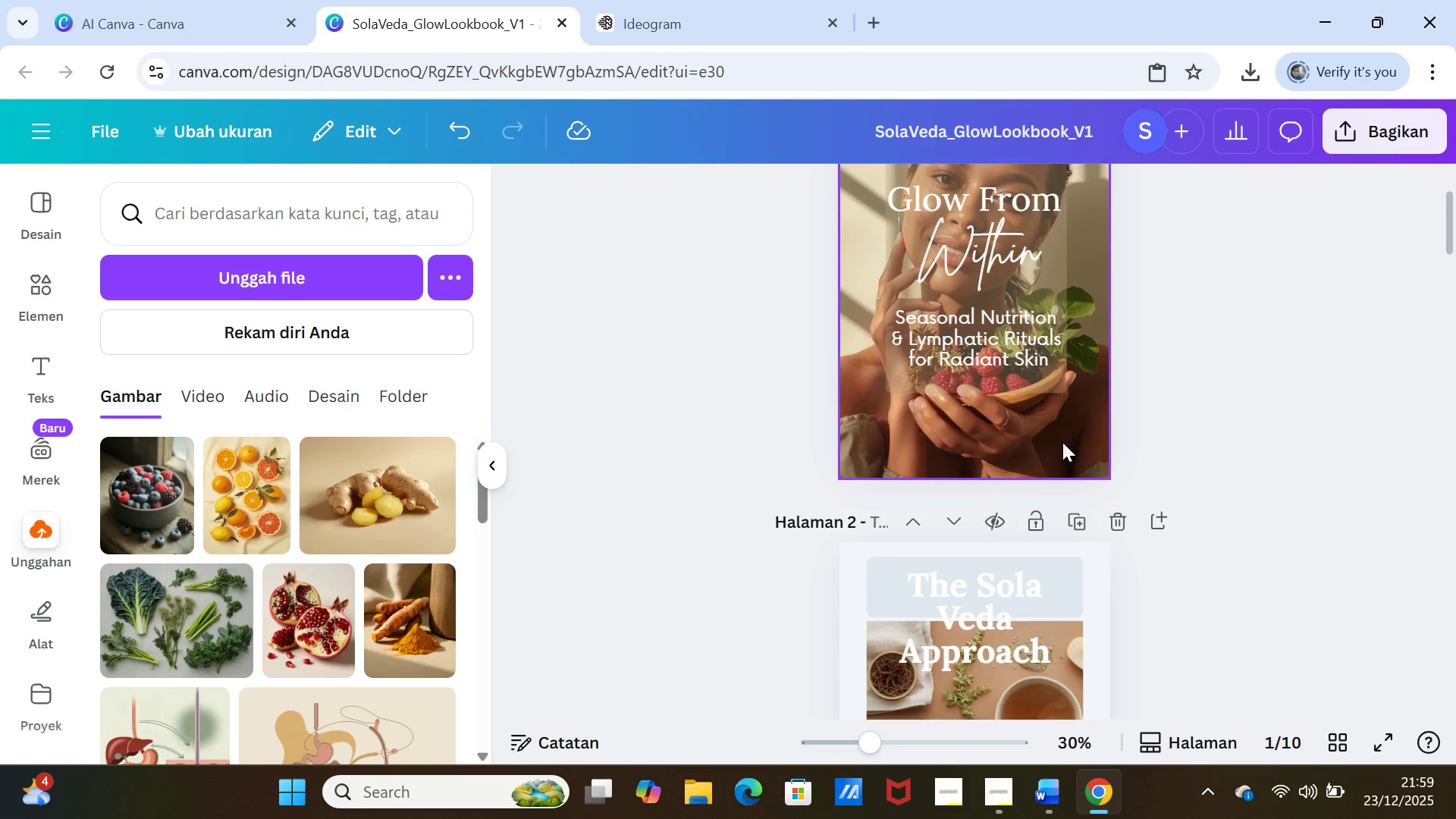 
scroll: coordinate [1062, 442], scroll_direction: down, amount: 2.0
 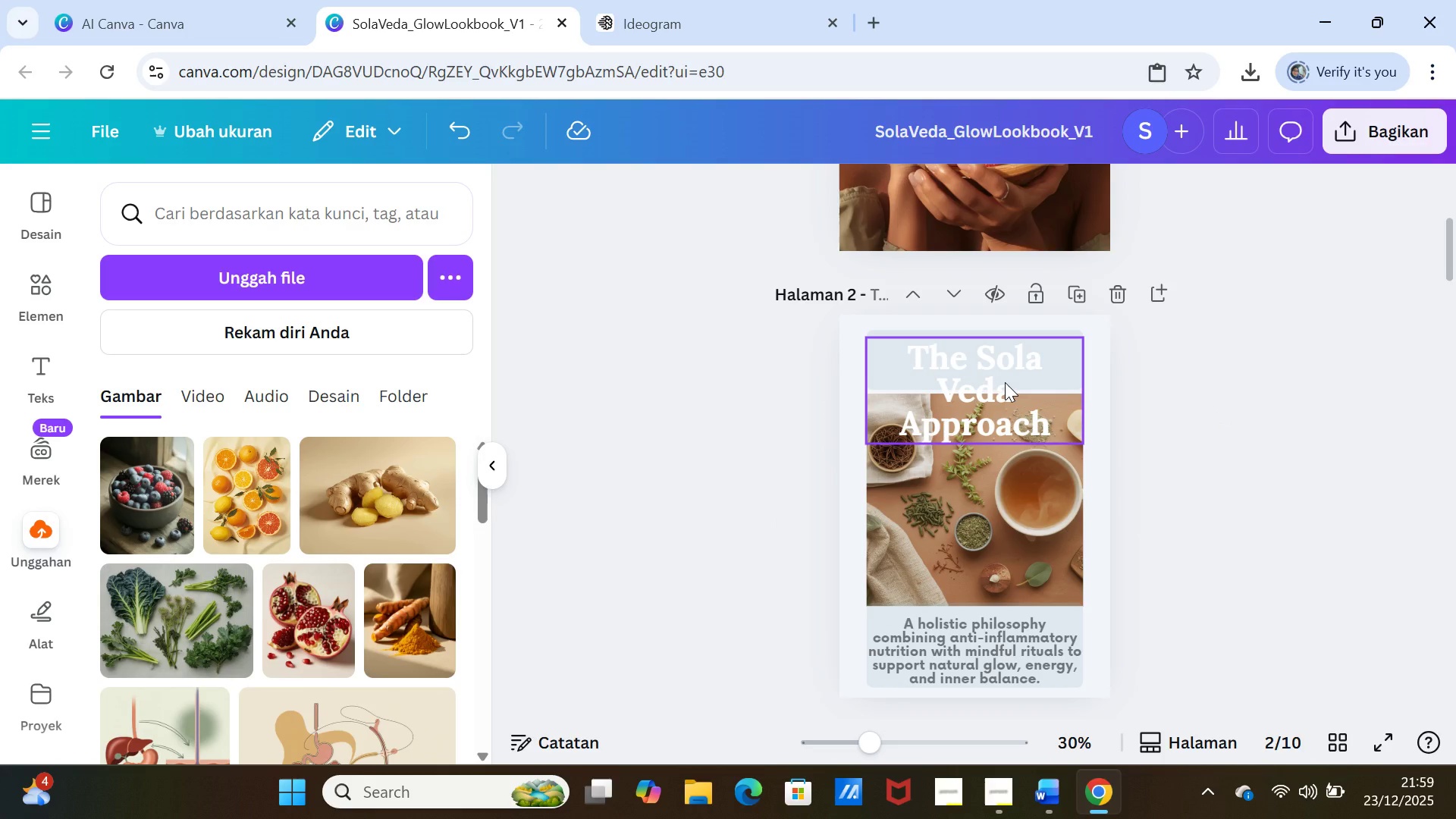 
left_click_drag(start_coordinate=[1005, 382], to_coordinate=[1005, 403])
 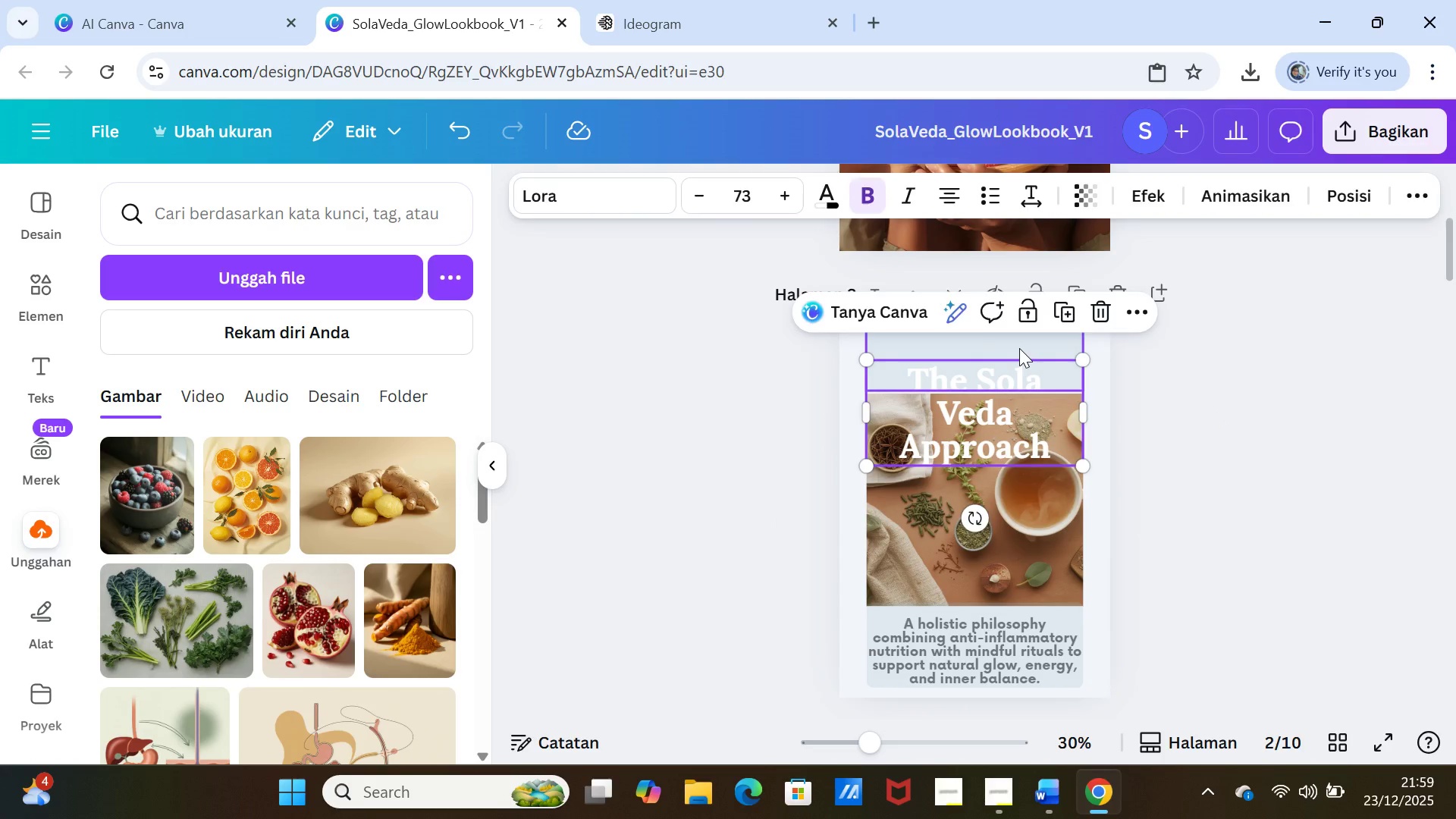 
left_click([1019, 348])
 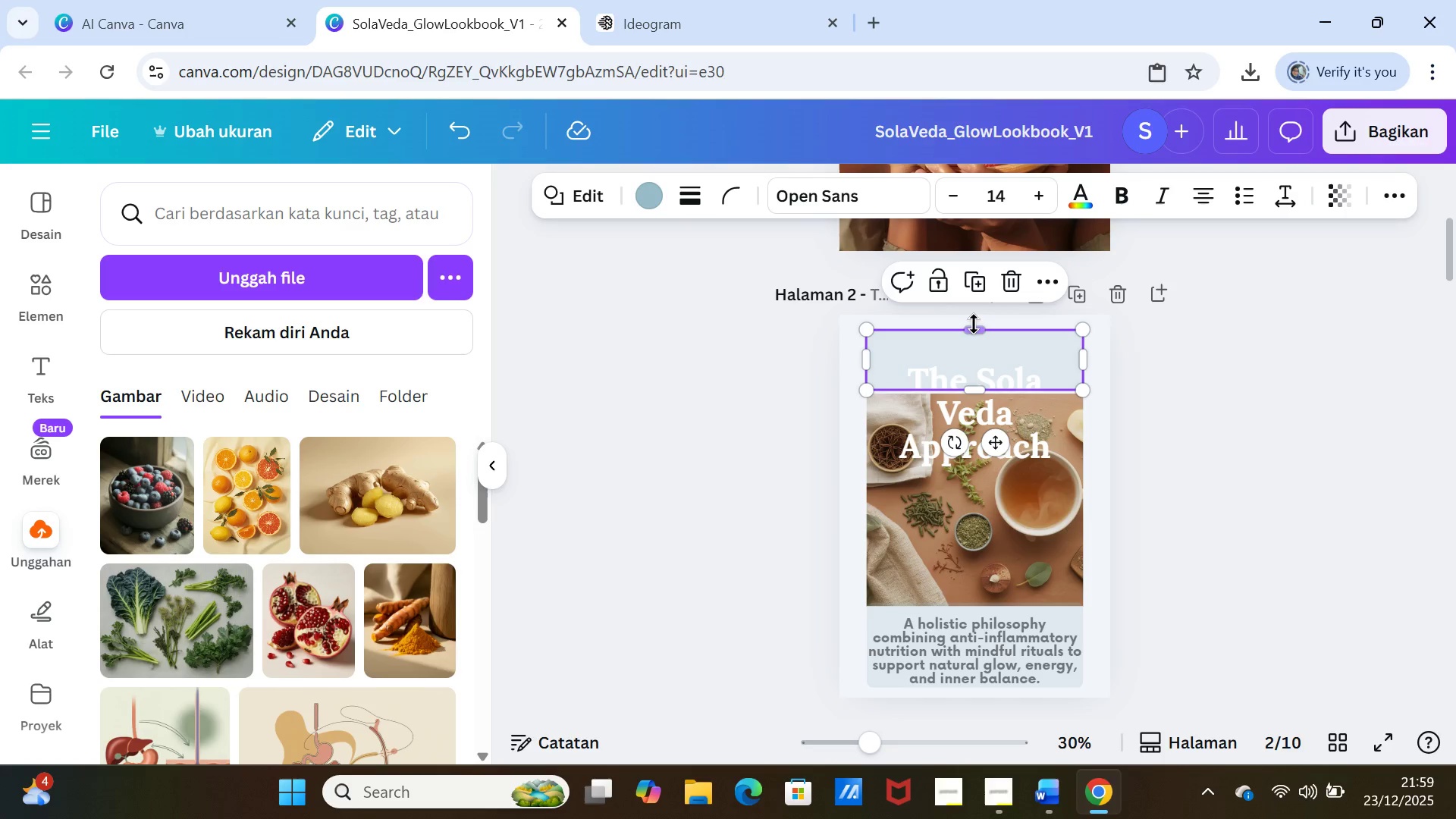 
left_click_drag(start_coordinate=[974, 328], to_coordinate=[976, 343])
 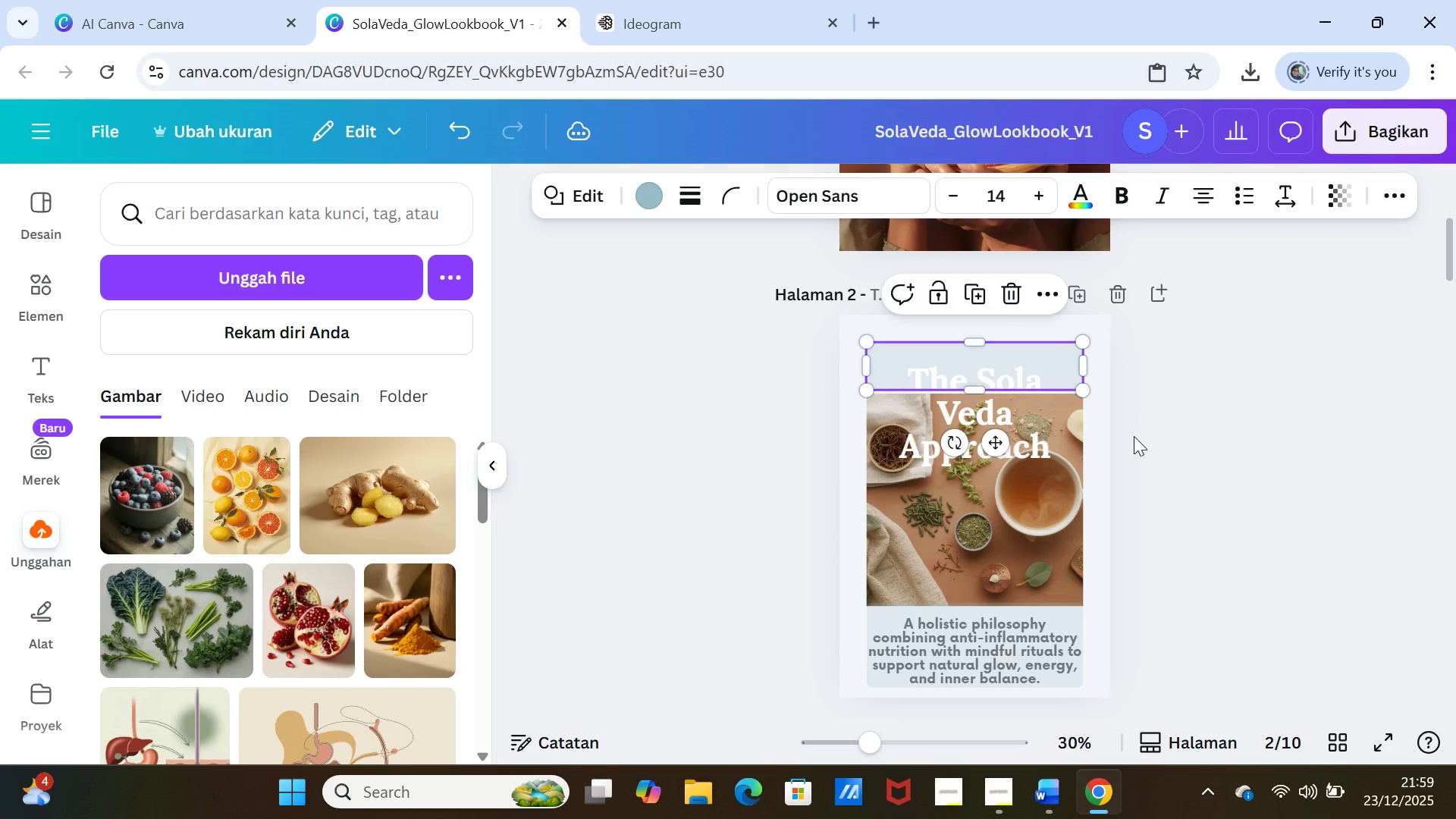 
scroll: coordinate [1134, 436], scroll_direction: down, amount: 1.0
 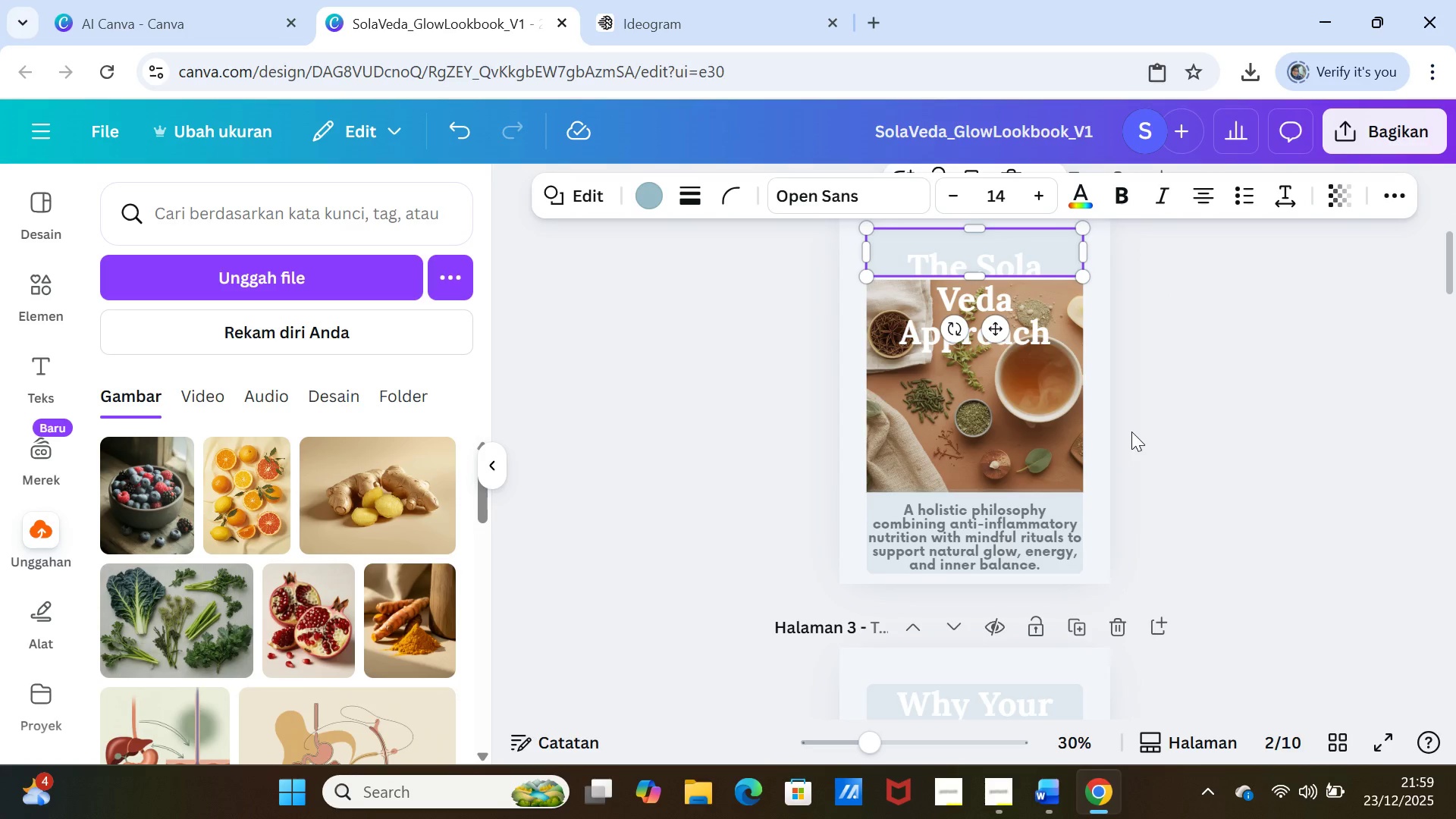 
left_click([1169, 413])
 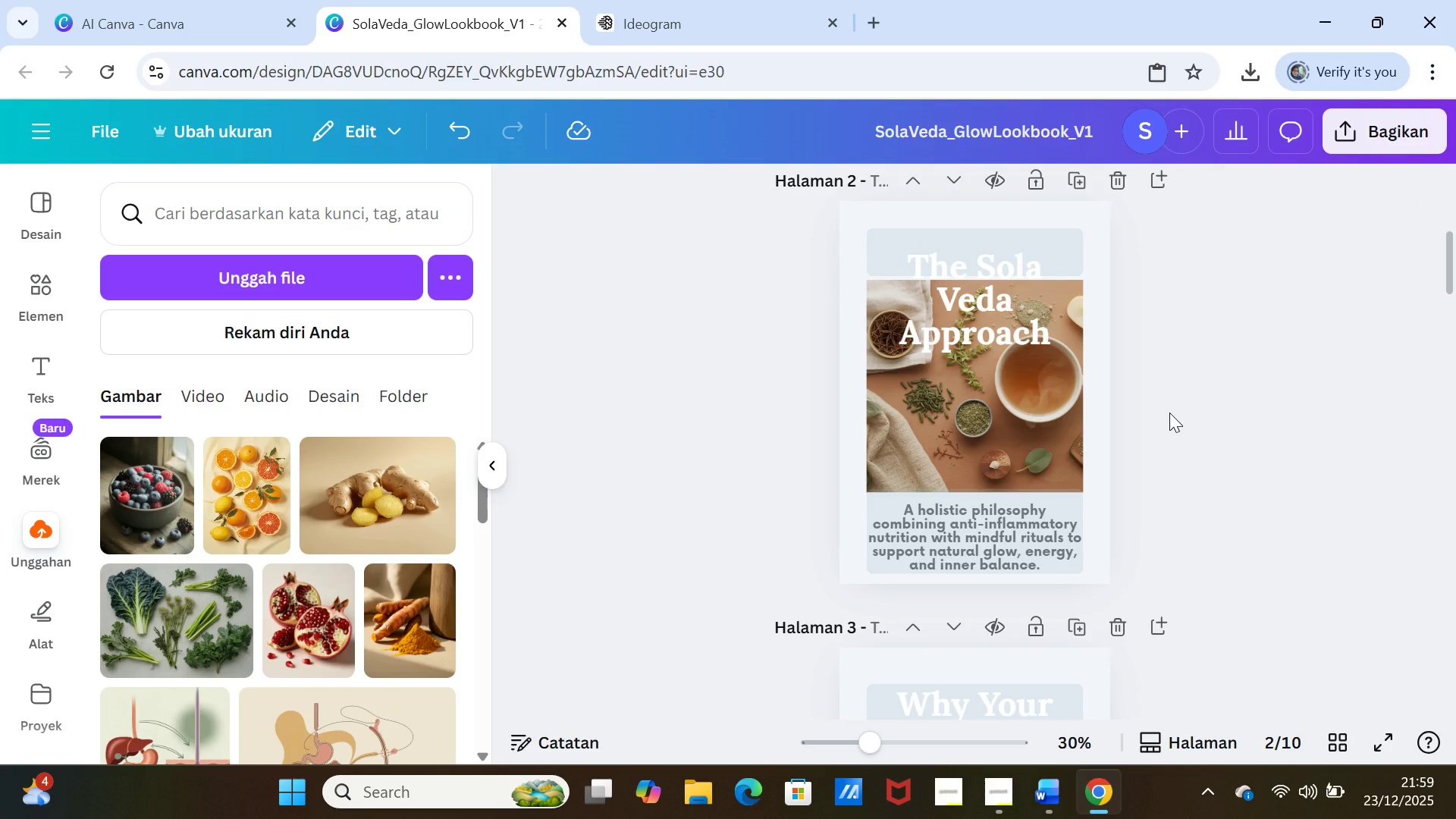 
scroll: coordinate [1169, 413], scroll_direction: down, amount: 1.0
 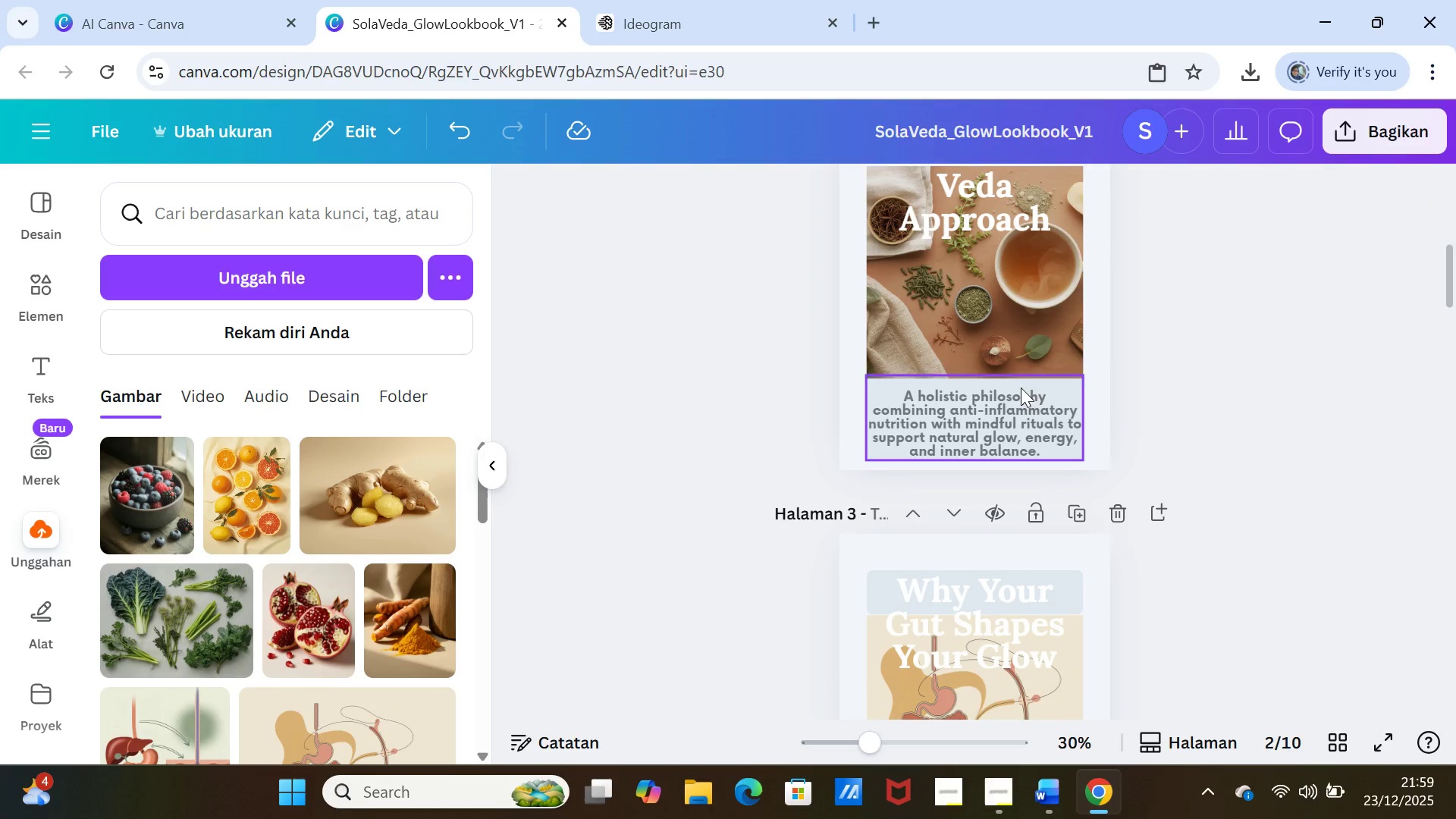 
left_click([1021, 389])
 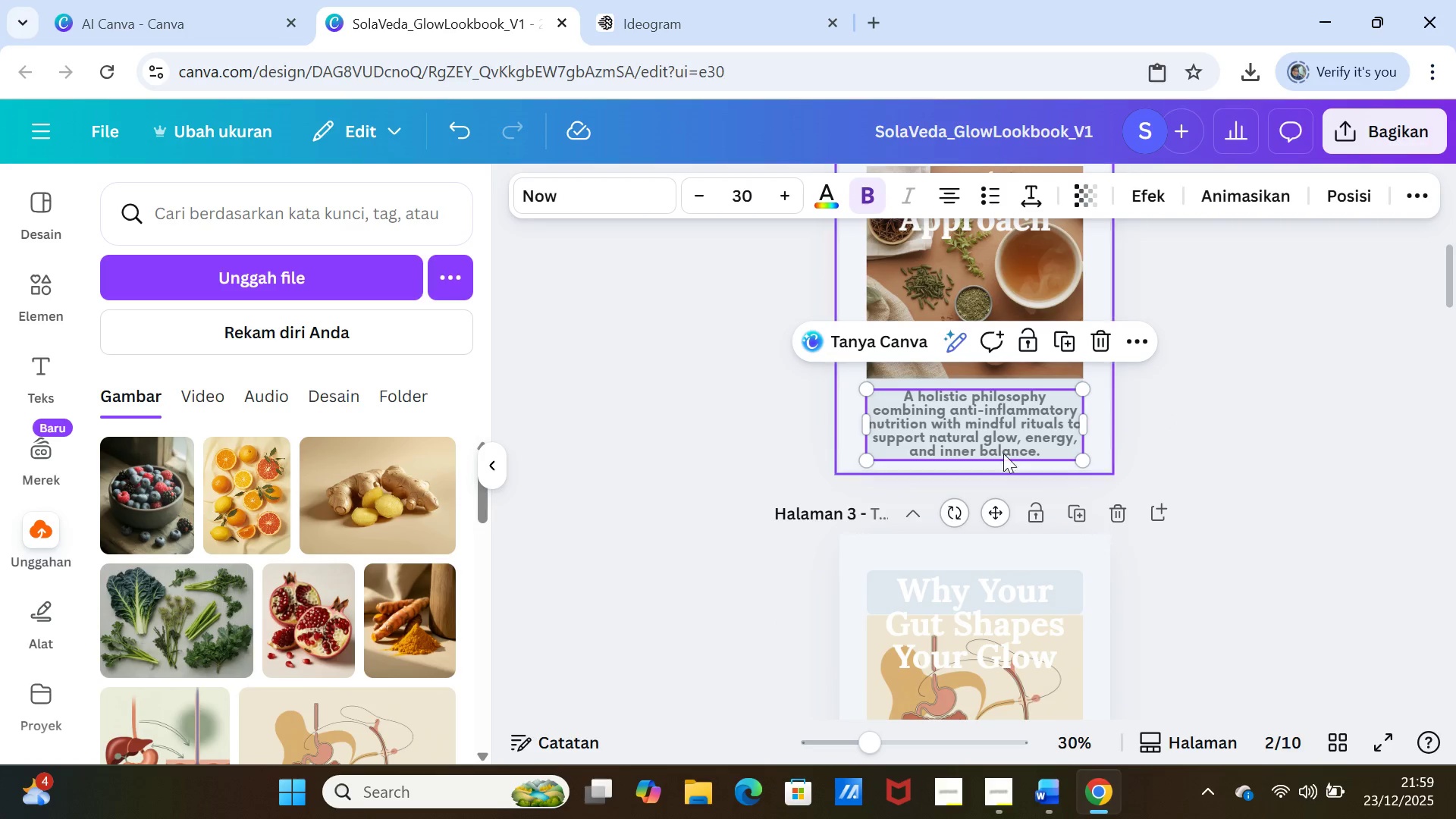 
left_click_drag(start_coordinate=[1003, 438], to_coordinate=[1000, 410])
 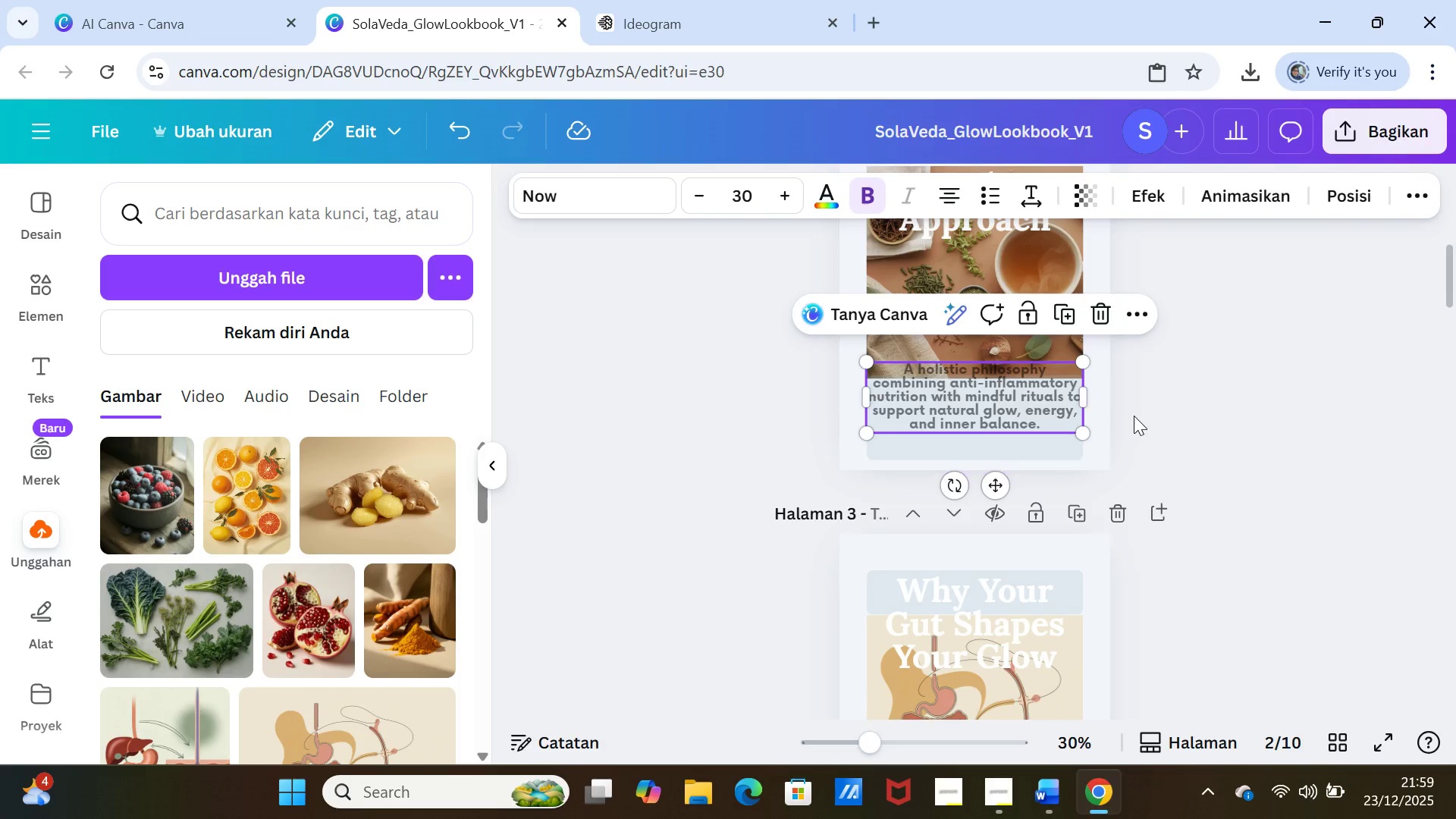 
left_click([1134, 416])
 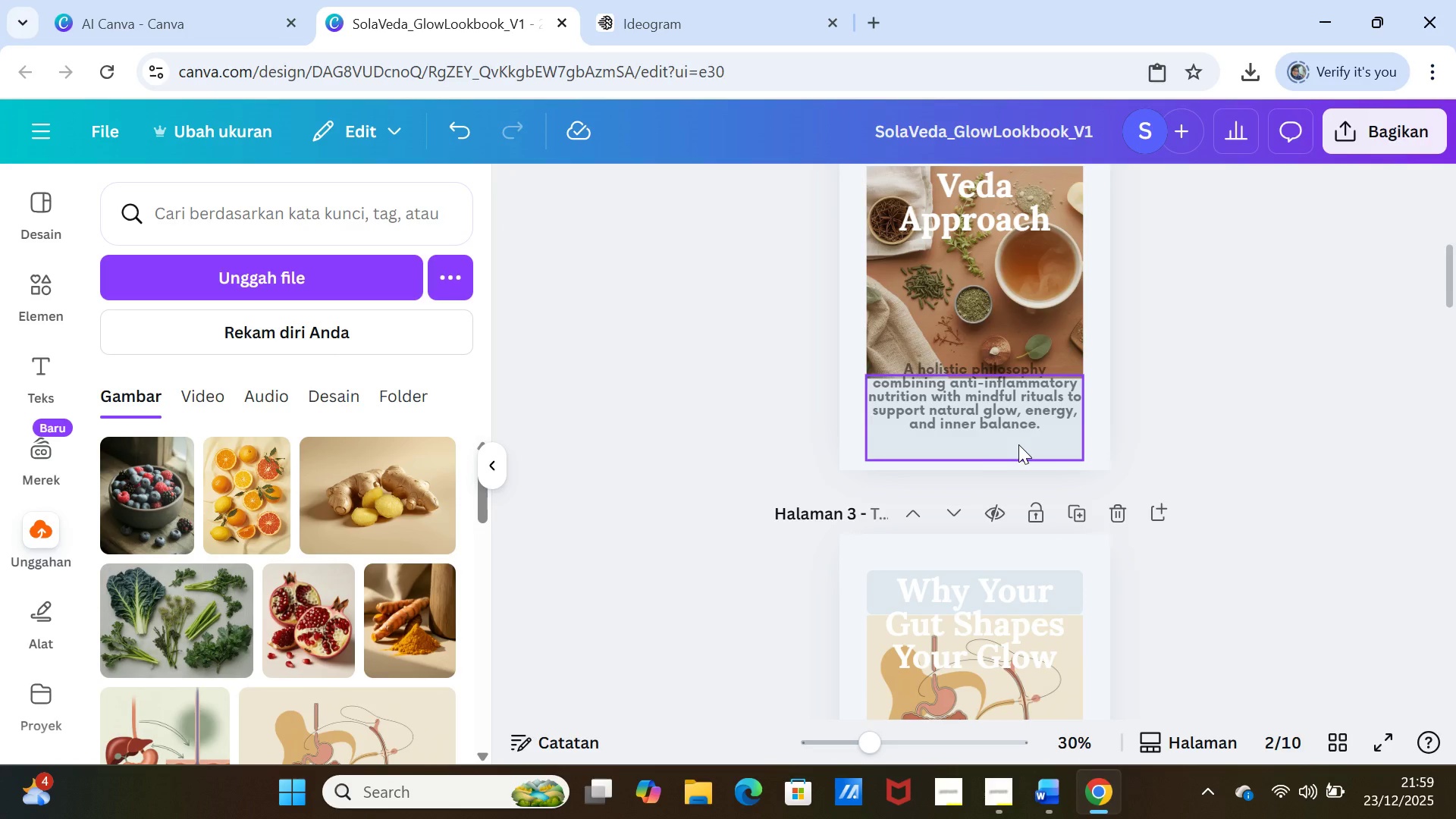 
left_click([1018, 444])
 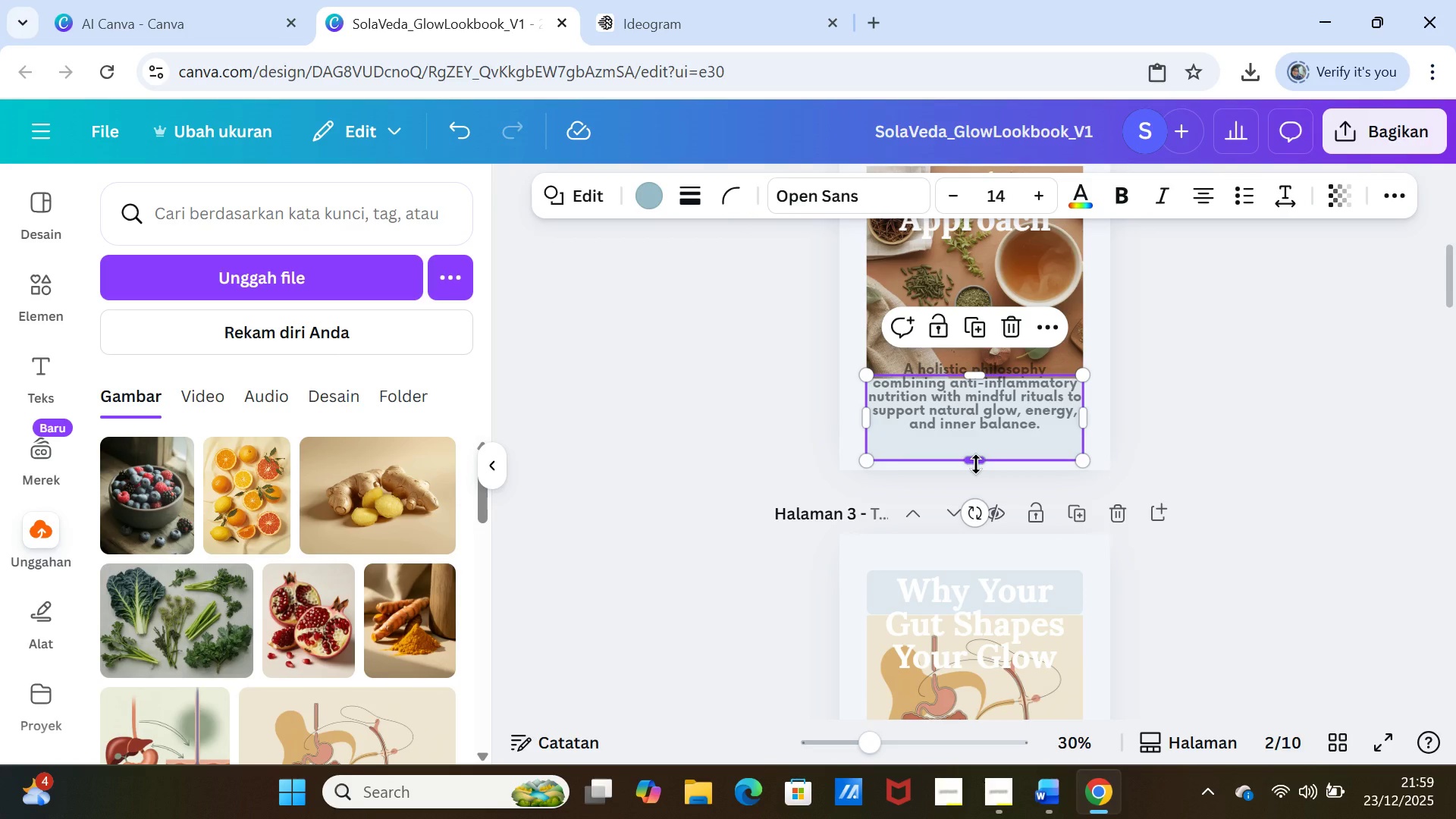 
left_click_drag(start_coordinate=[976, 464], to_coordinate=[975, 448])
 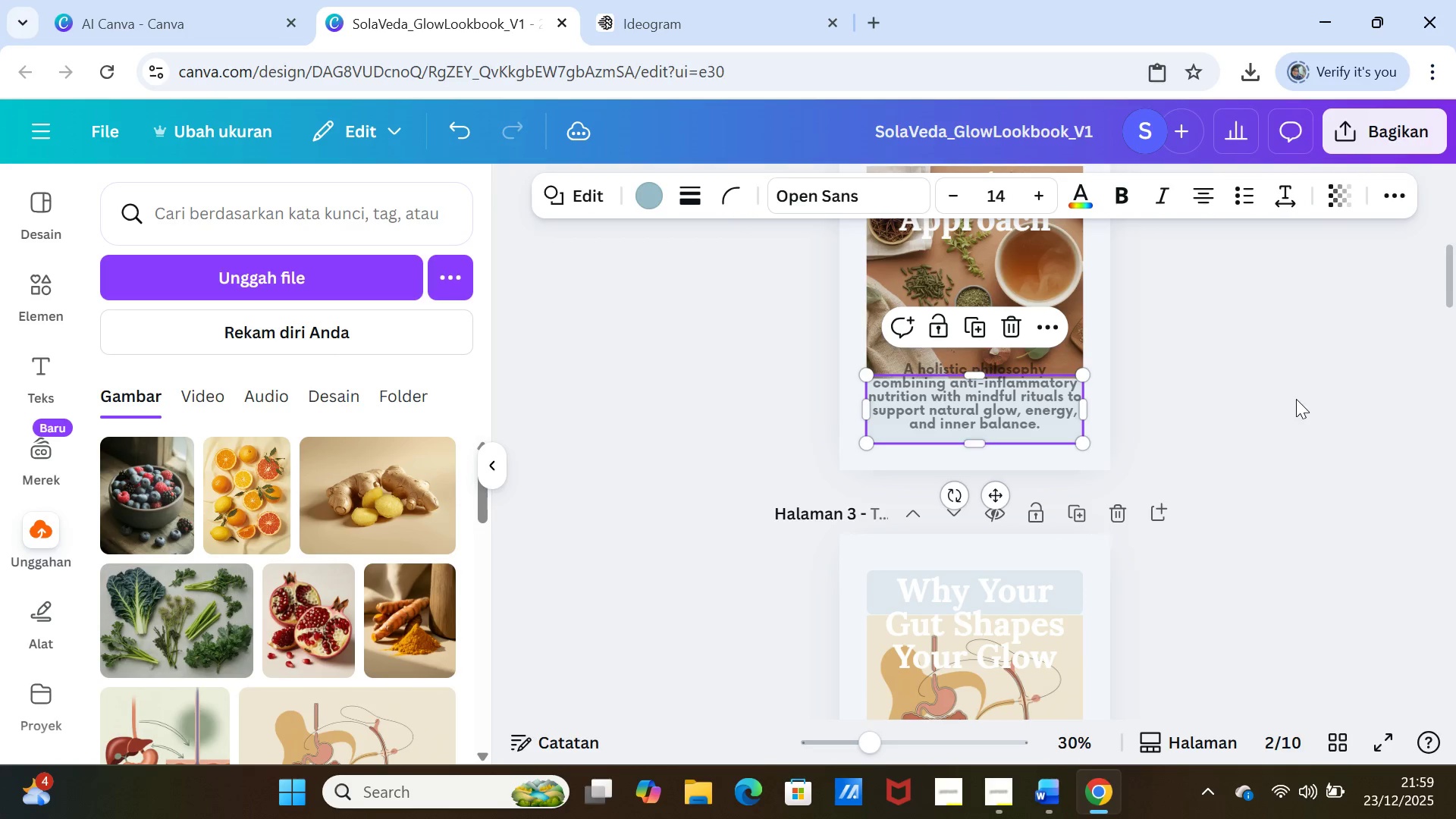 
left_click([1296, 399])
 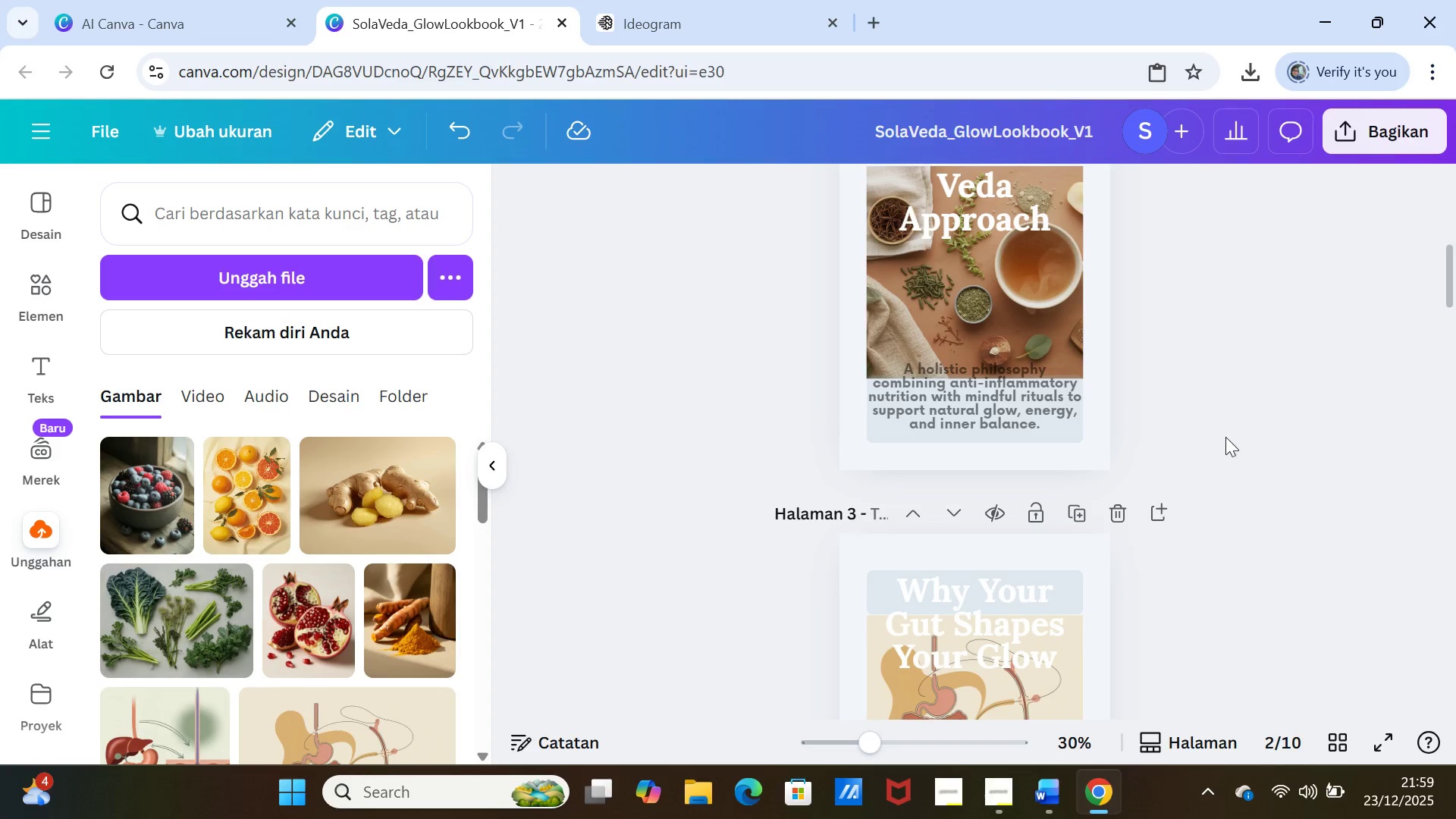 
left_click([1016, 401])
 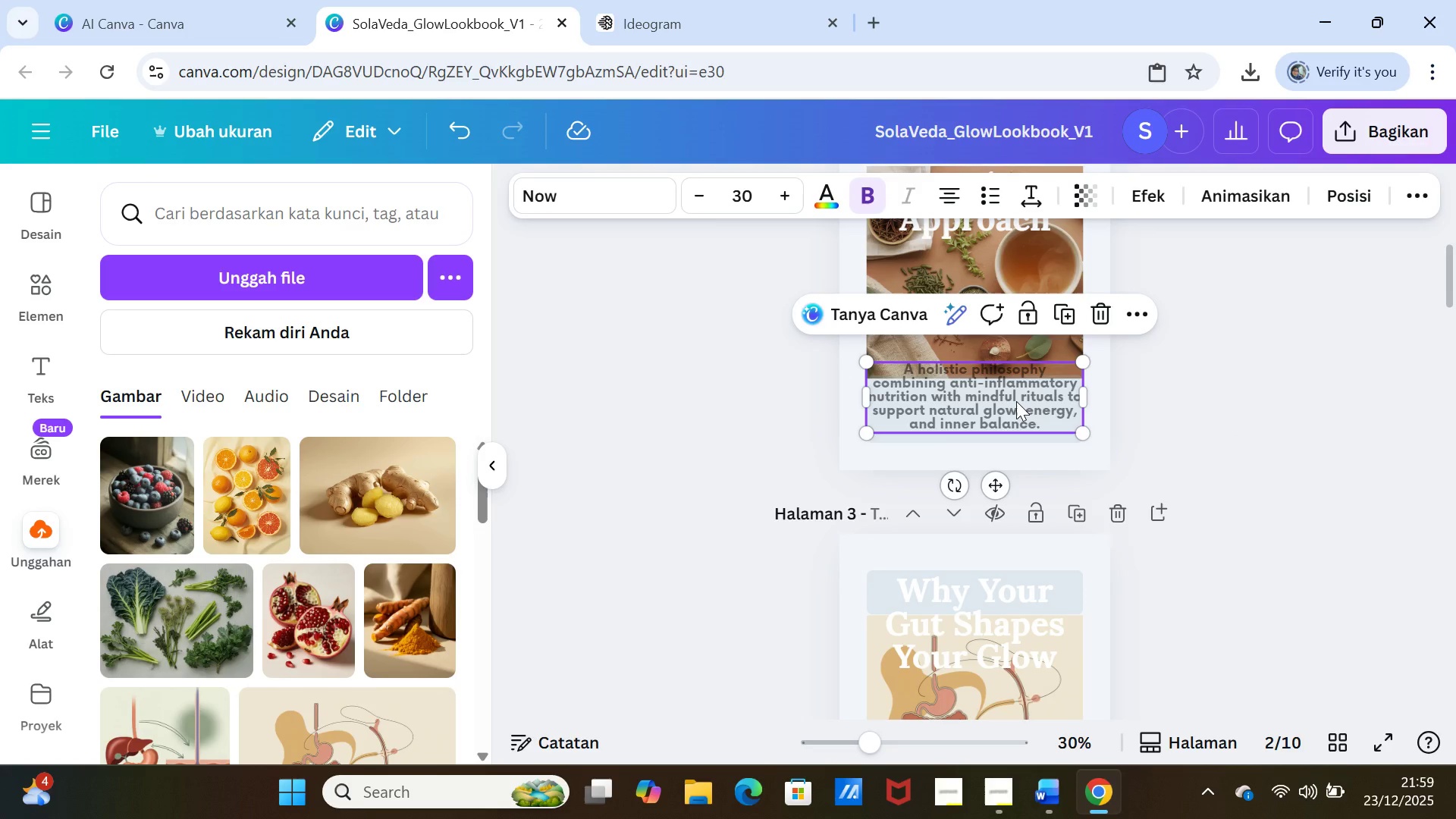 
left_click_drag(start_coordinate=[1016, 401], to_coordinate=[1016, 408])
 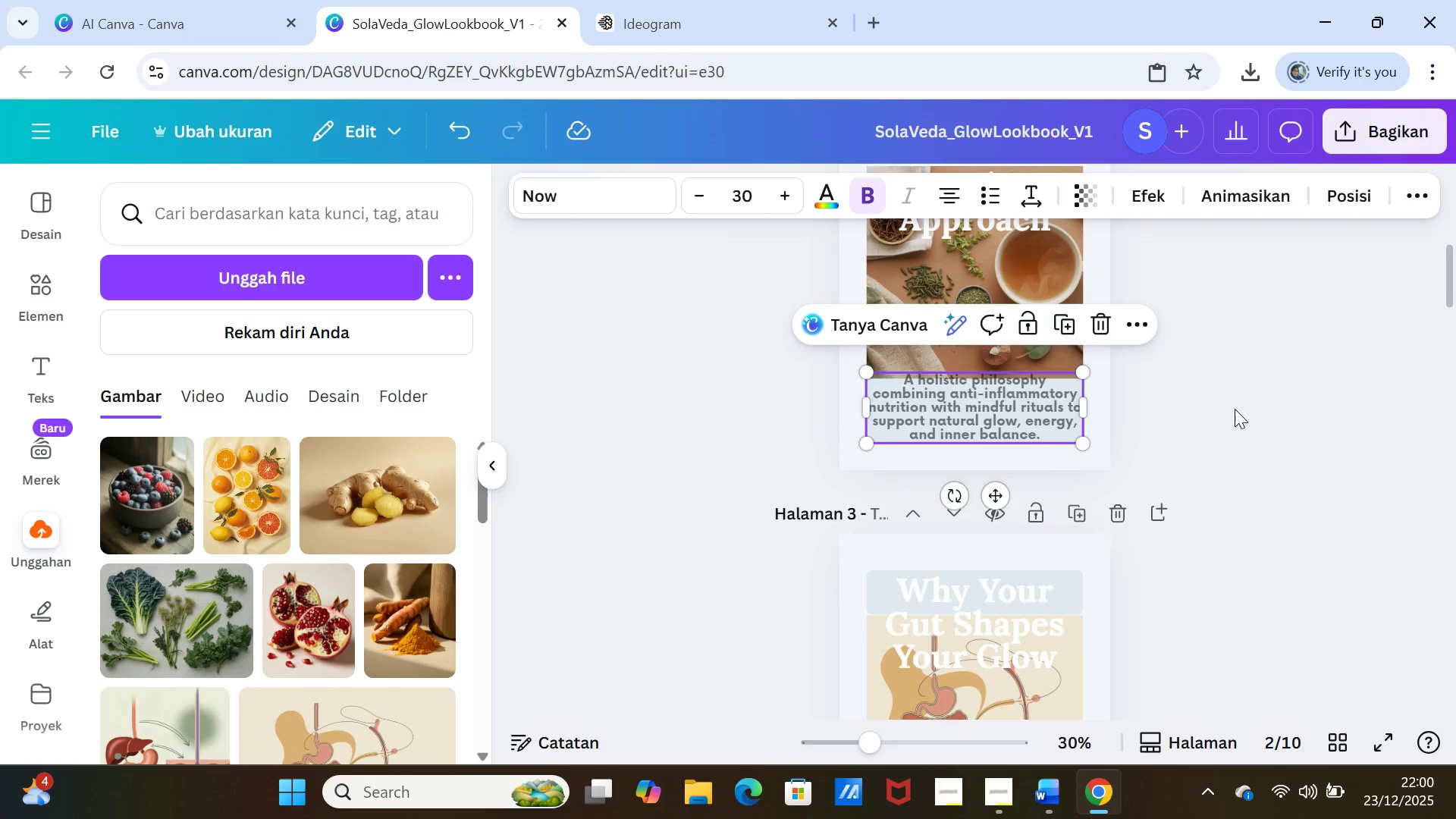 
left_click([1235, 409])
 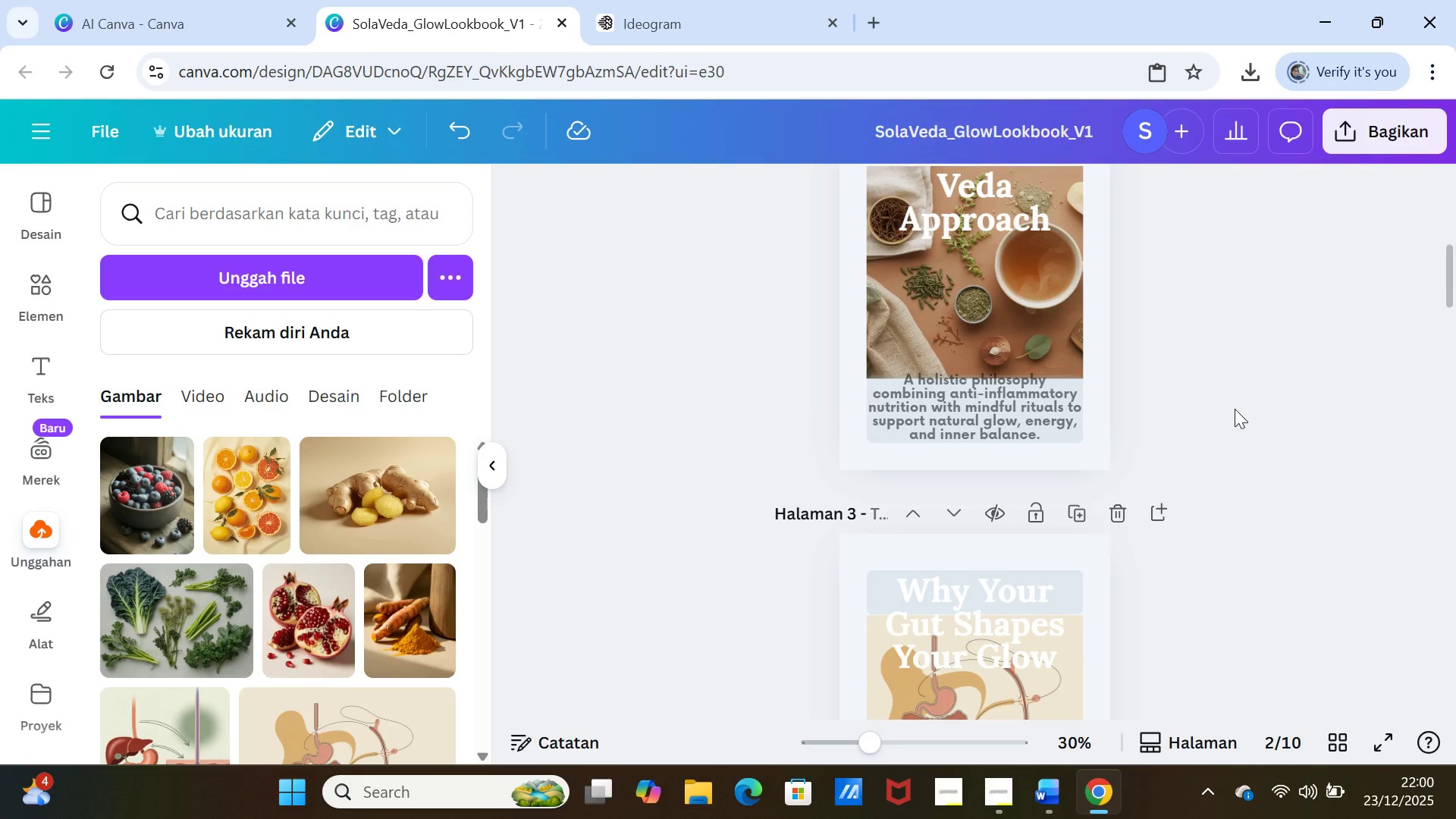 
scroll: coordinate [1236, 409], scroll_direction: down, amount: 3.0
 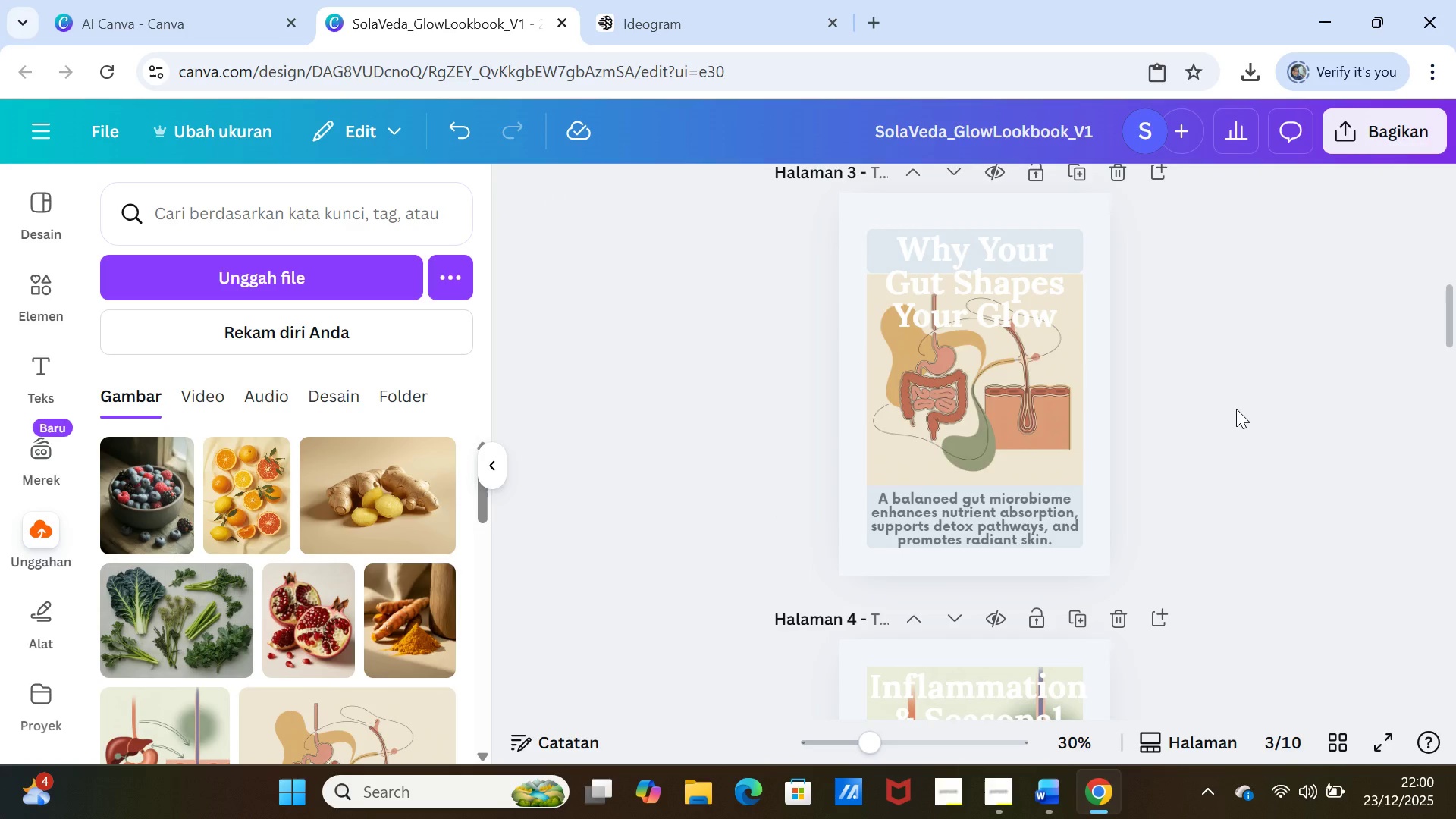 
scroll: coordinate [1236, 409], scroll_direction: up, amount: 8.0
 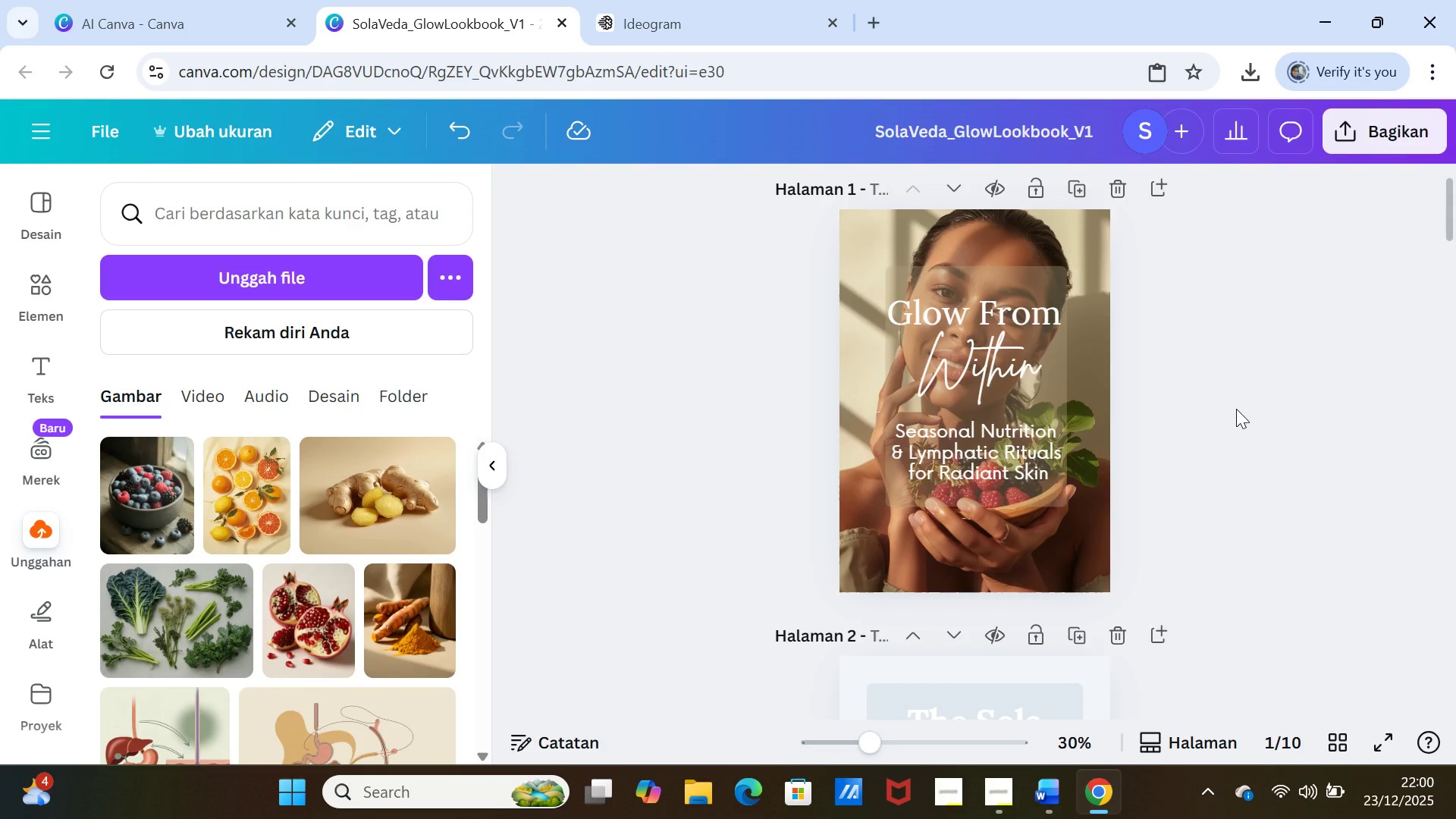 
scroll: coordinate [1238, 409], scroll_direction: down, amount: 8.0
 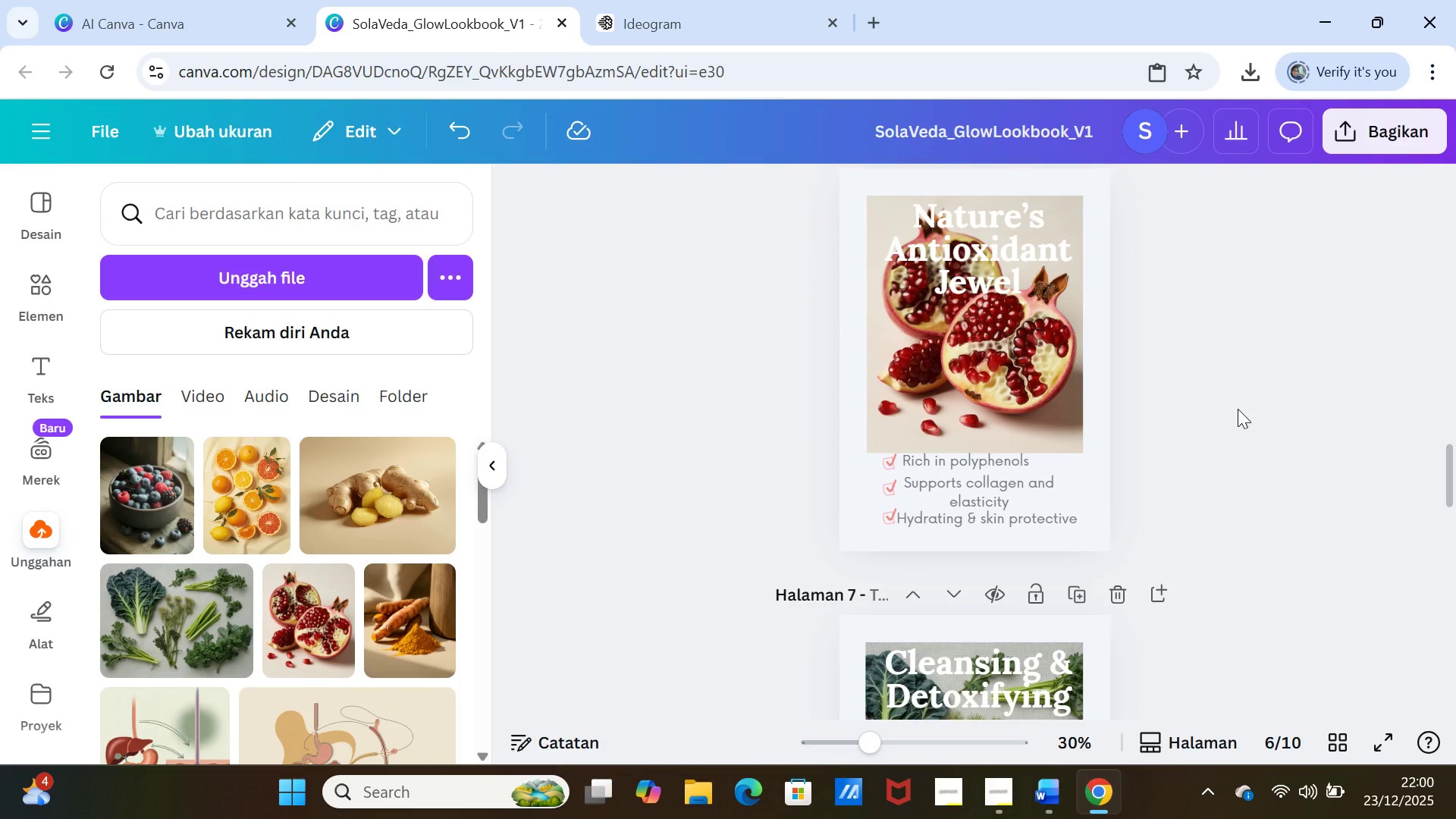 
scroll: coordinate [1238, 409], scroll_direction: up, amount: 3.0
 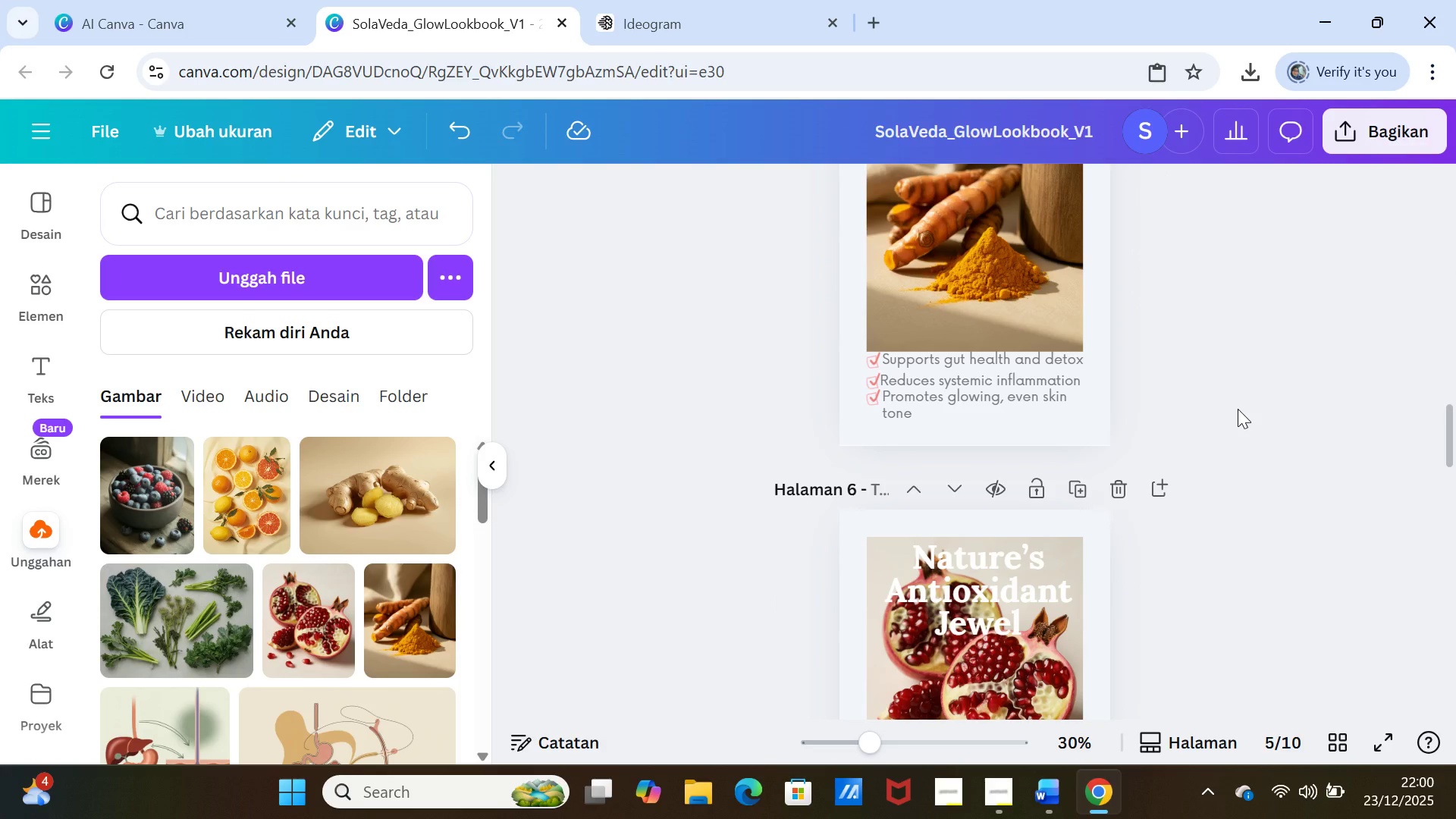 
scroll: coordinate [1238, 409], scroll_direction: down, amount: 4.0
 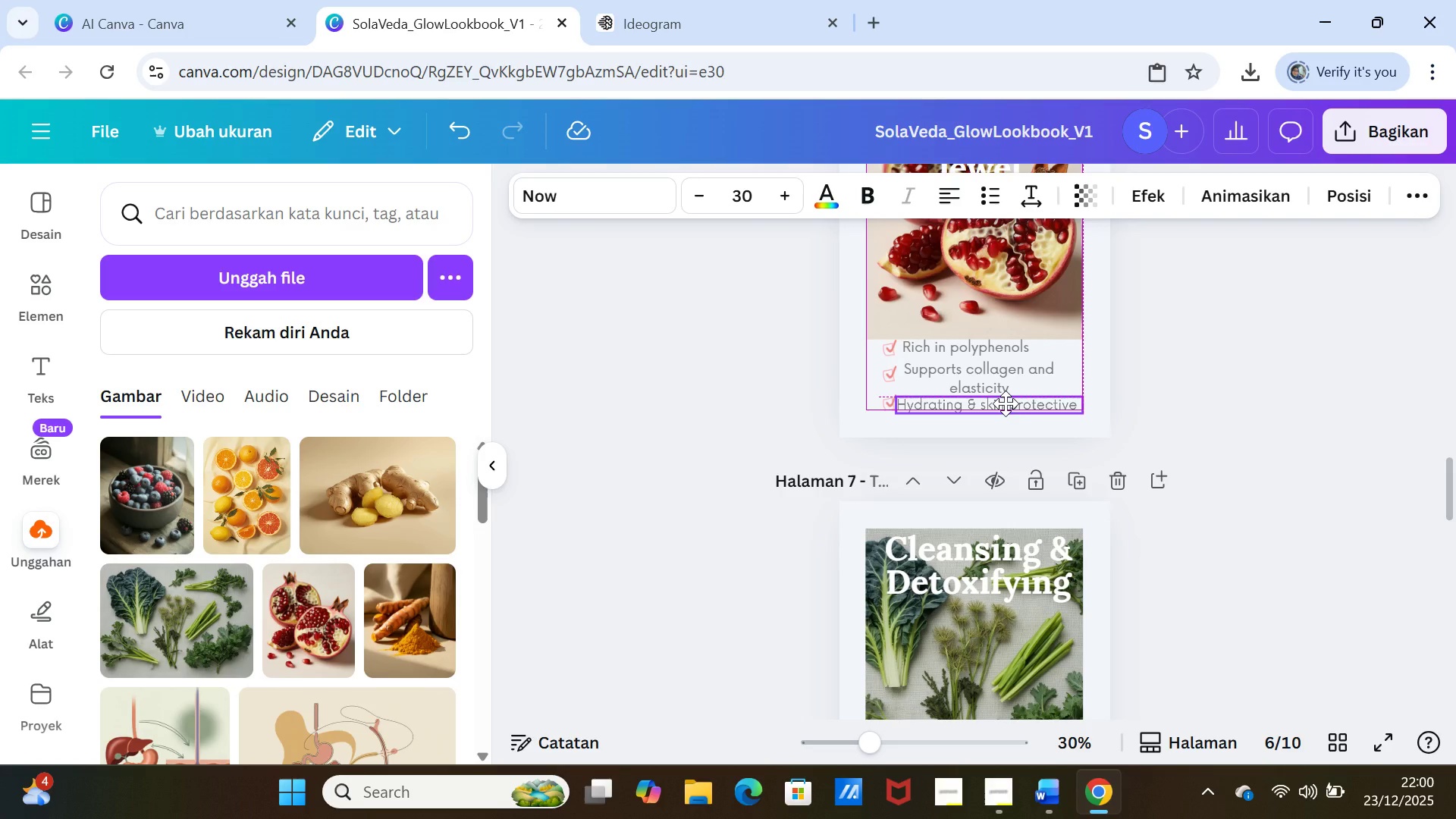 
wait(5.74)
 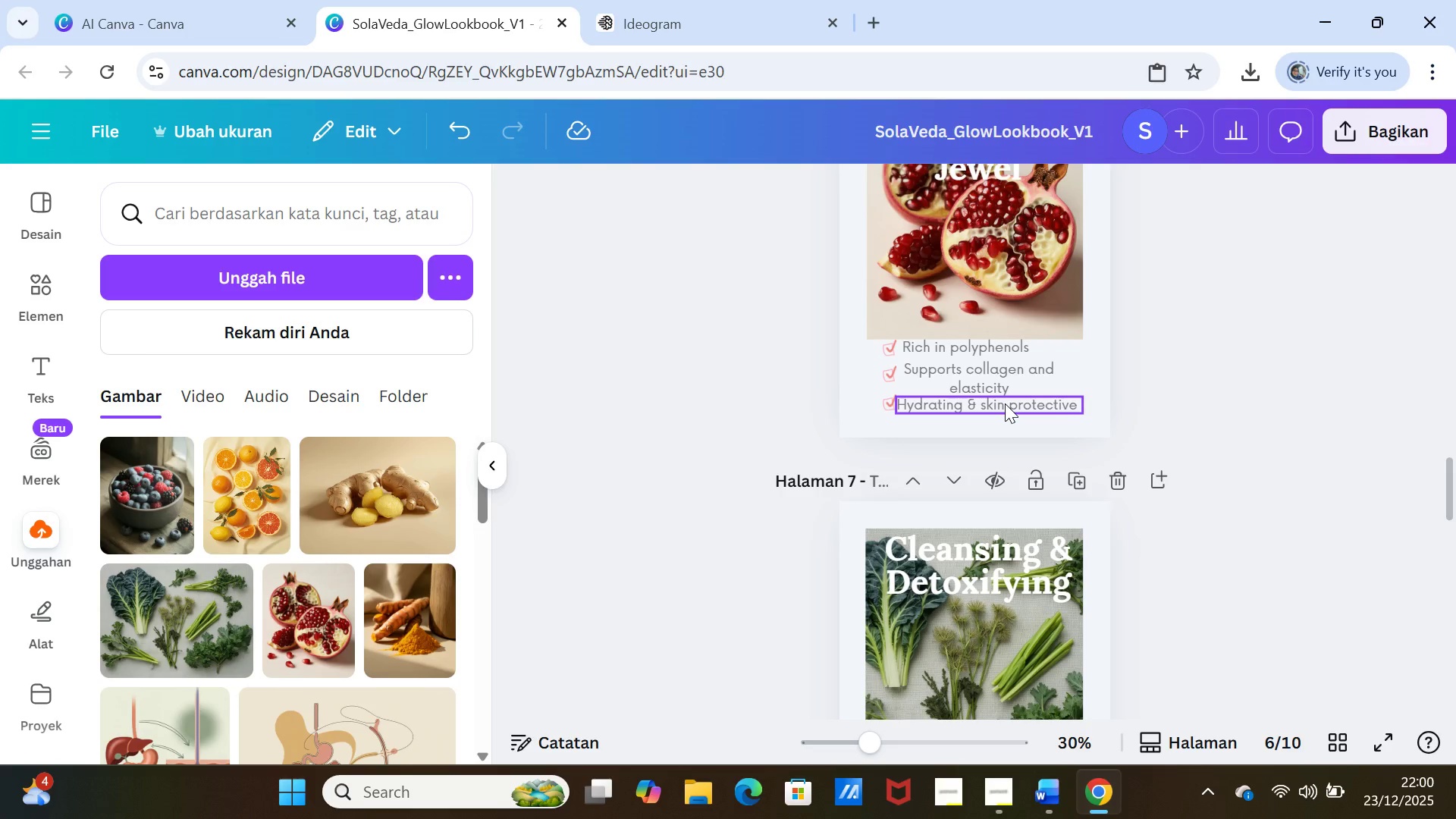 
left_click([1169, 388])
 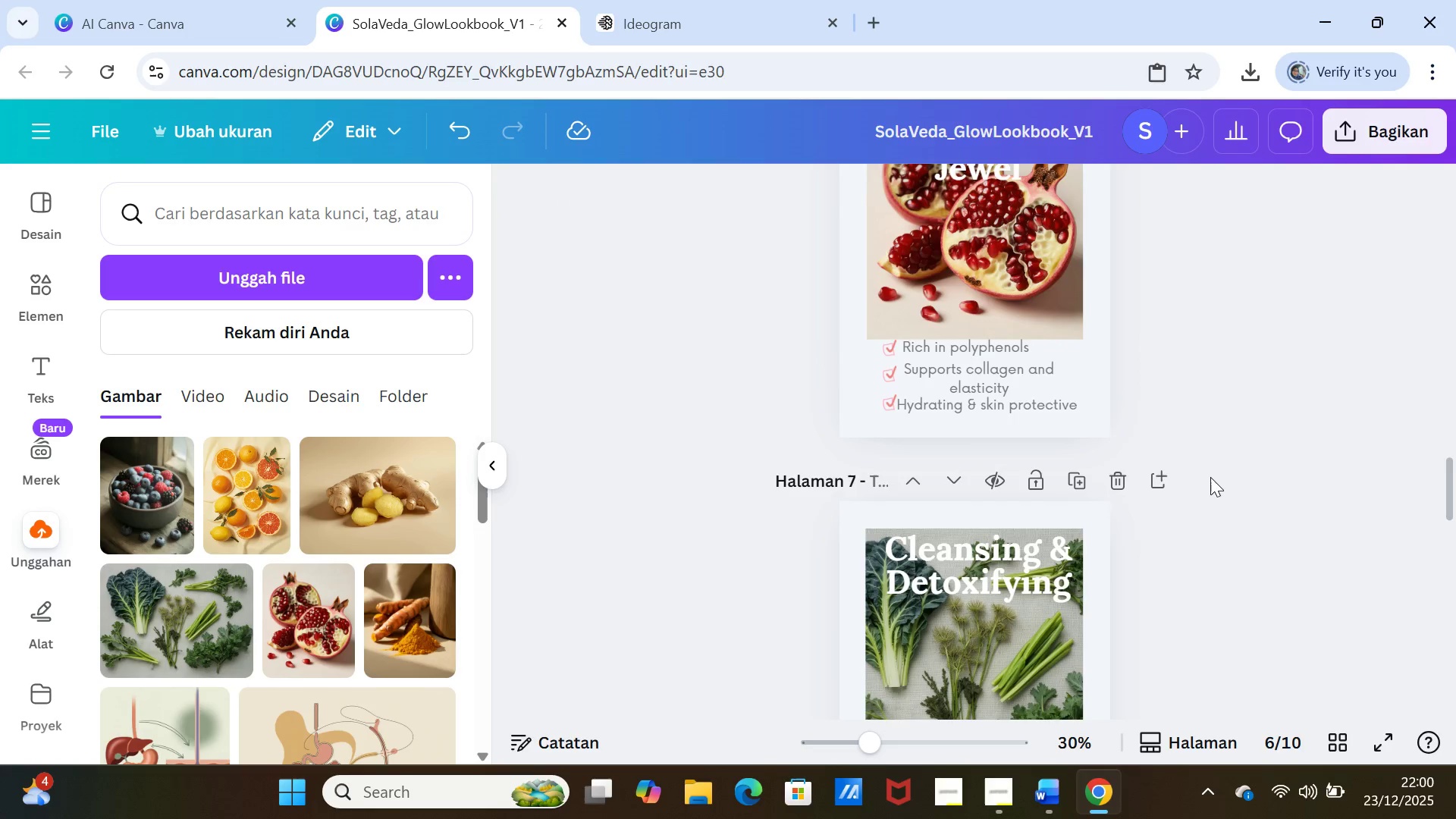 
scroll: coordinate [1211, 481], scroll_direction: down, amount: 3.0
 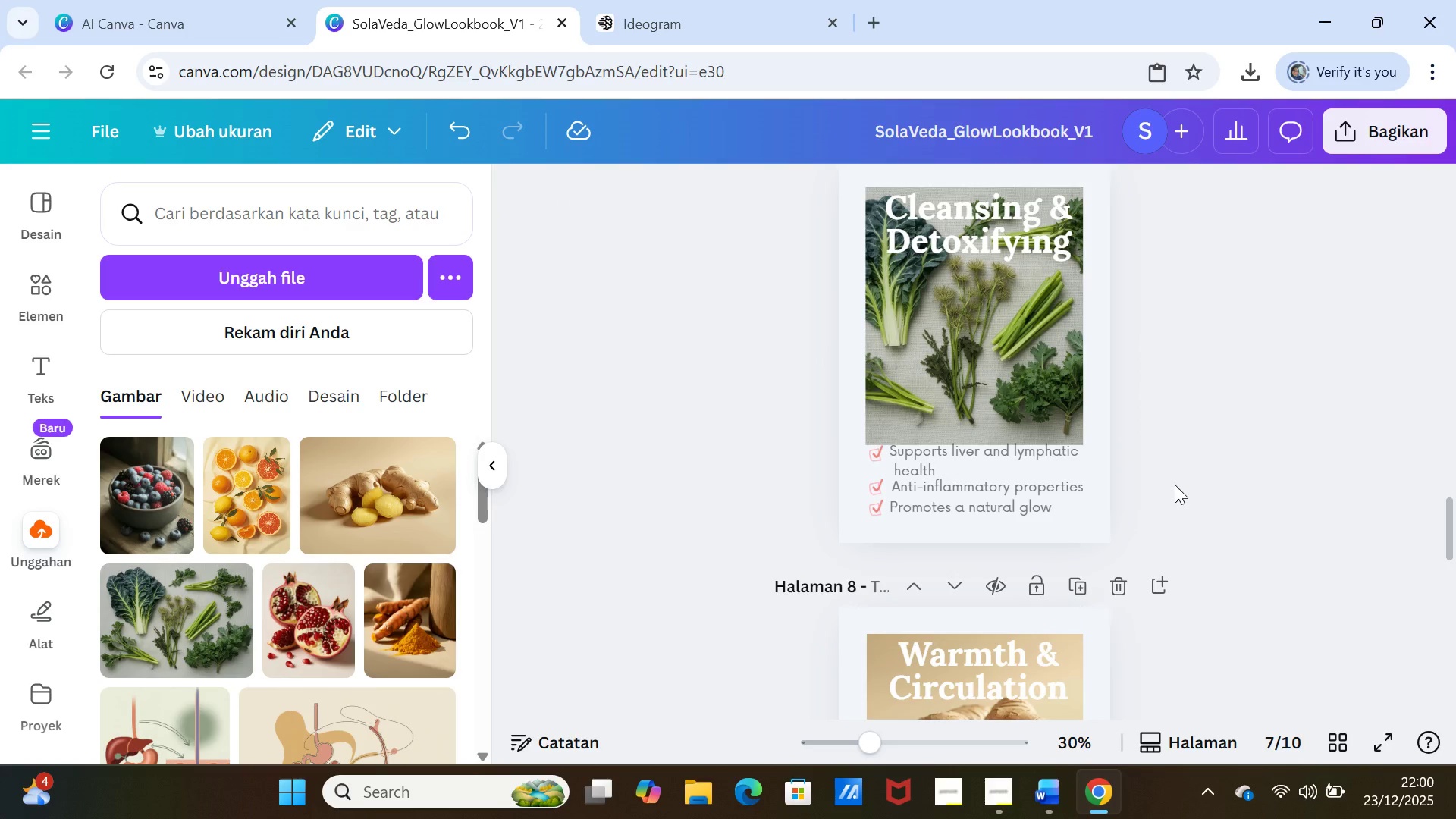 
left_click_drag(start_coordinate=[1012, 511], to_coordinate=[1018, 511])
 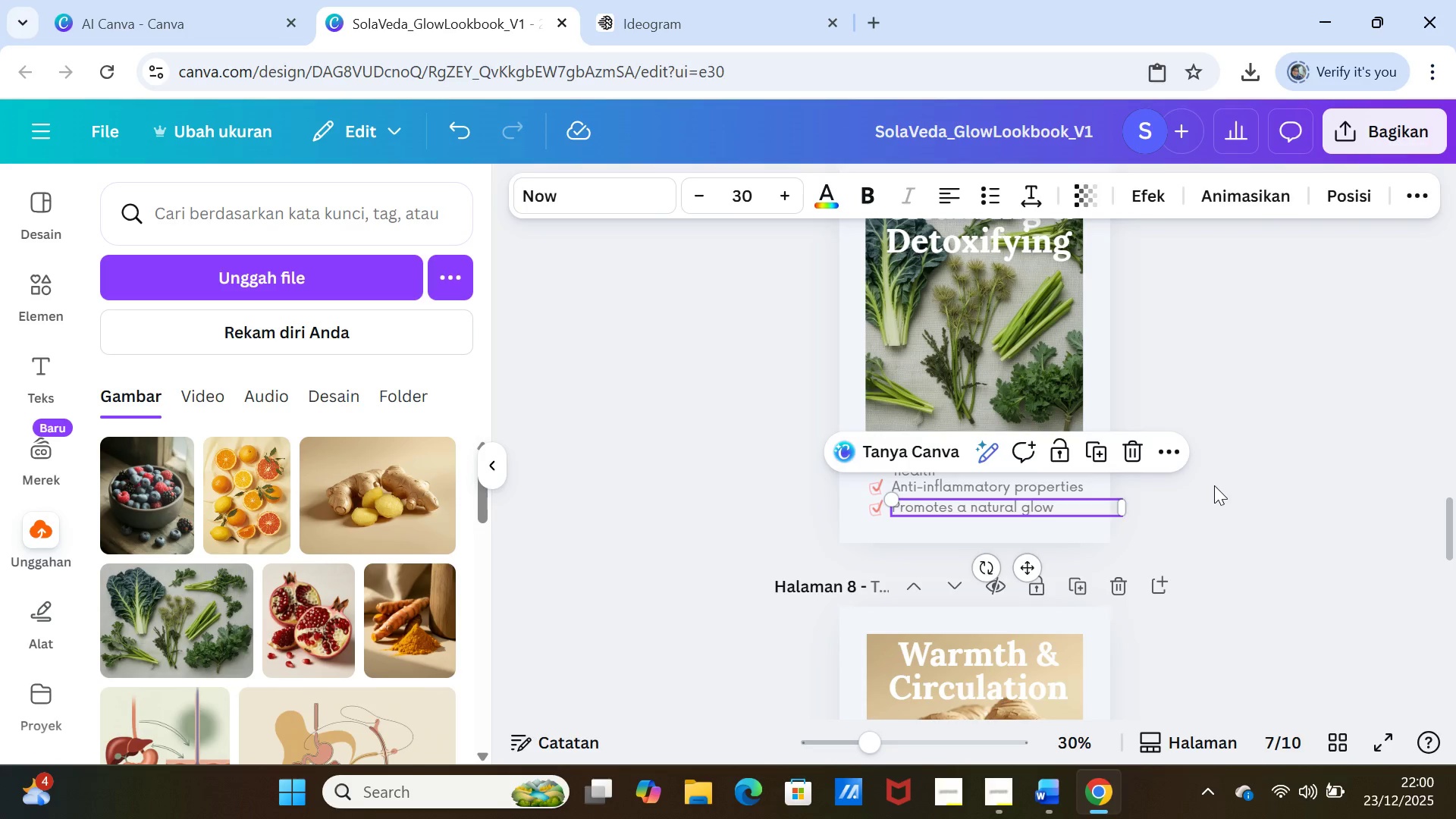 
left_click([1214, 485])
 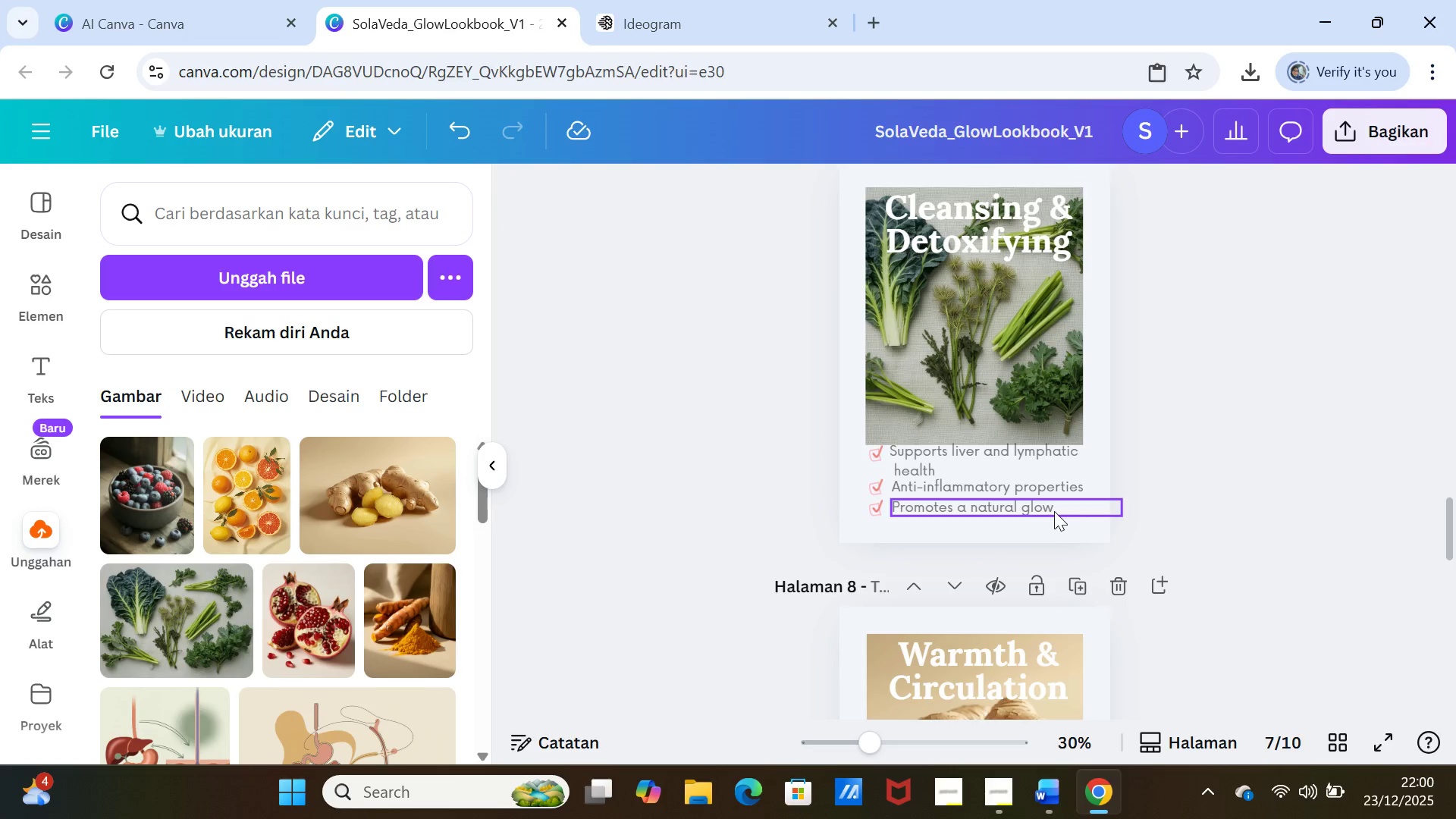 
left_click([1054, 510])
 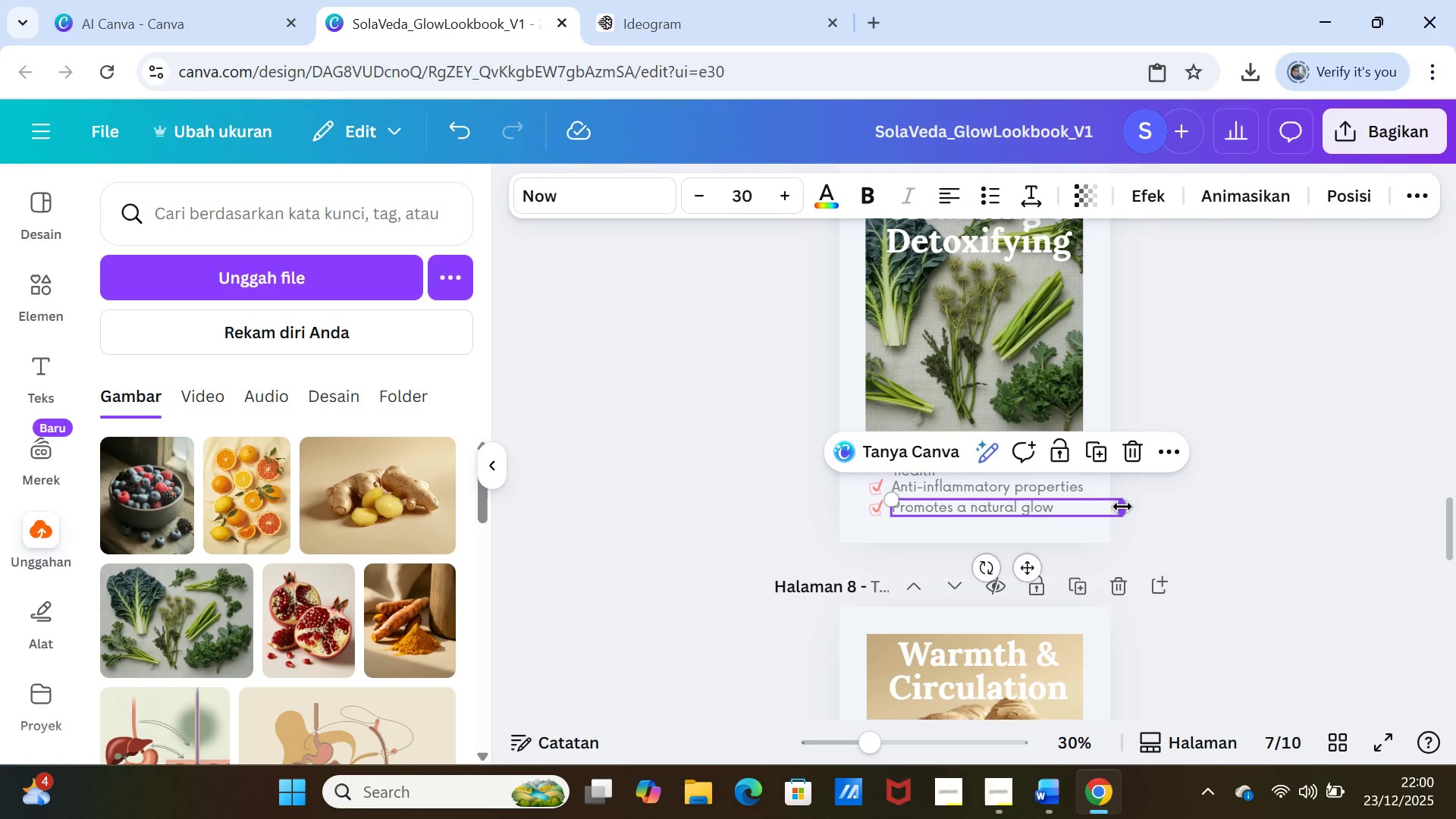 
left_click_drag(start_coordinate=[1122, 507], to_coordinate=[1085, 499])
 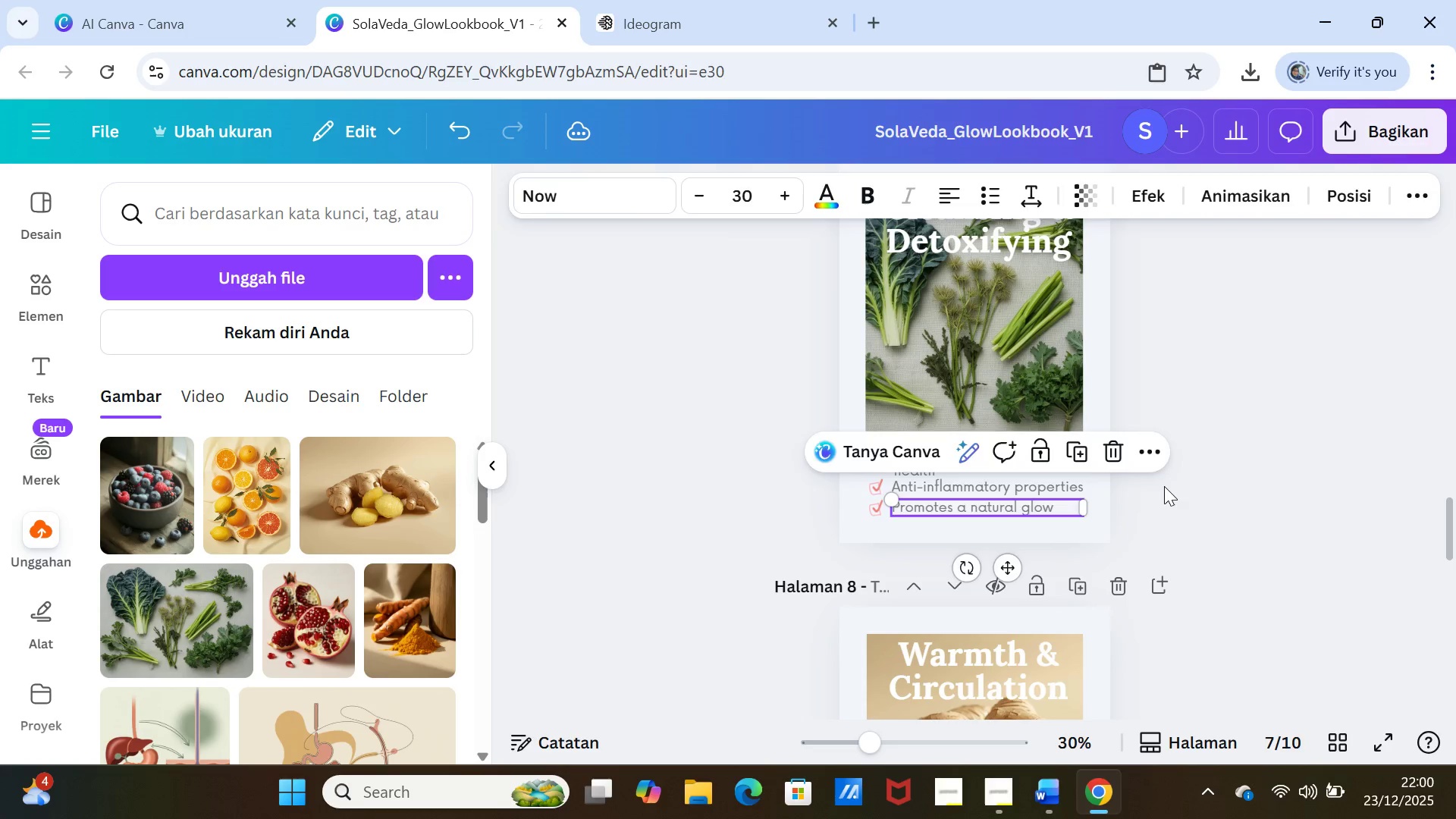 
left_click([1164, 486])
 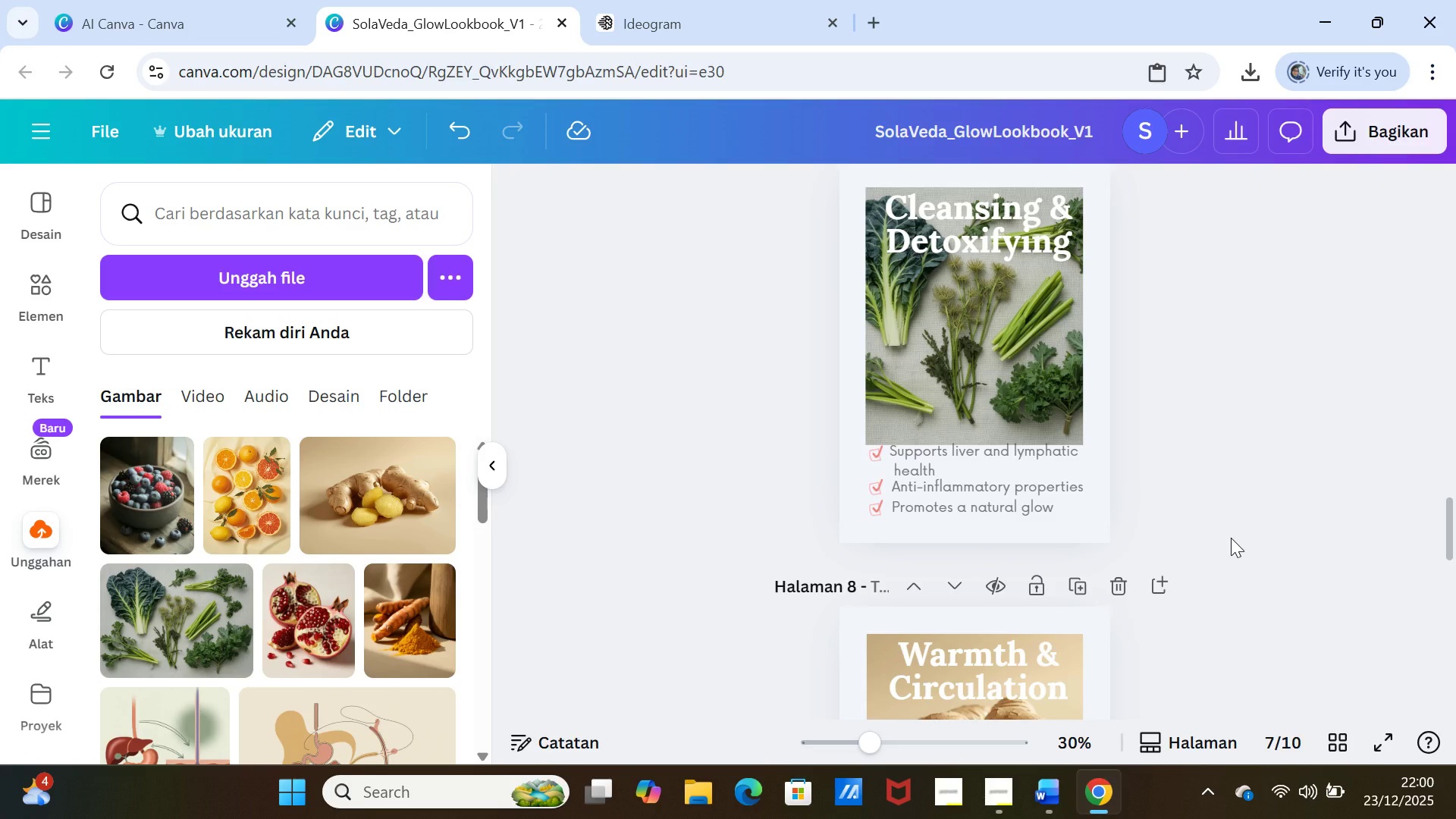 
scroll: coordinate [1231, 538], scroll_direction: down, amount: 4.0
 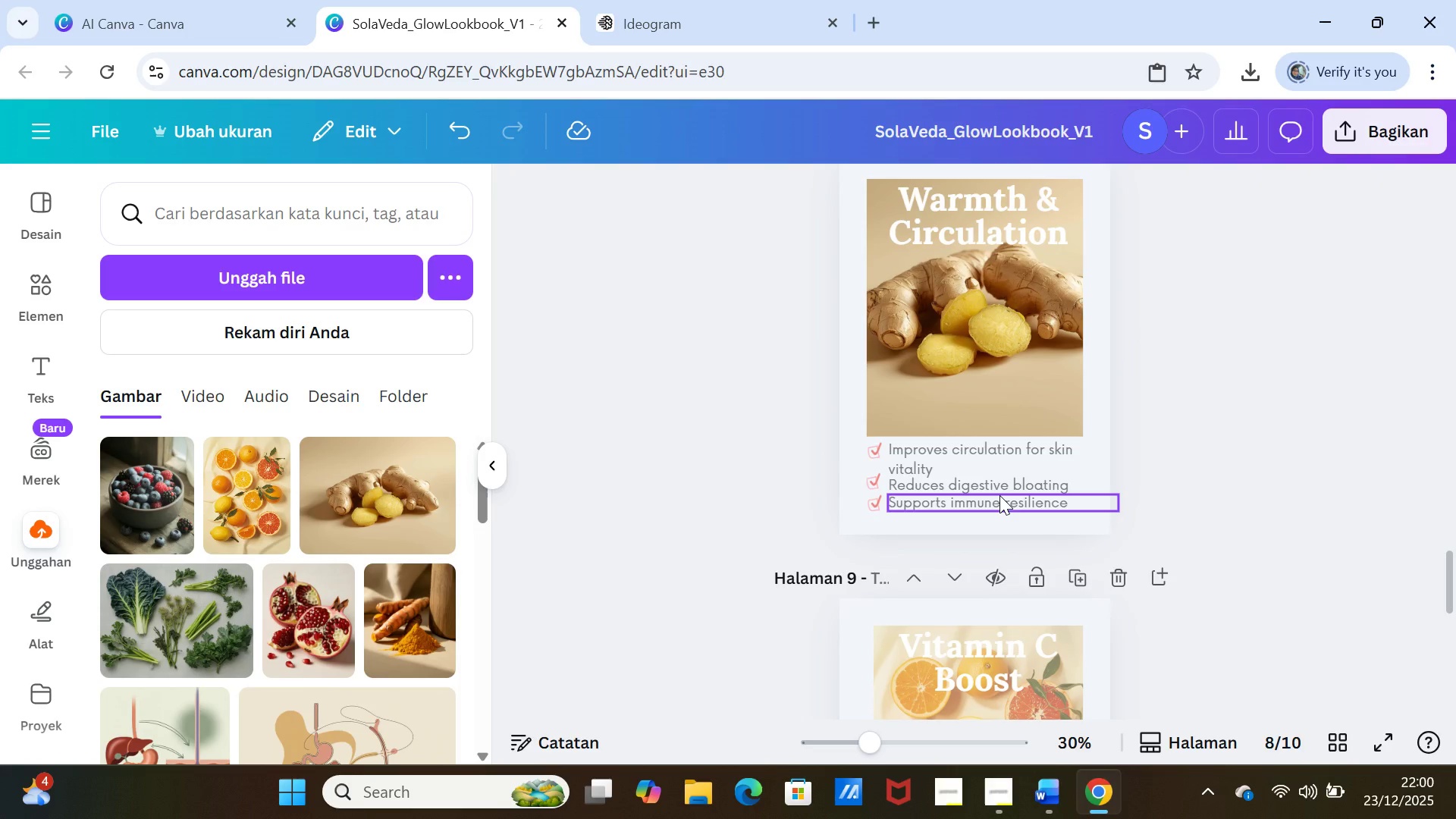 
left_click([999, 495])
 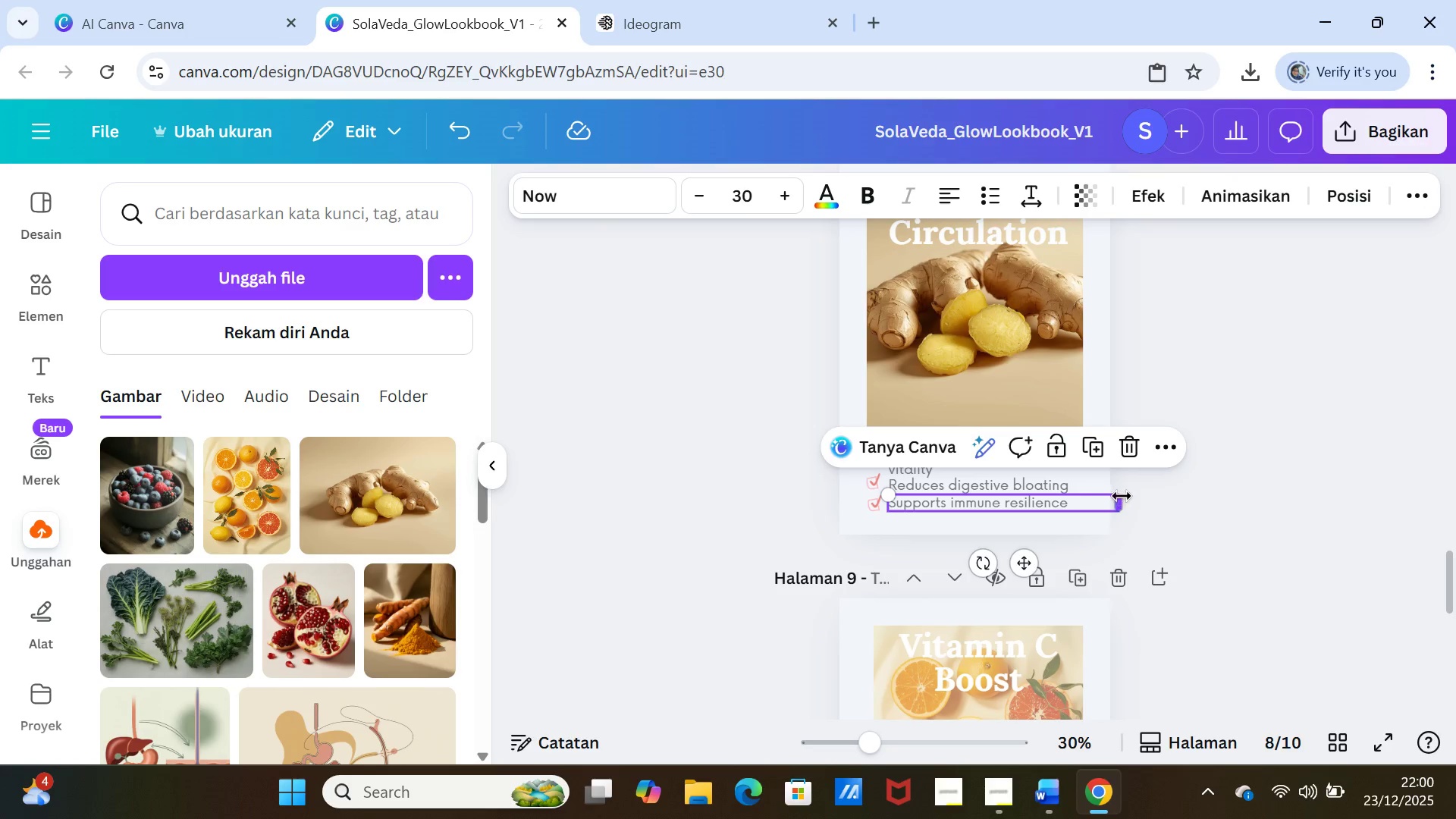 
left_click_drag(start_coordinate=[1124, 500], to_coordinate=[1091, 497])
 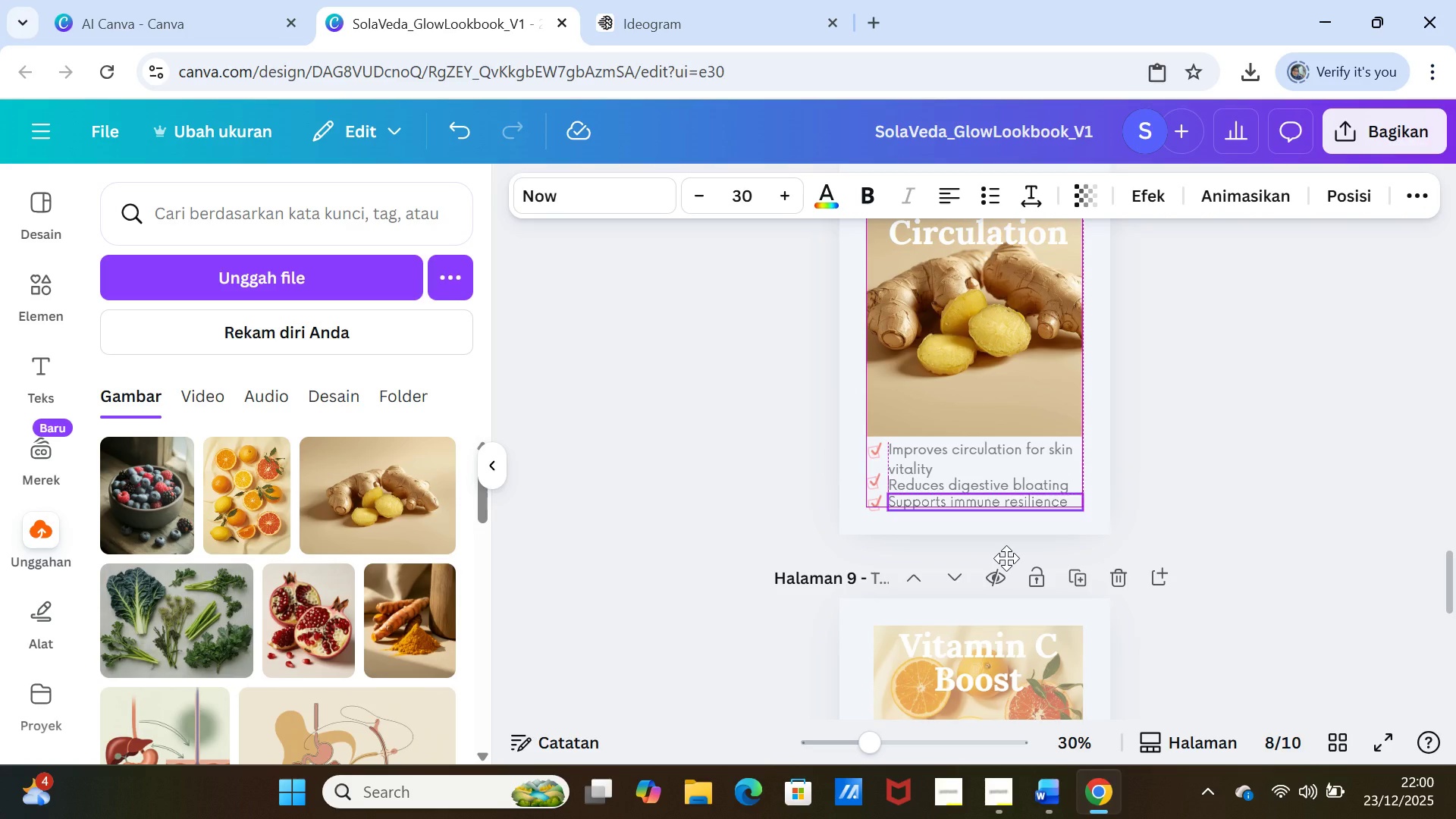 
wait(10.38)
 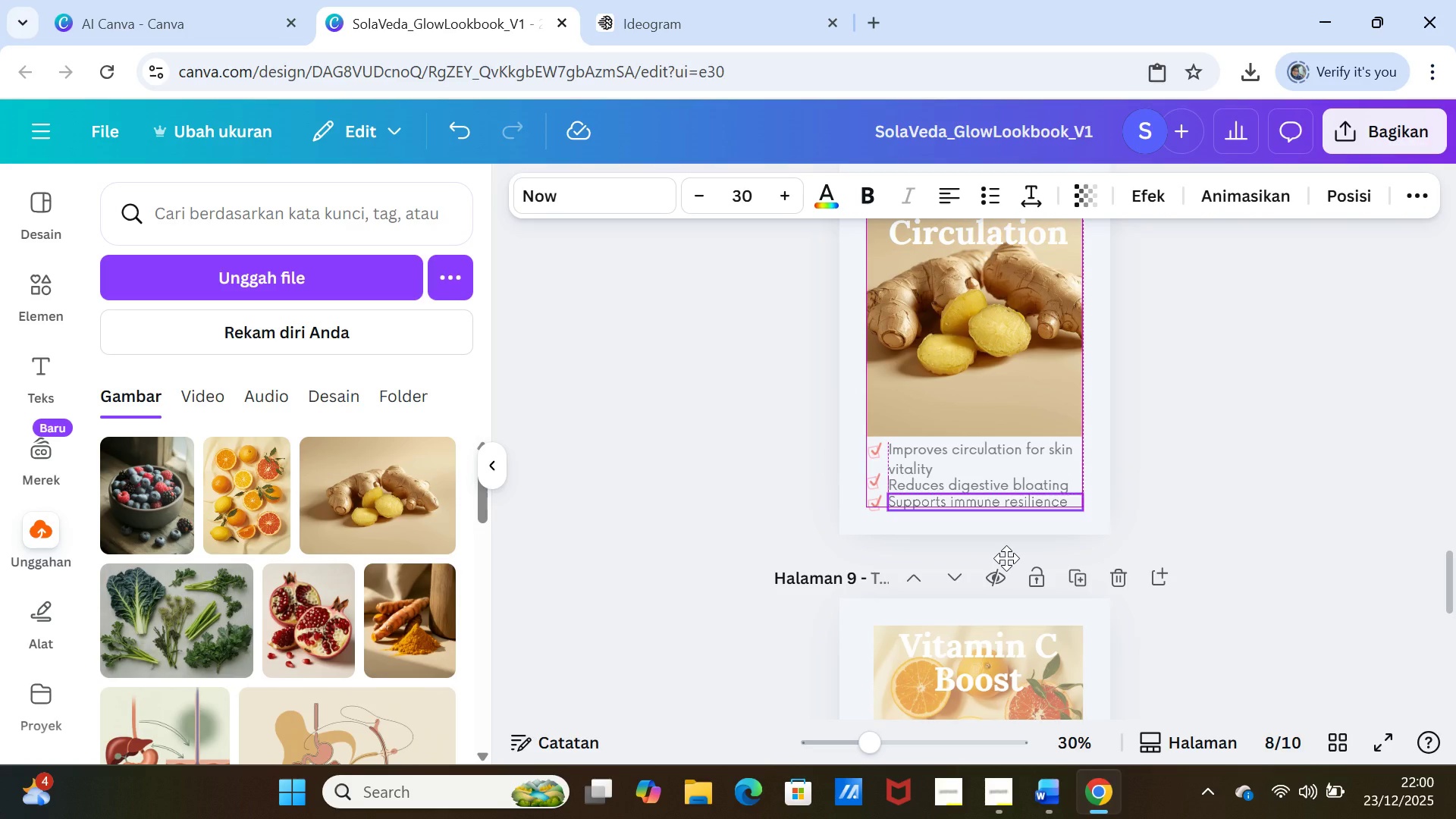 
left_click([1274, 516])
 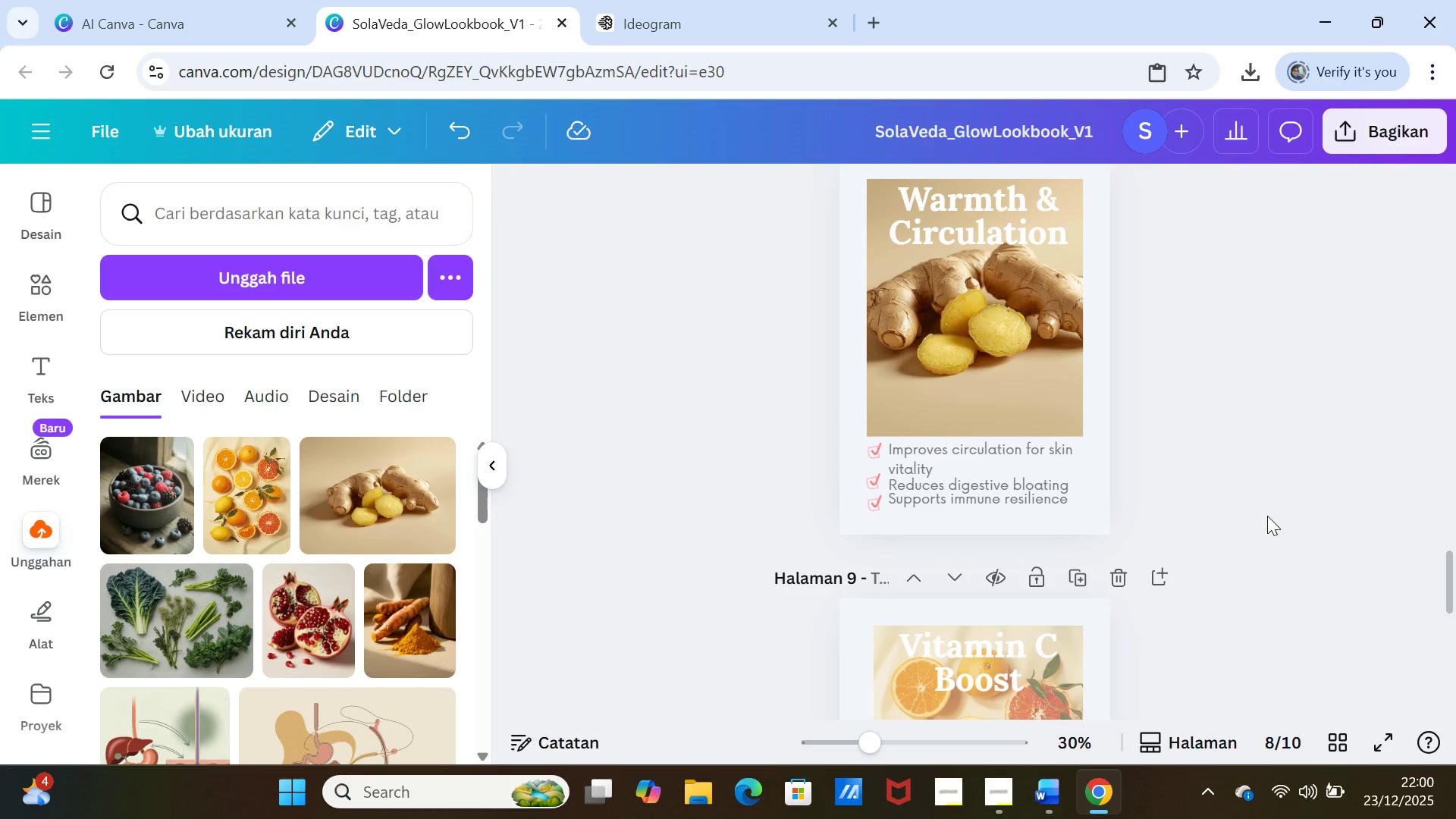 
left_click([877, 505])
 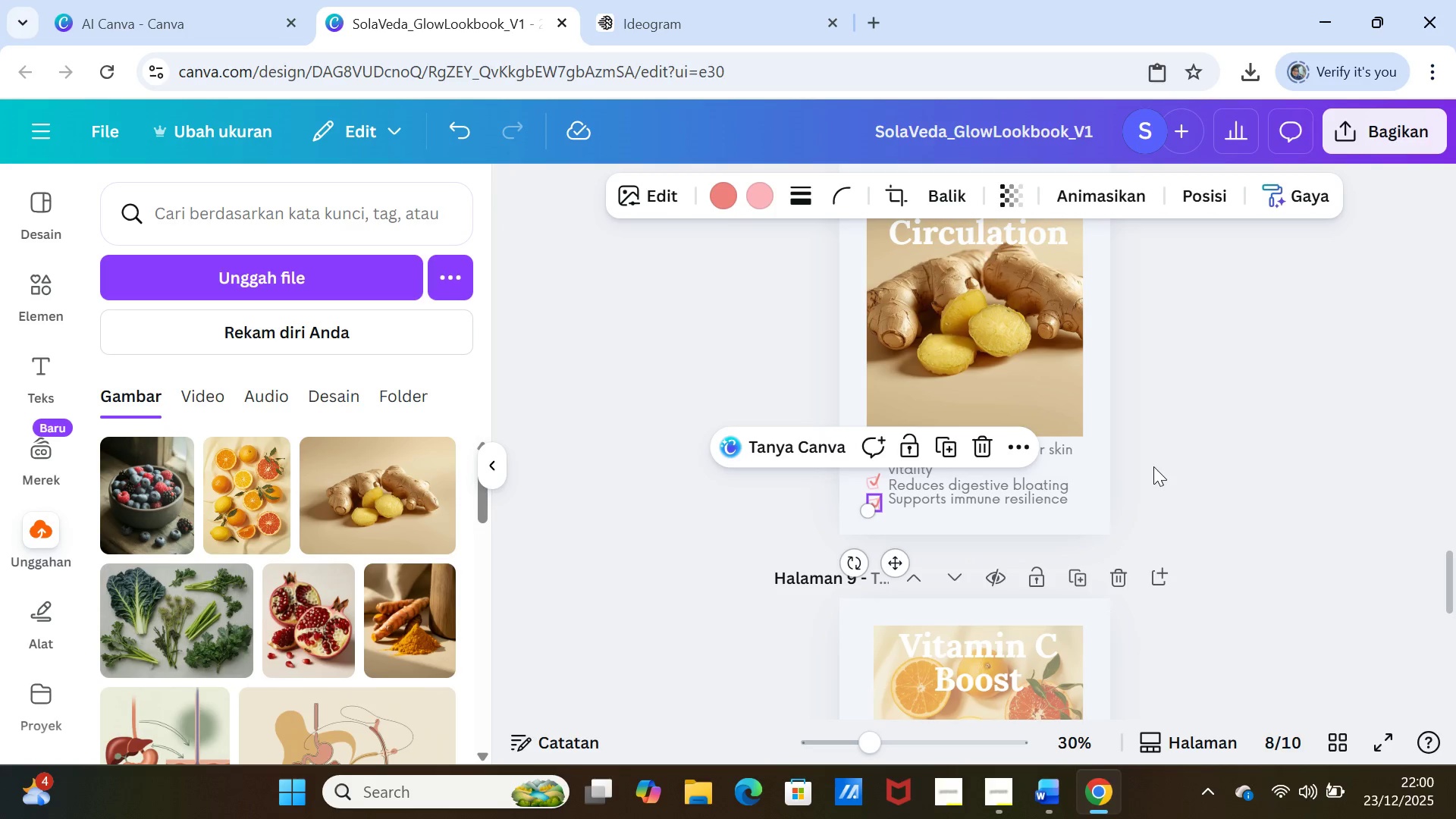 
left_click([1181, 479])
 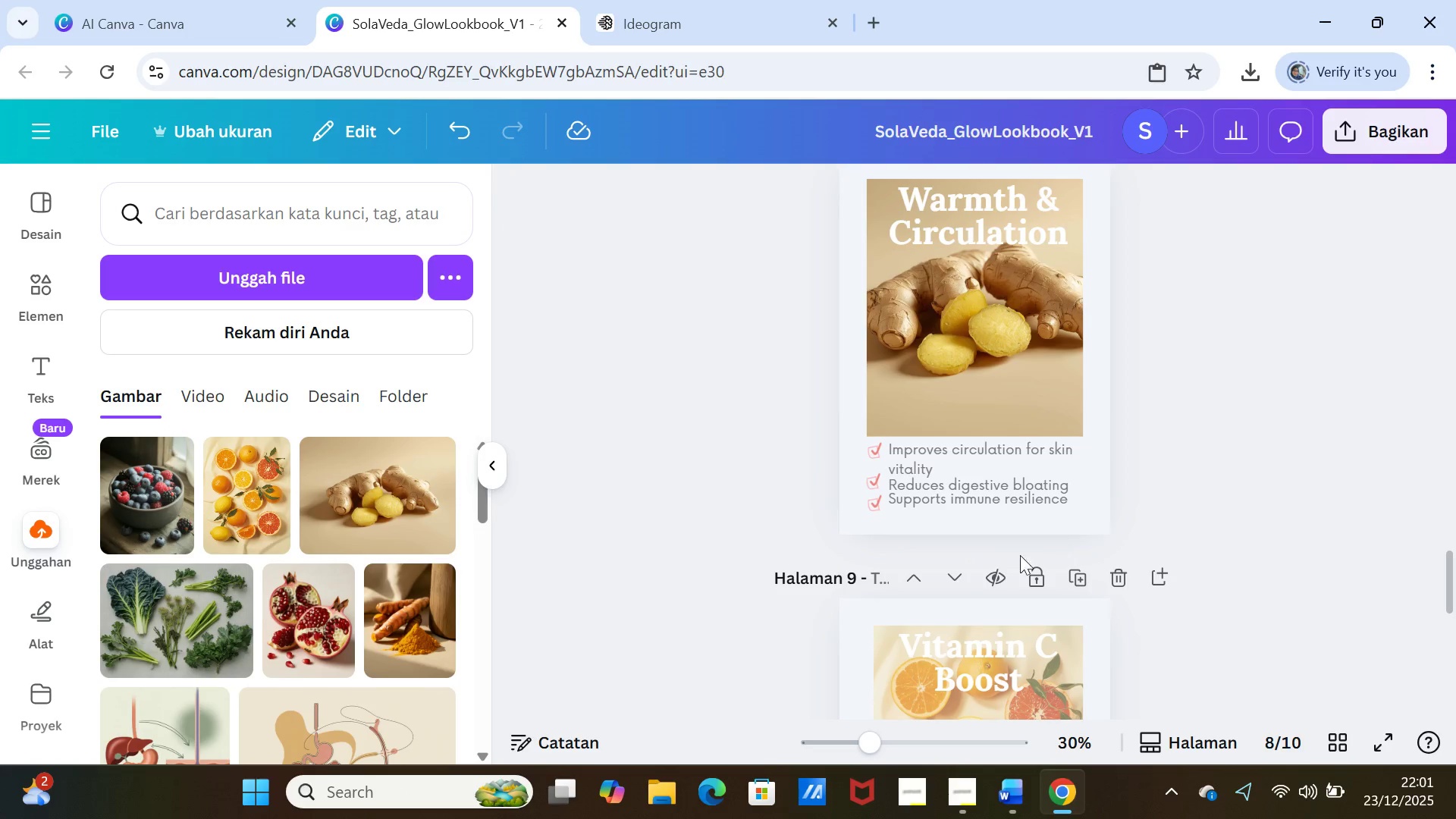 
left_click([868, 506])
 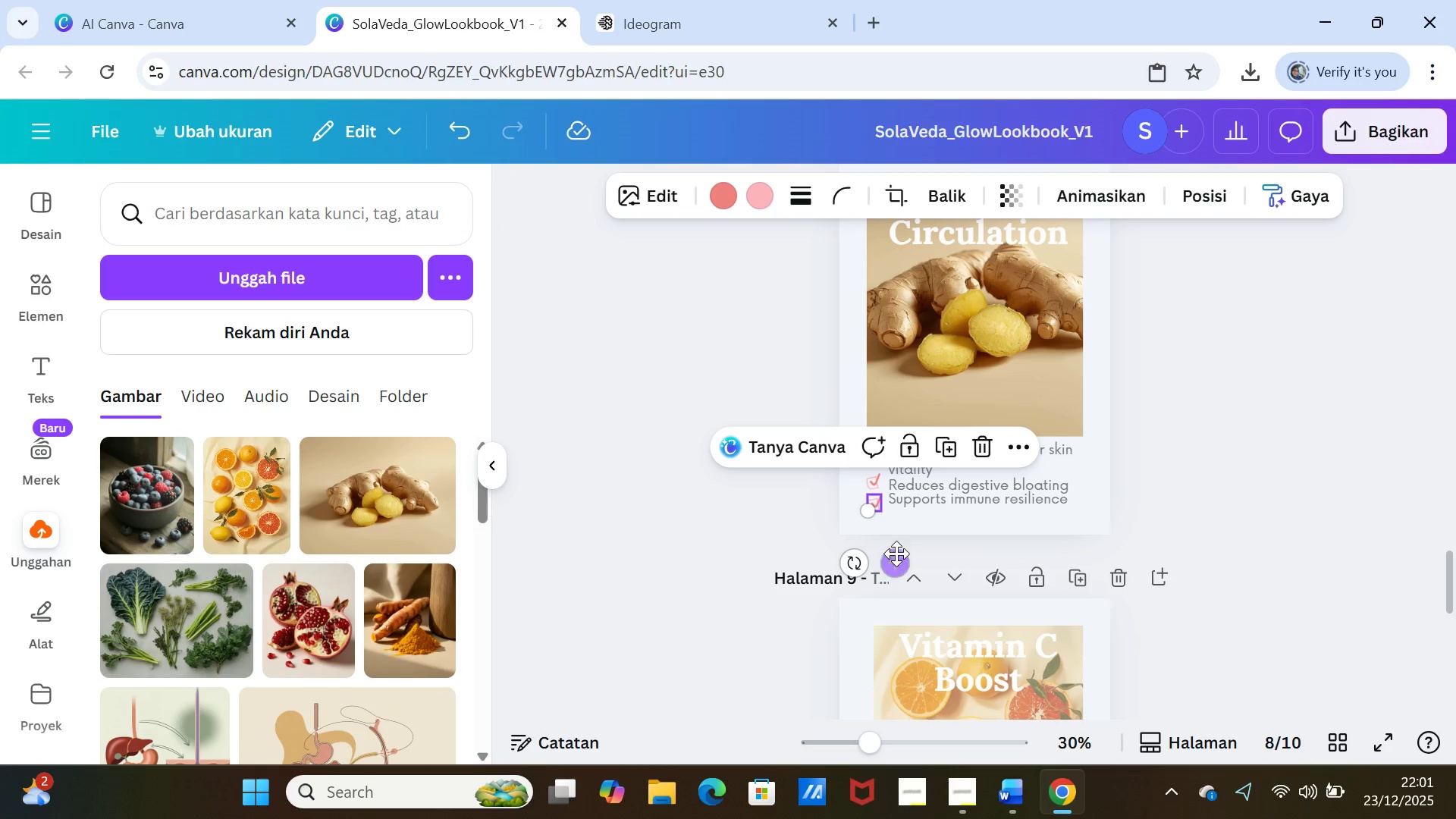 
left_click_drag(start_coordinate=[898, 556], to_coordinate=[899, 550])
 